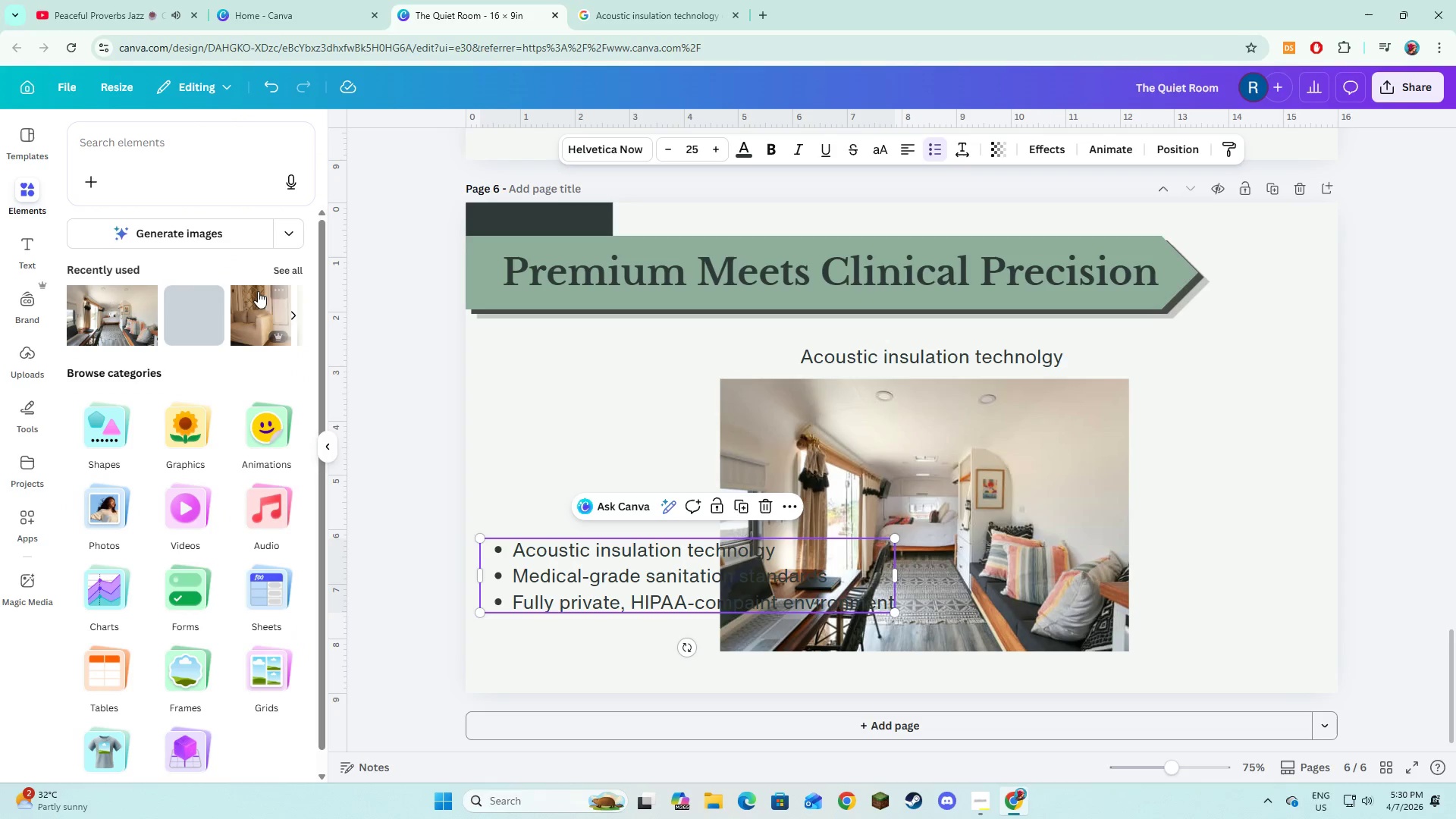 
left_click([281, 271])
 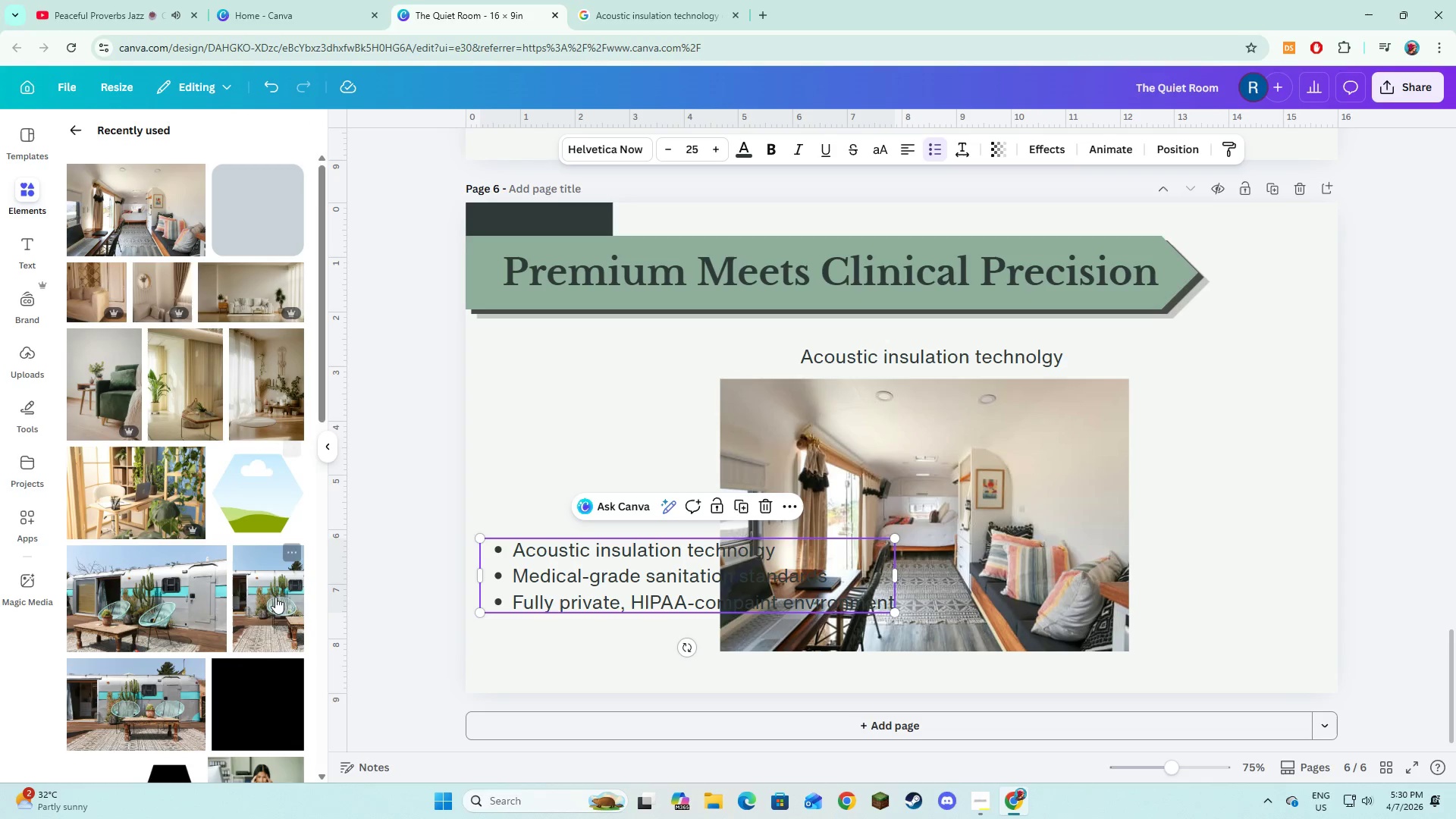 
left_click([272, 692])
 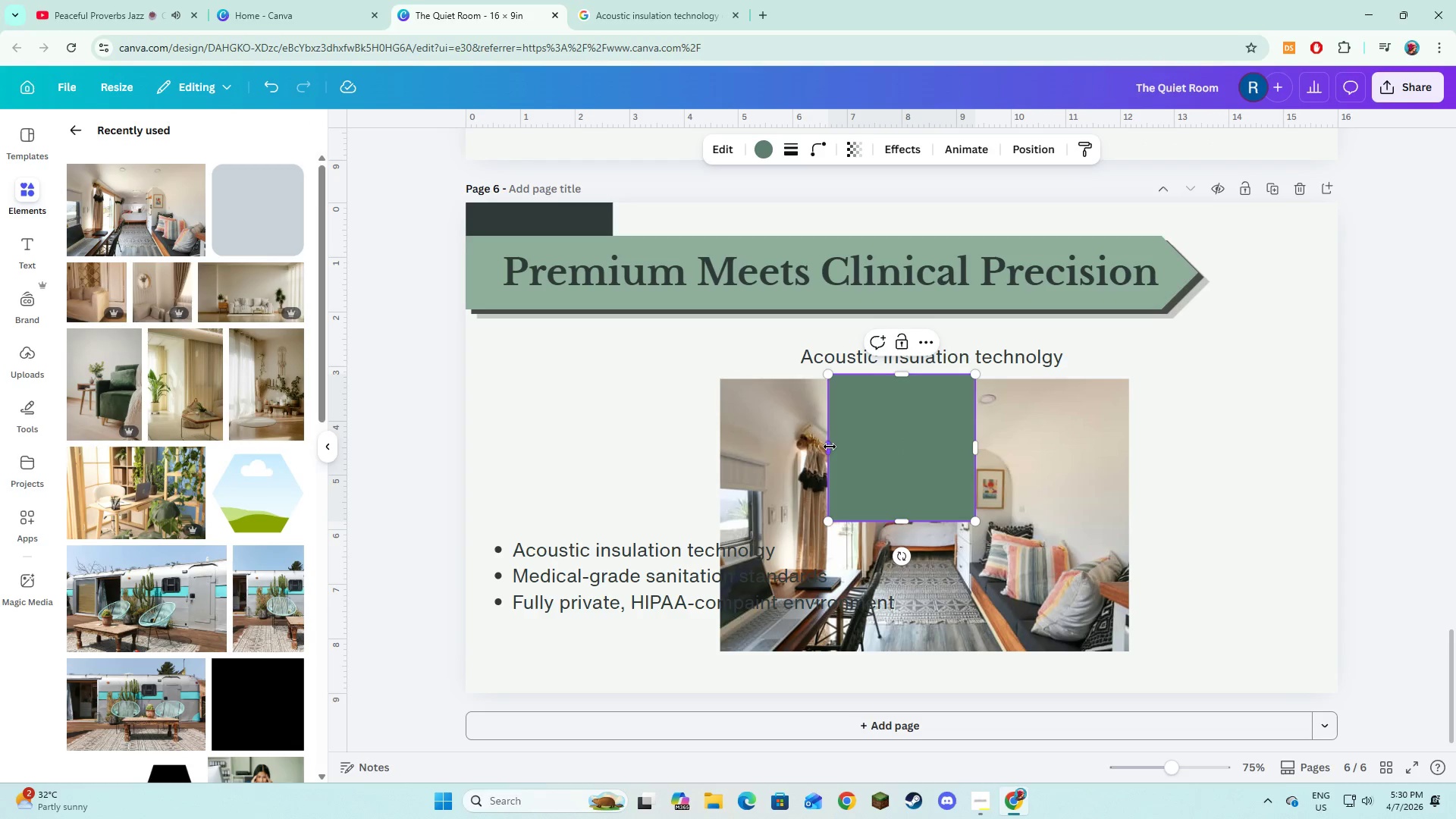 
double_click([757, 459])
 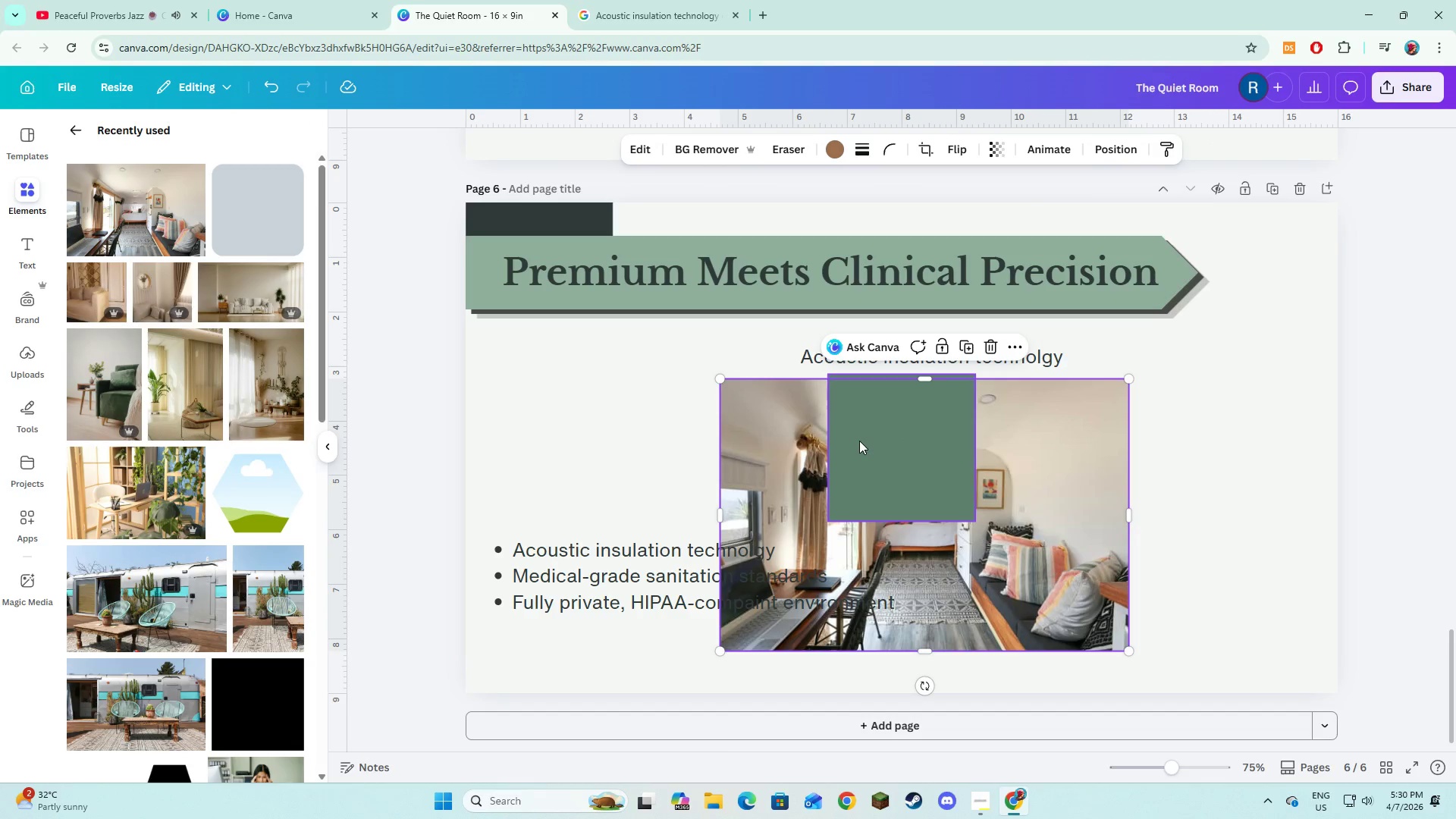 
triple_click([859, 441])
 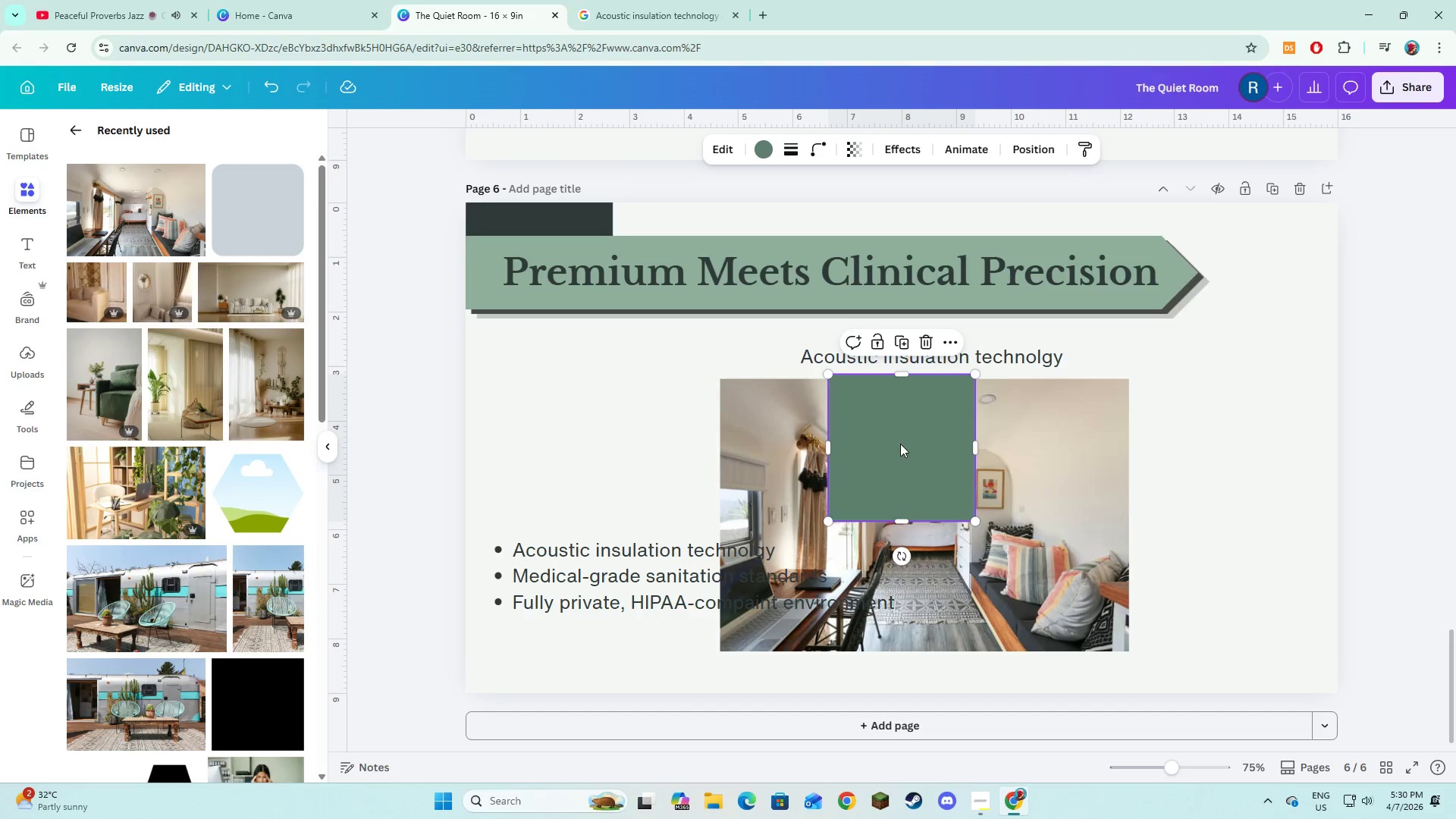 
left_click_drag(start_coordinate=[900, 444], to_coordinate=[900, 456])
 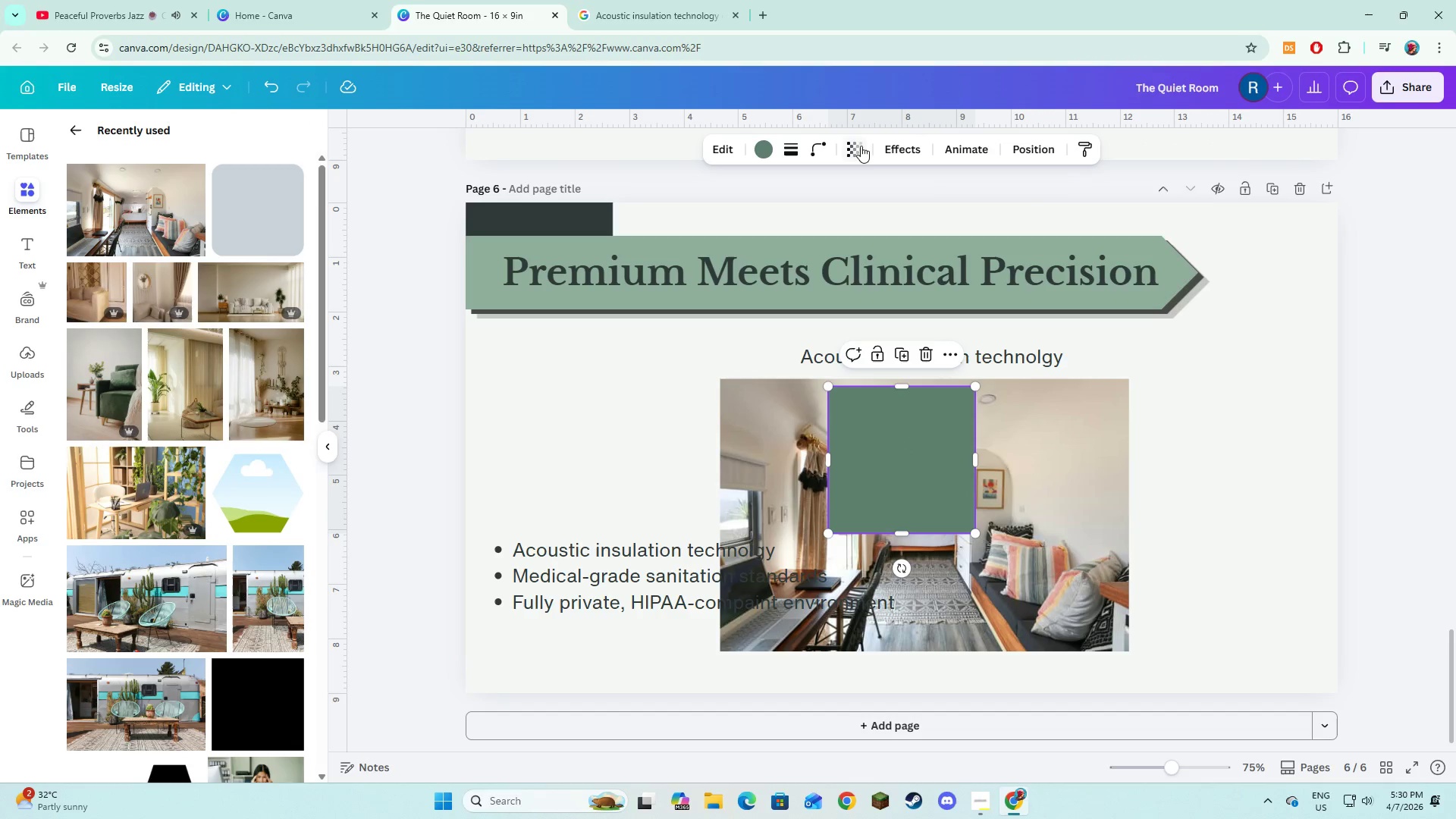 
left_click([896, 147])
 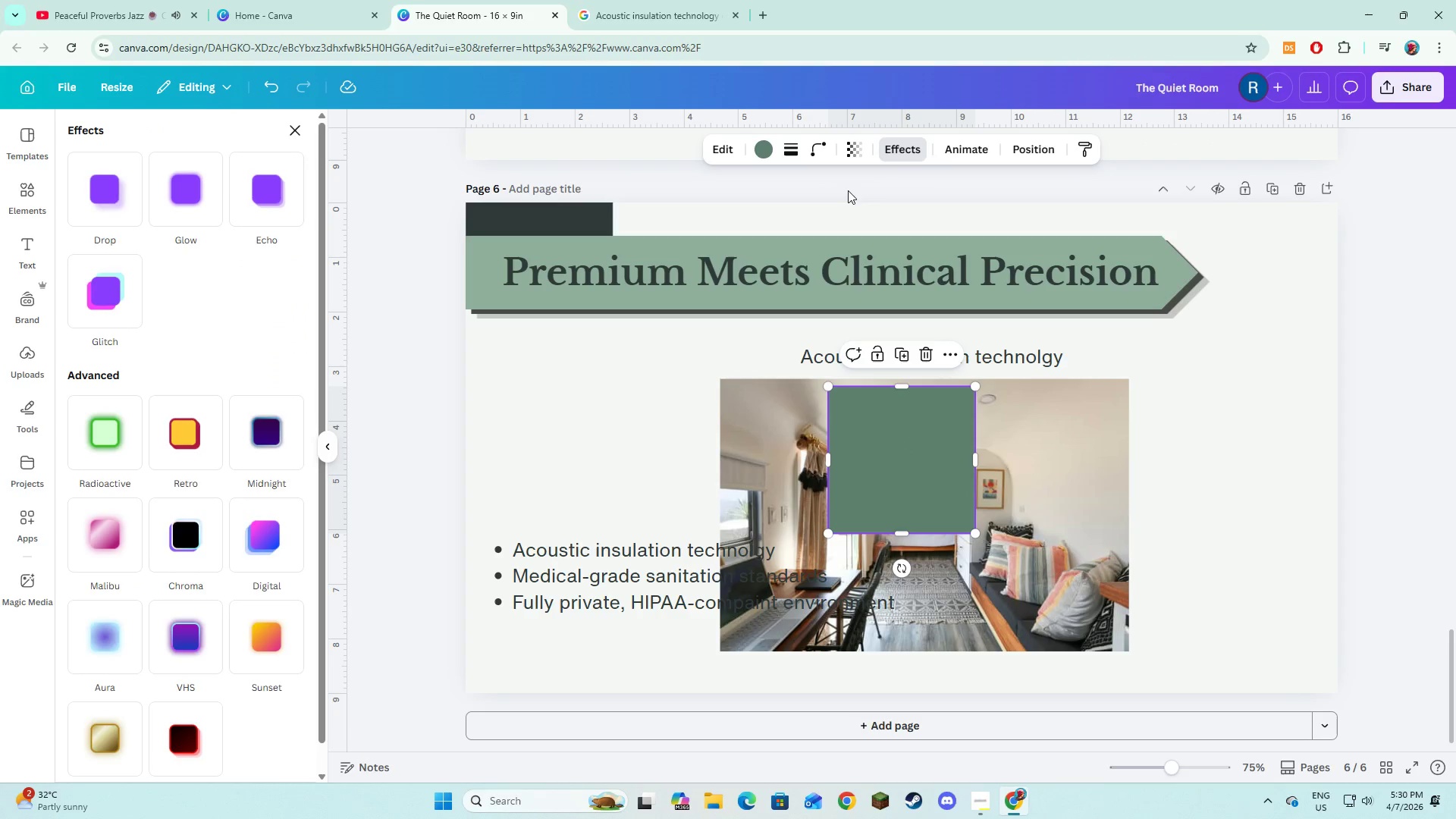 
left_click([837, 199])
 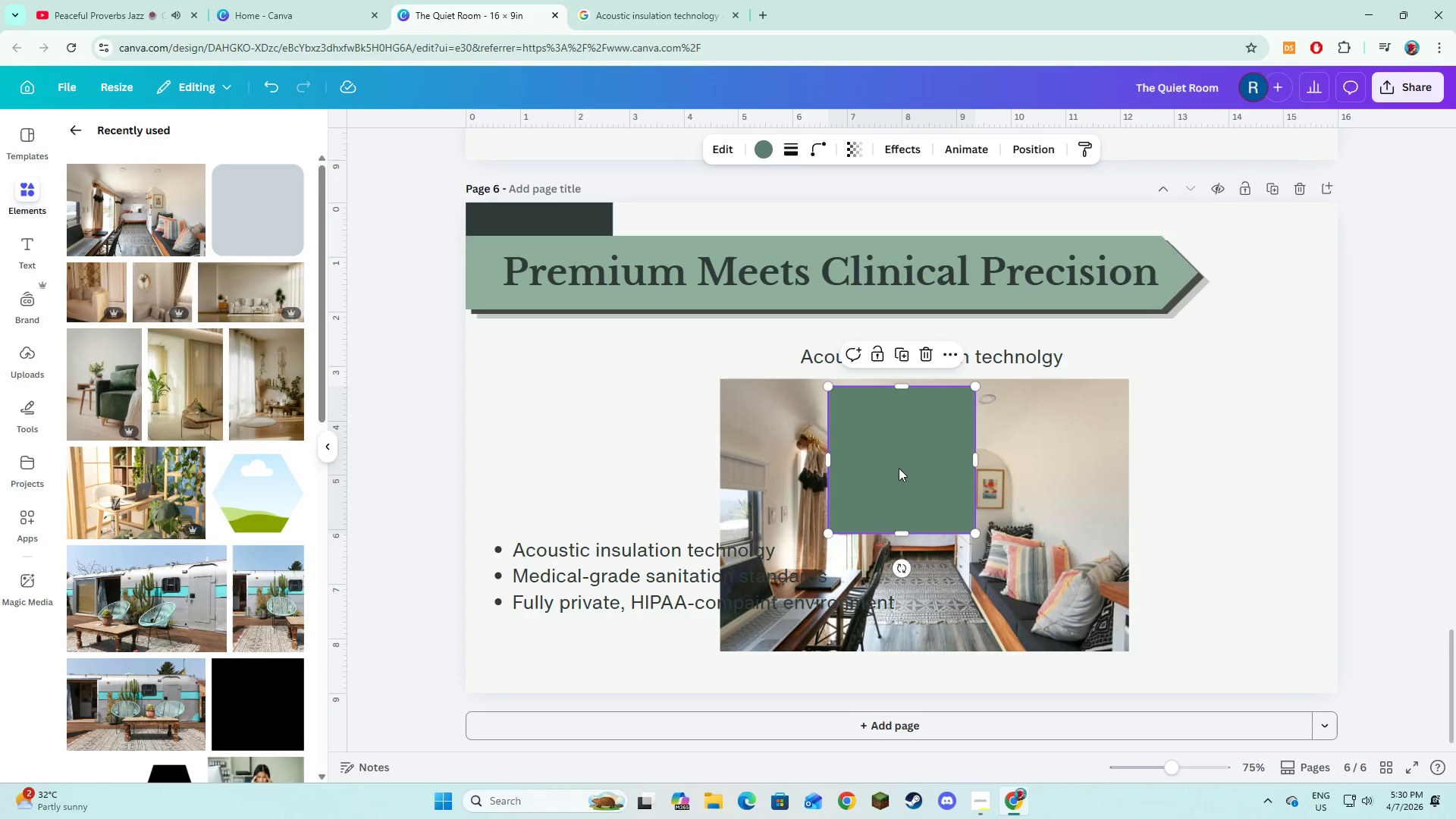 
left_click([899, 469])
 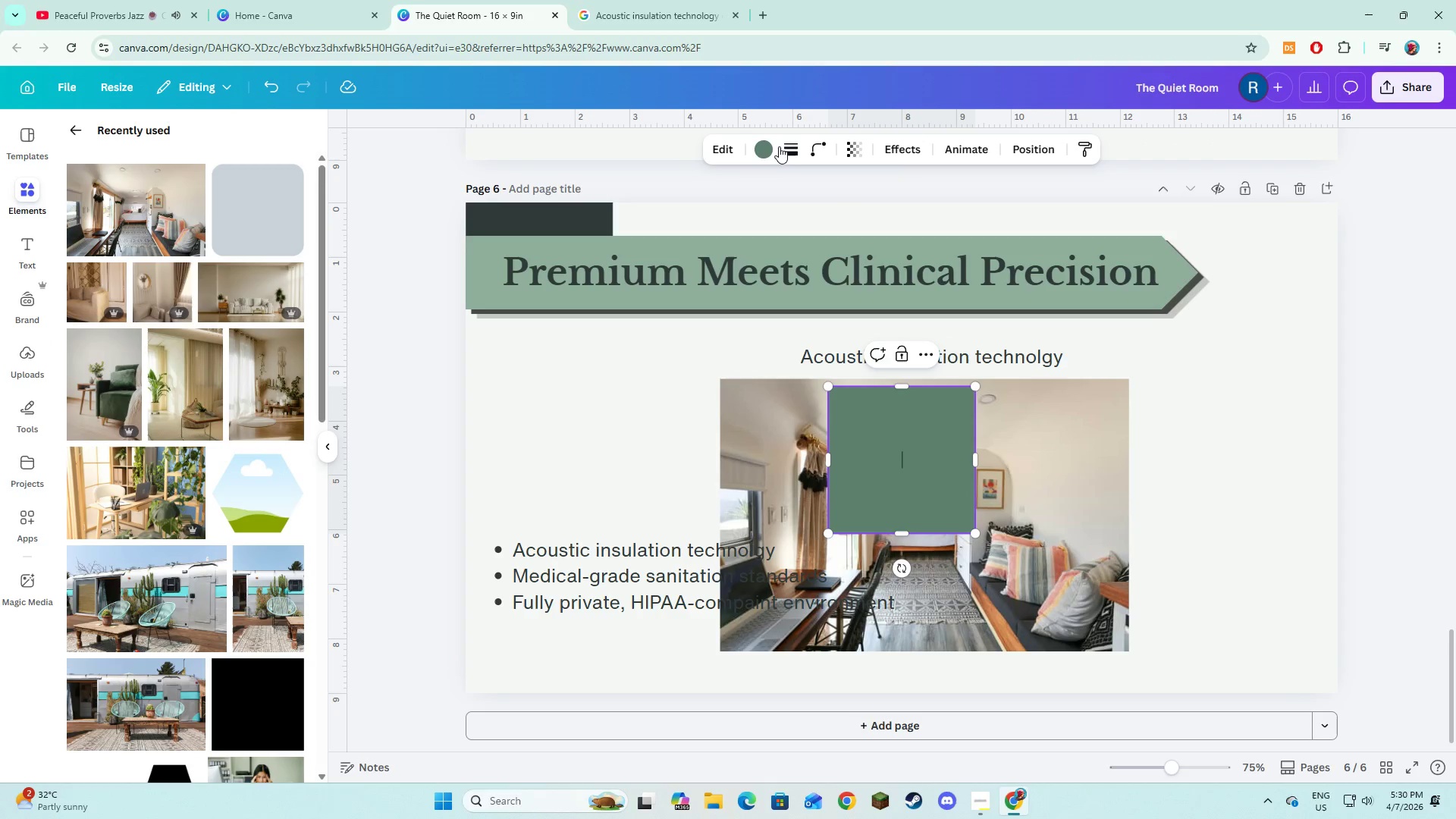 
left_click([778, 146])
 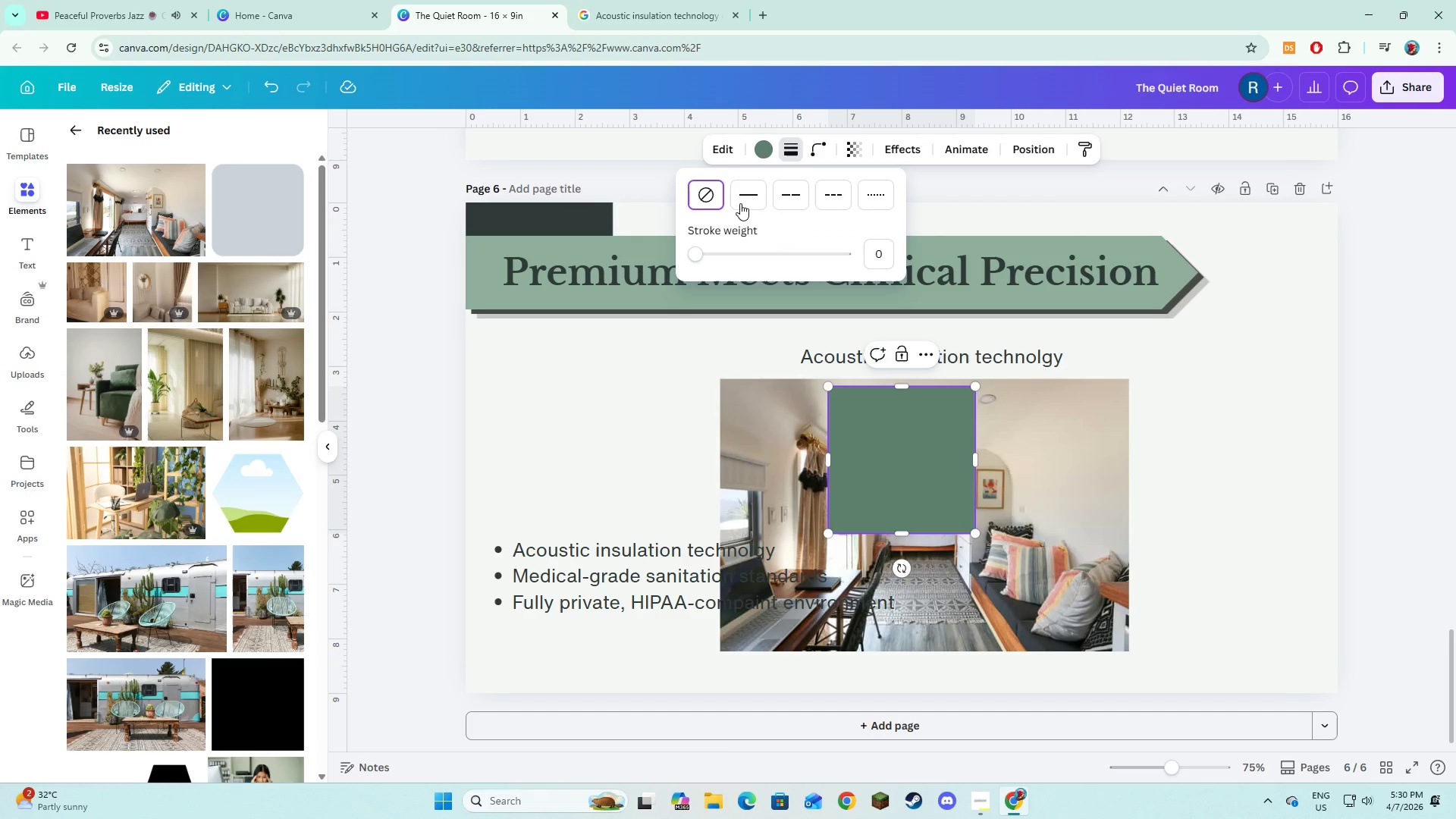 
left_click([740, 200])
 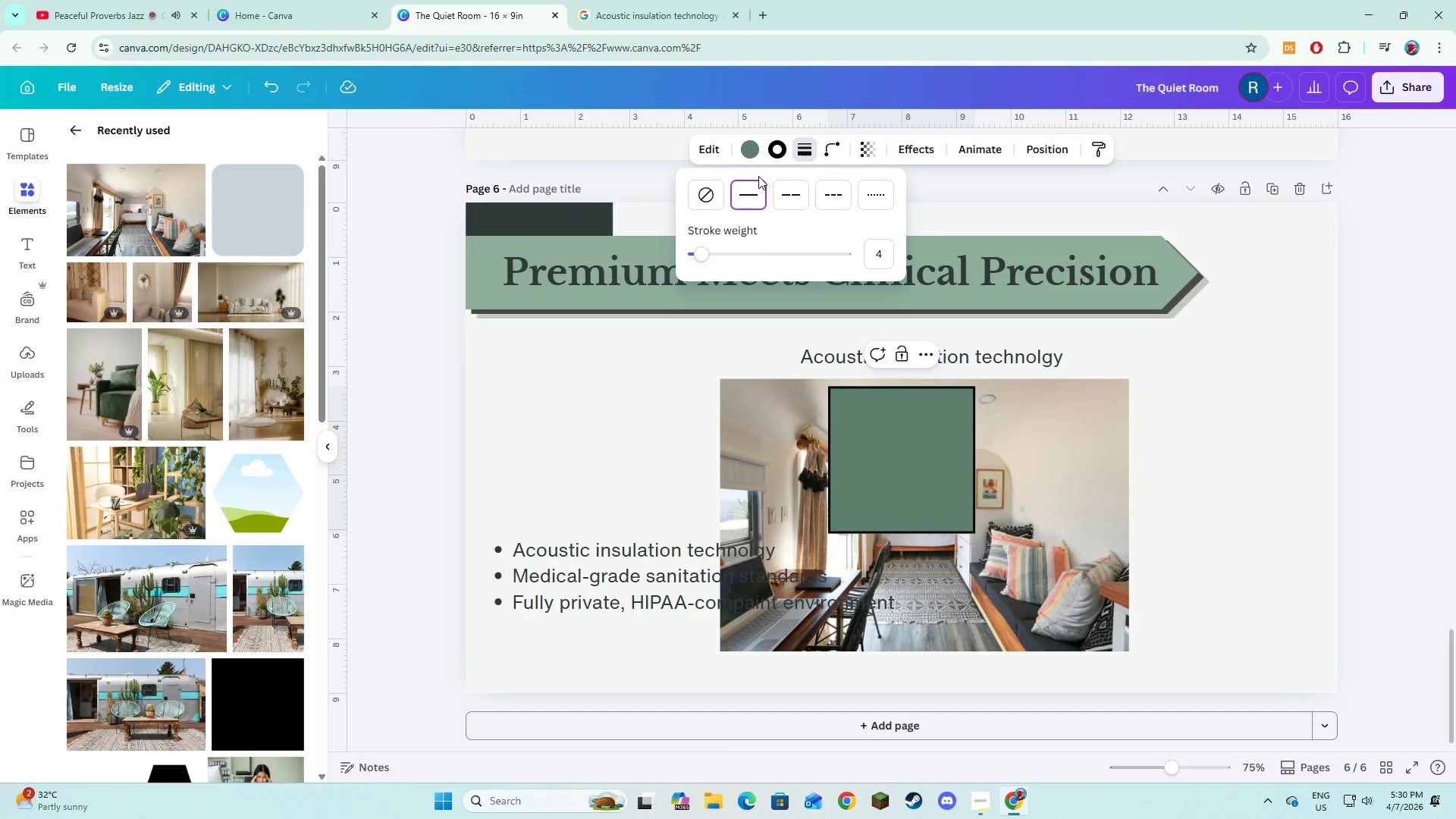 
left_click([769, 150])
 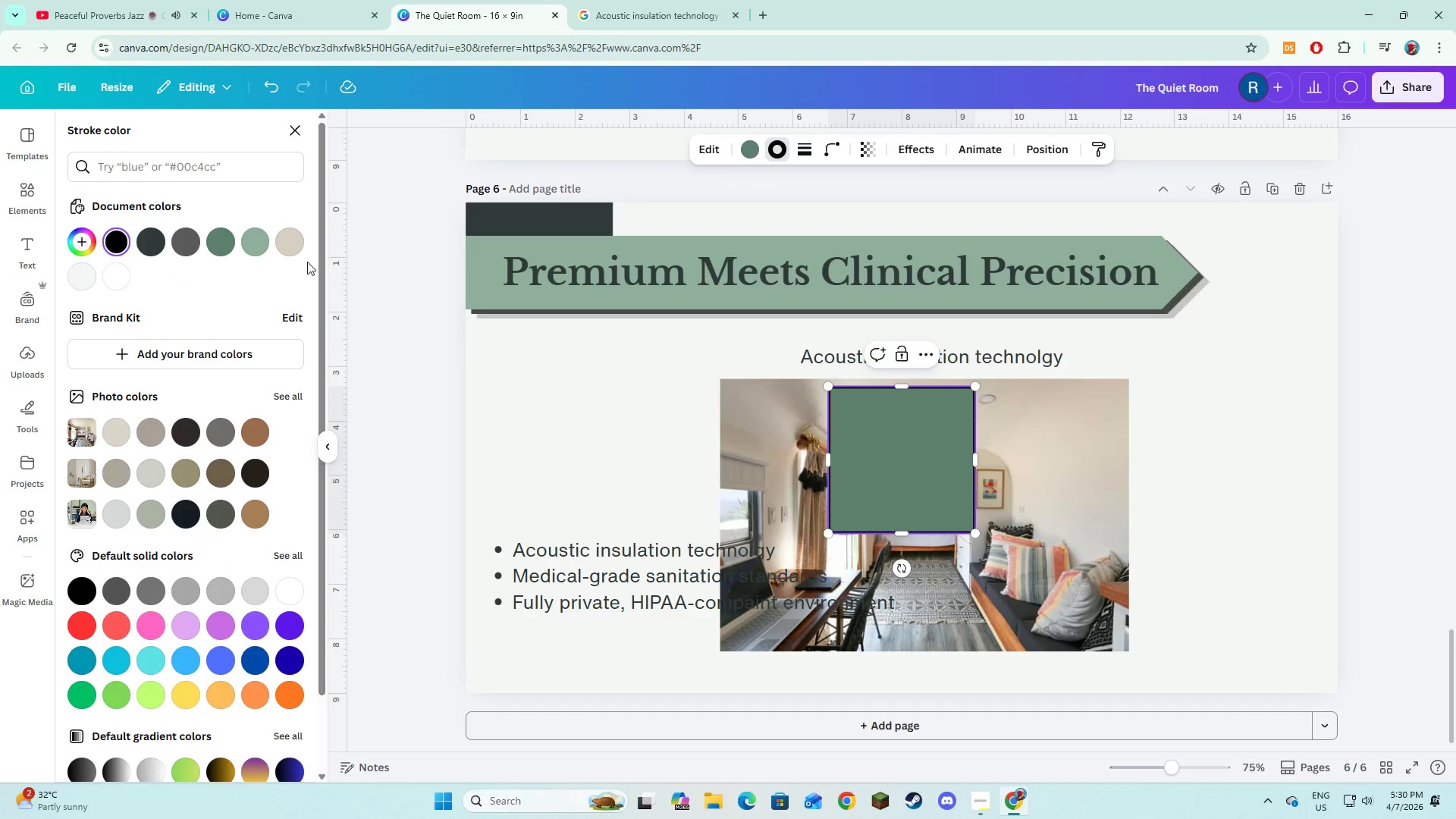 
left_click([299, 246])
 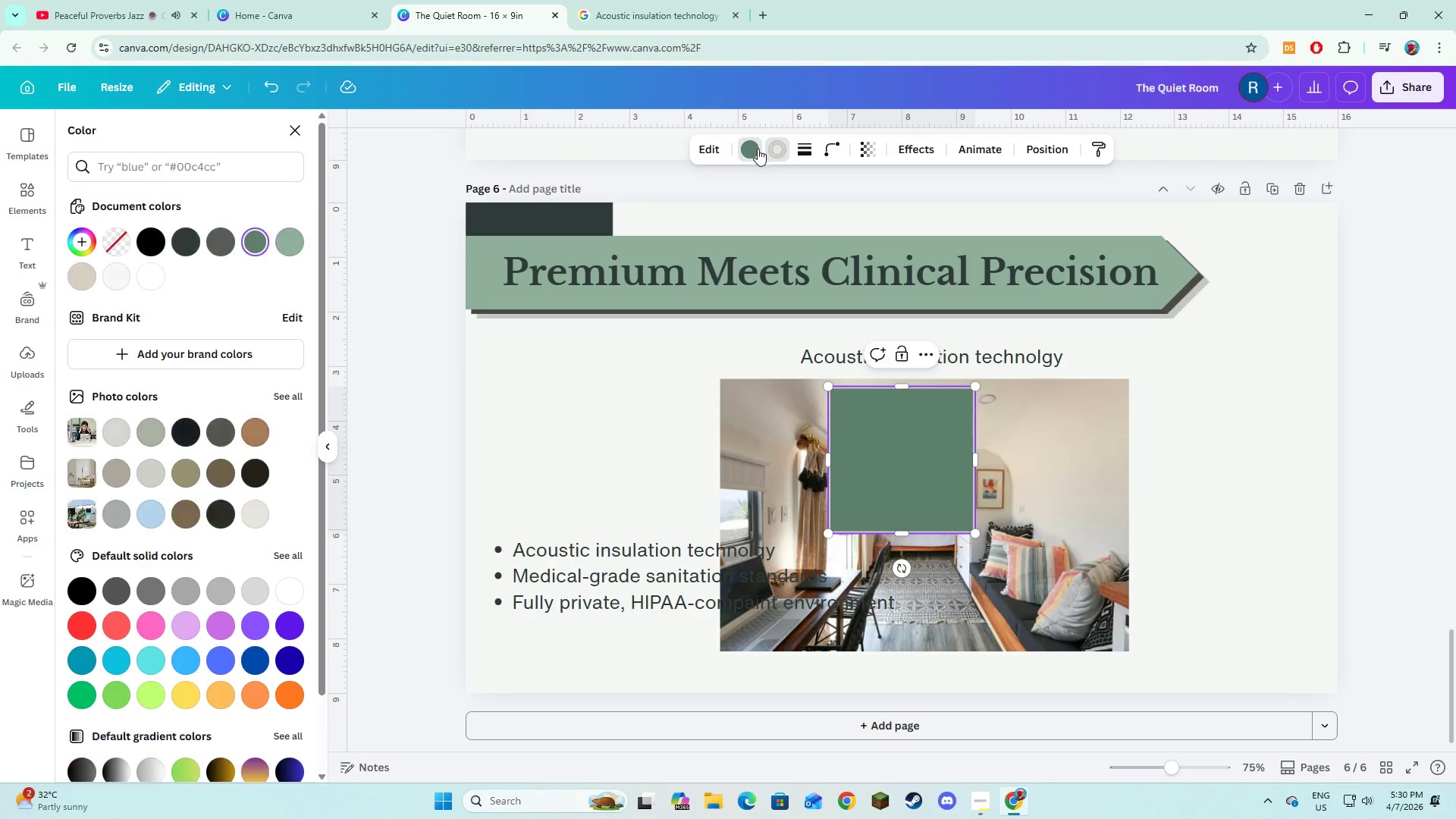 
left_click([120, 235])
 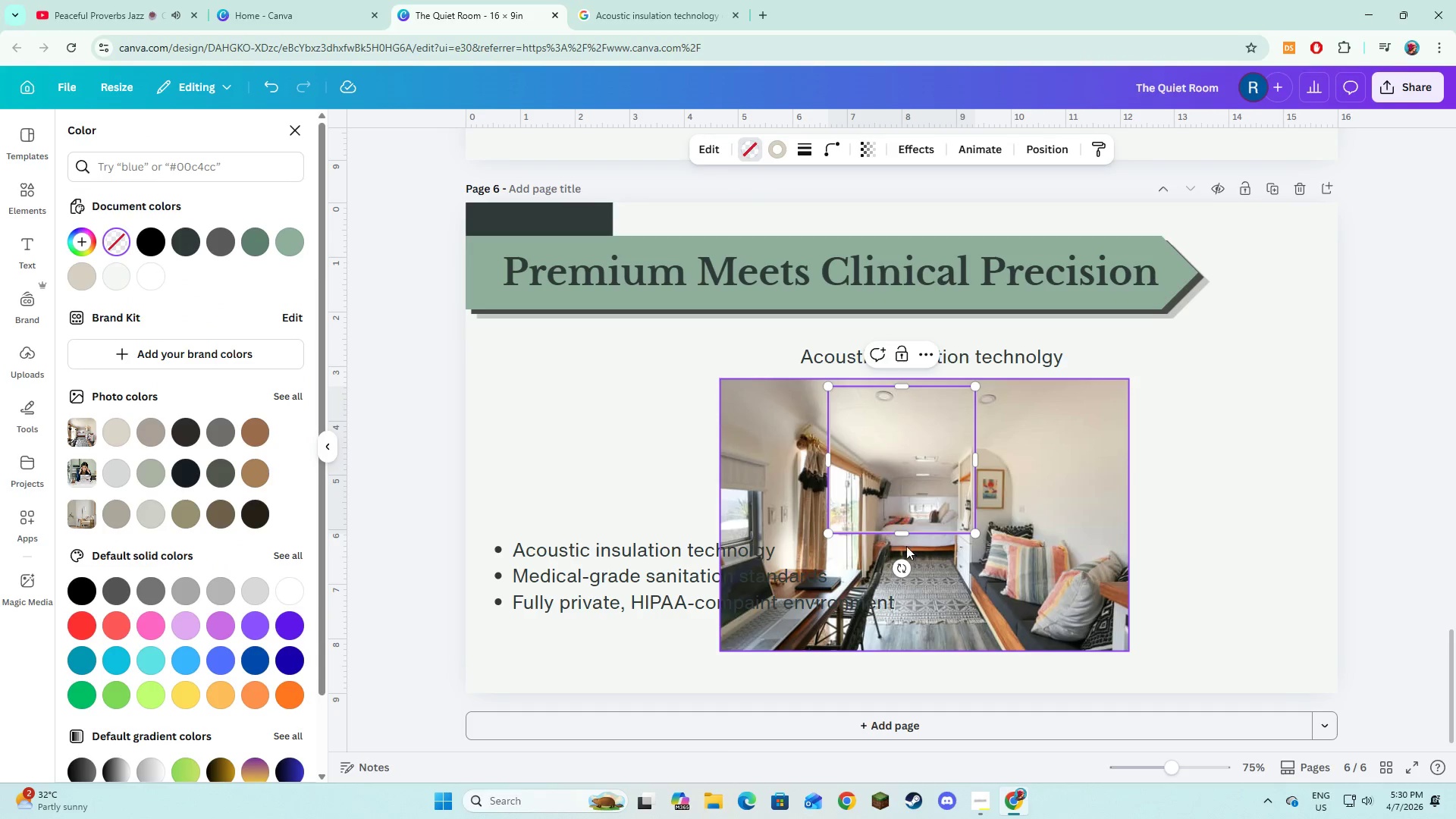 
left_click_drag(start_coordinate=[903, 537], to_coordinate=[925, 483])
 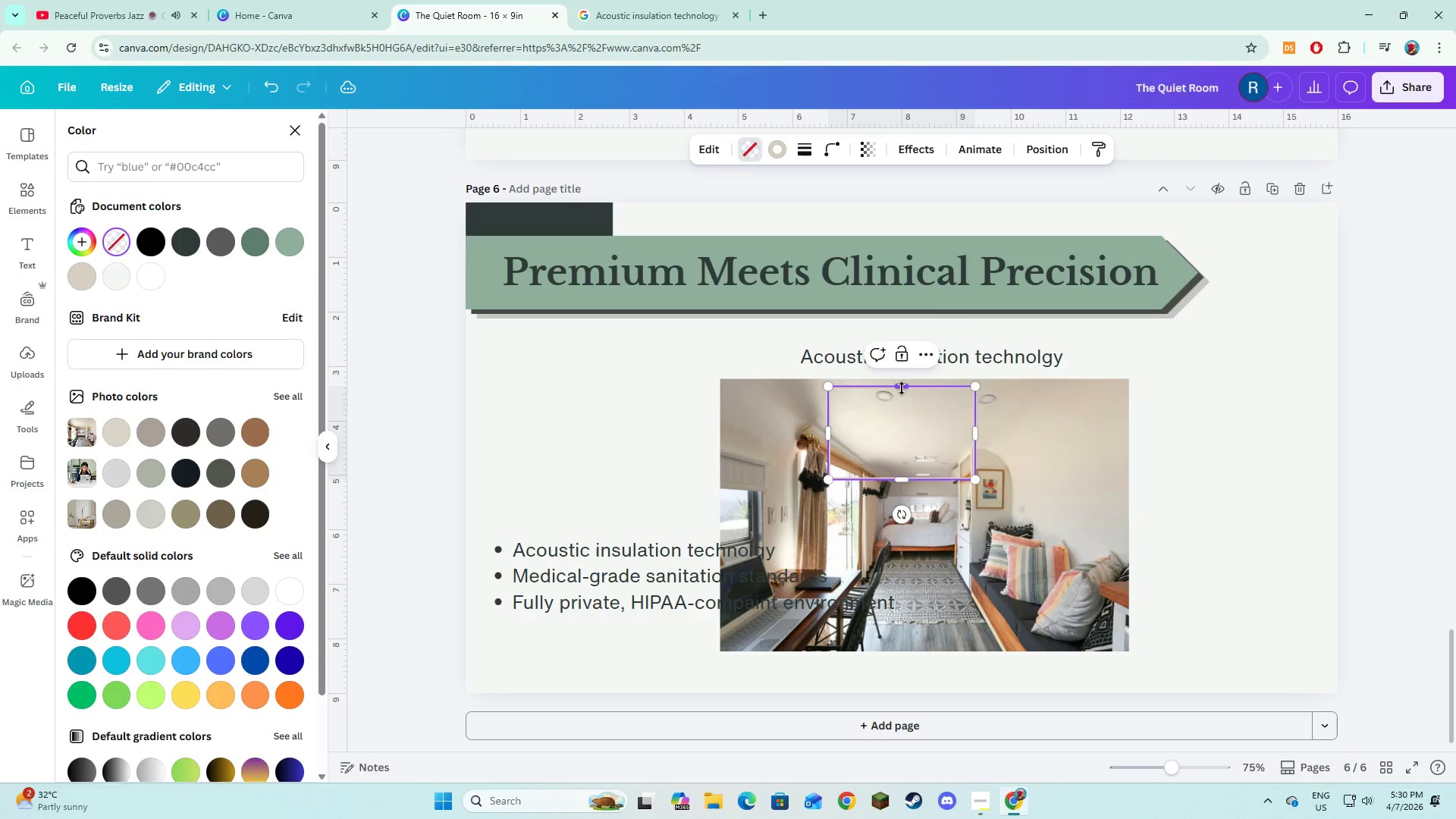 
left_click_drag(start_coordinate=[902, 388], to_coordinate=[920, 439])
 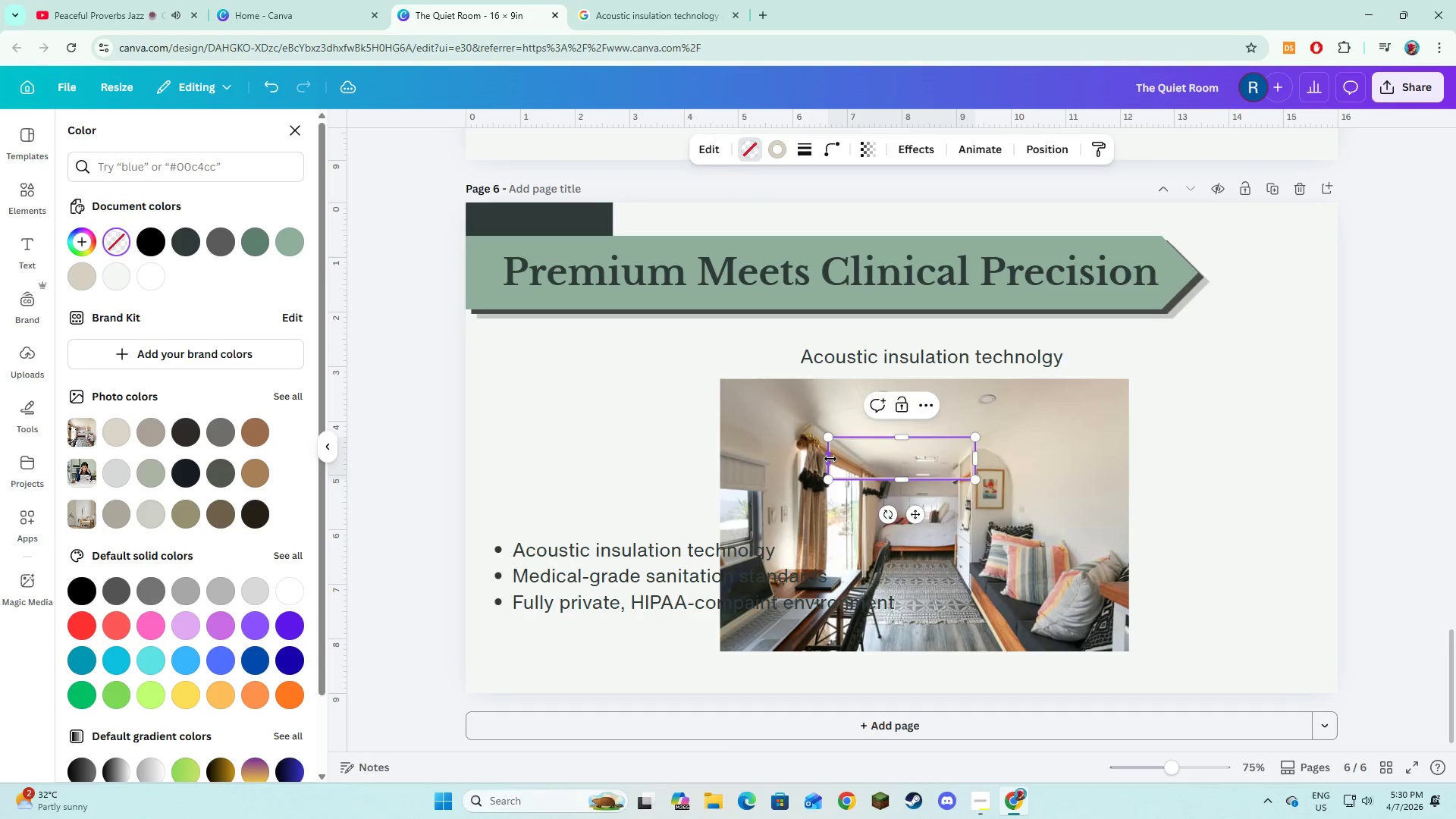 
left_click_drag(start_coordinate=[830, 459], to_coordinate=[890, 457])
 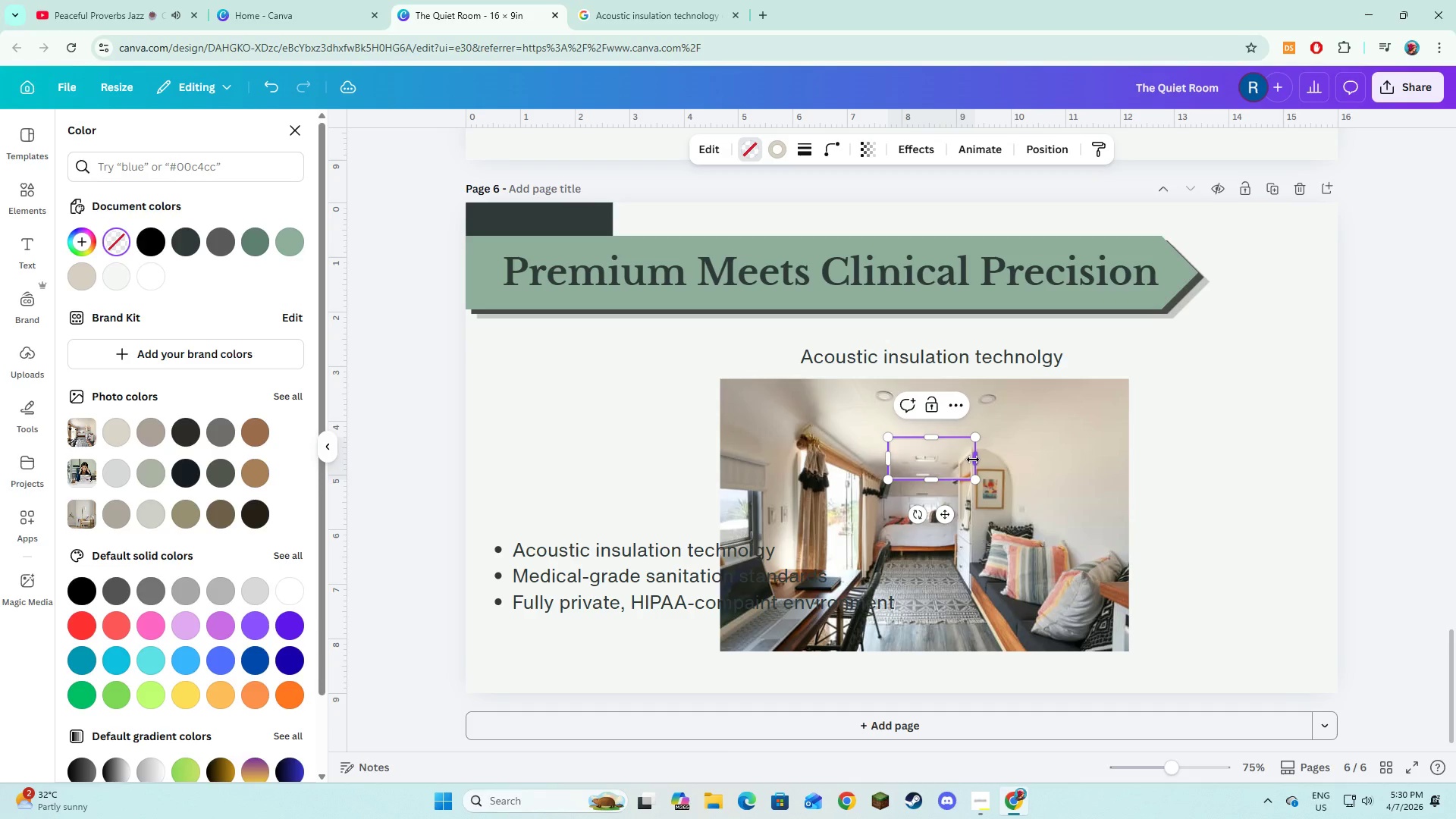 
left_click_drag(start_coordinate=[973, 460], to_coordinate=[965, 459])
 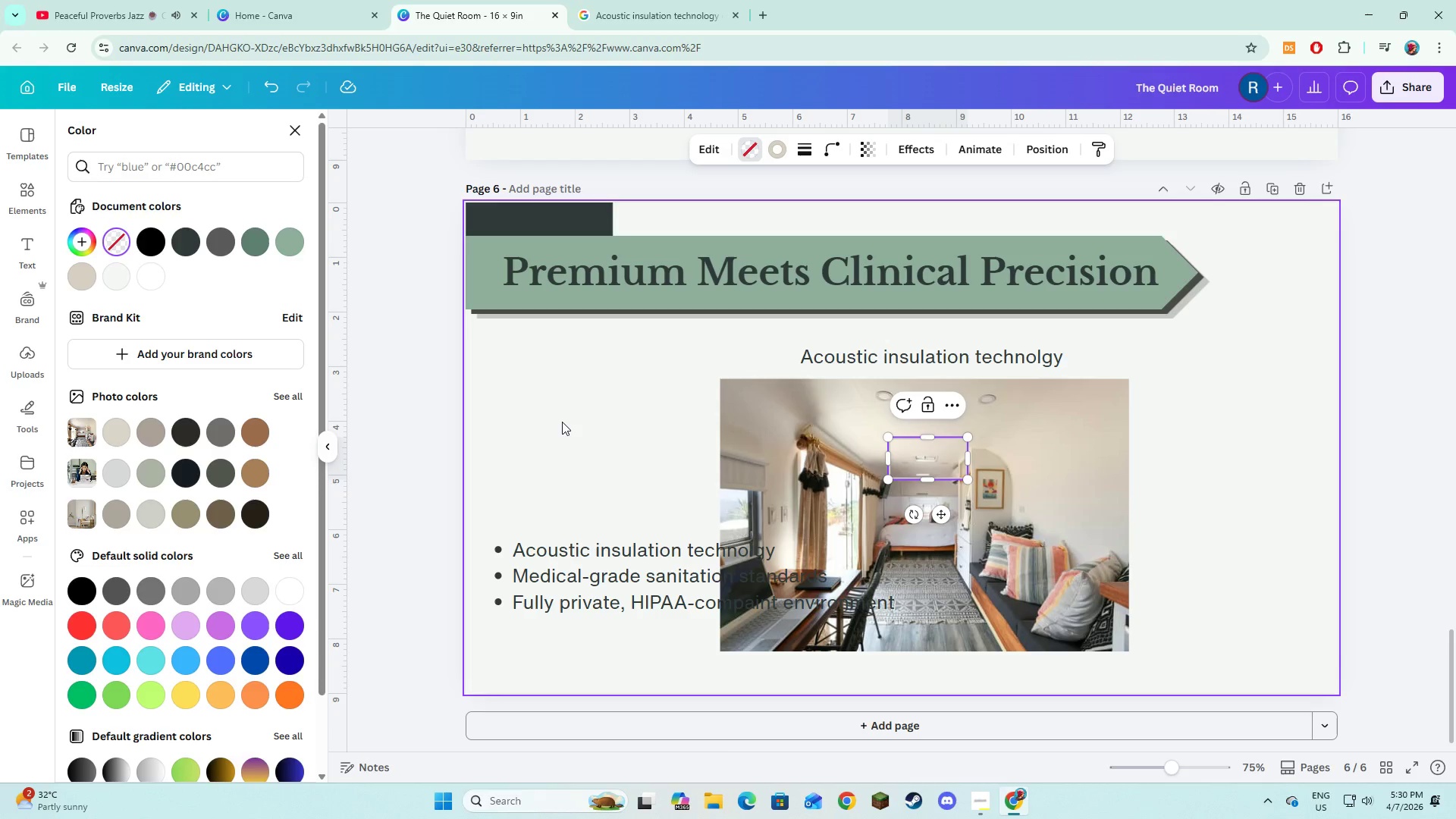 
left_click([562, 422])
 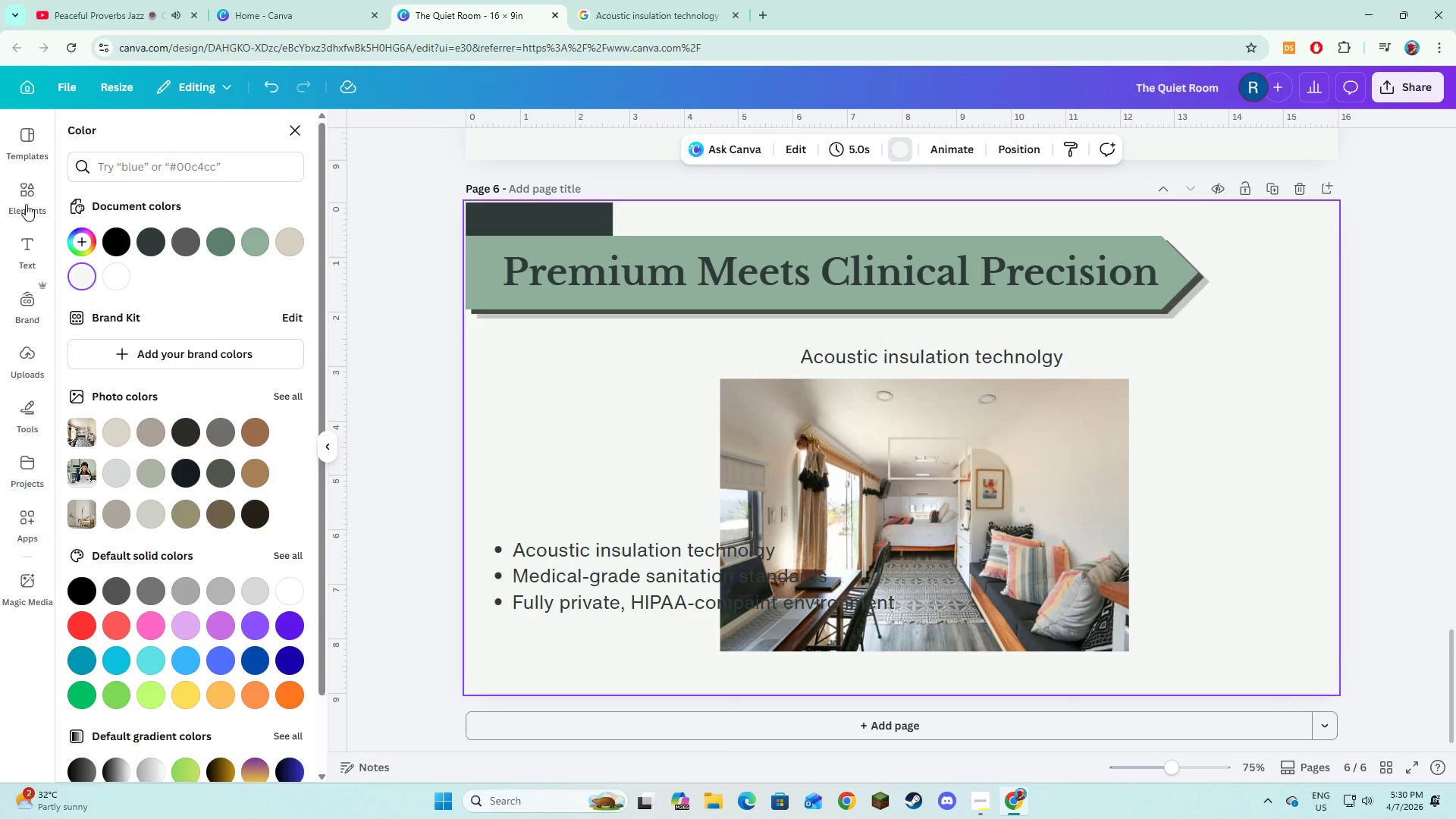 
left_click([26, 204])
 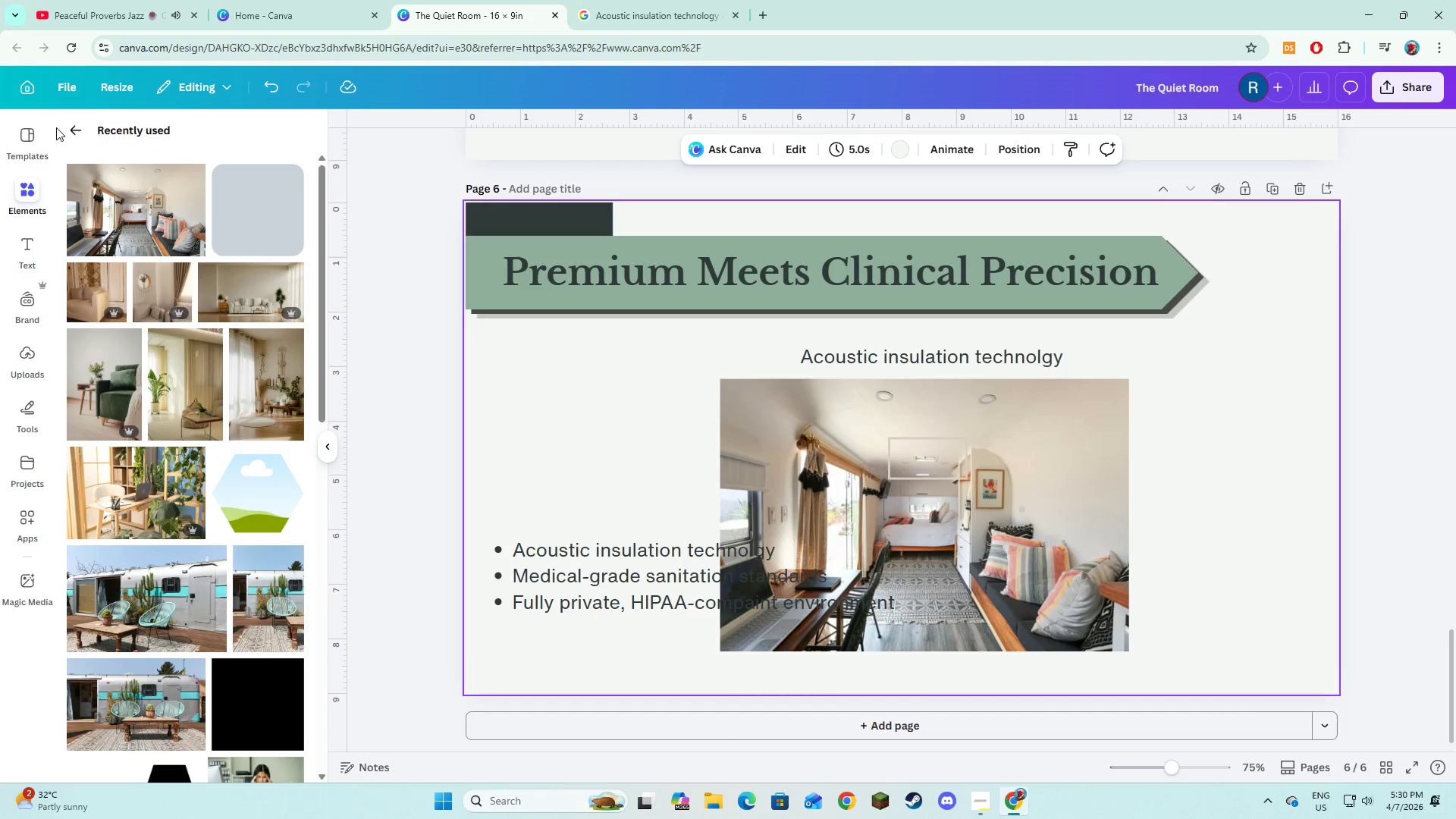 
left_click([61, 126])
 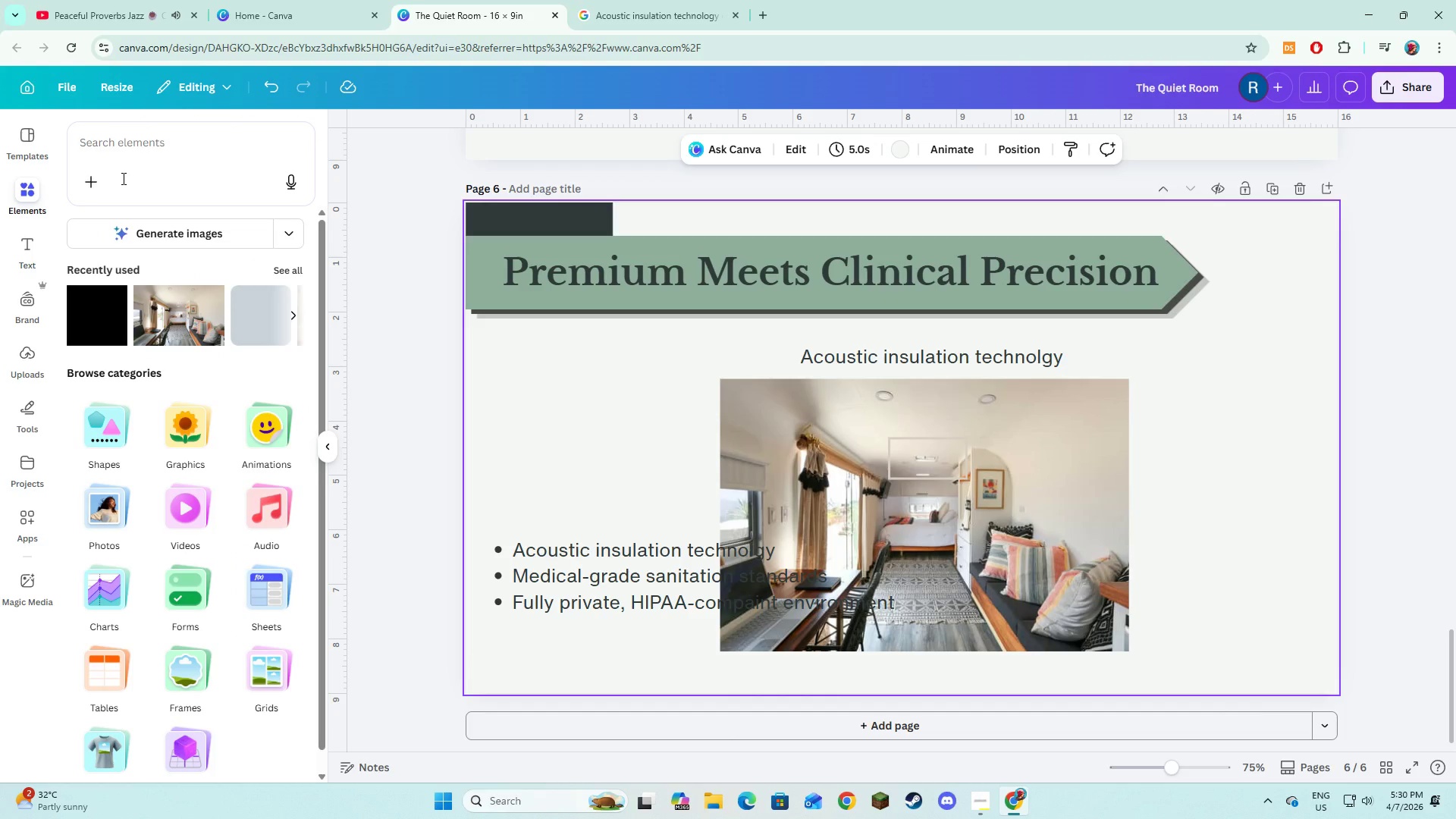 
left_click([122, 178])
 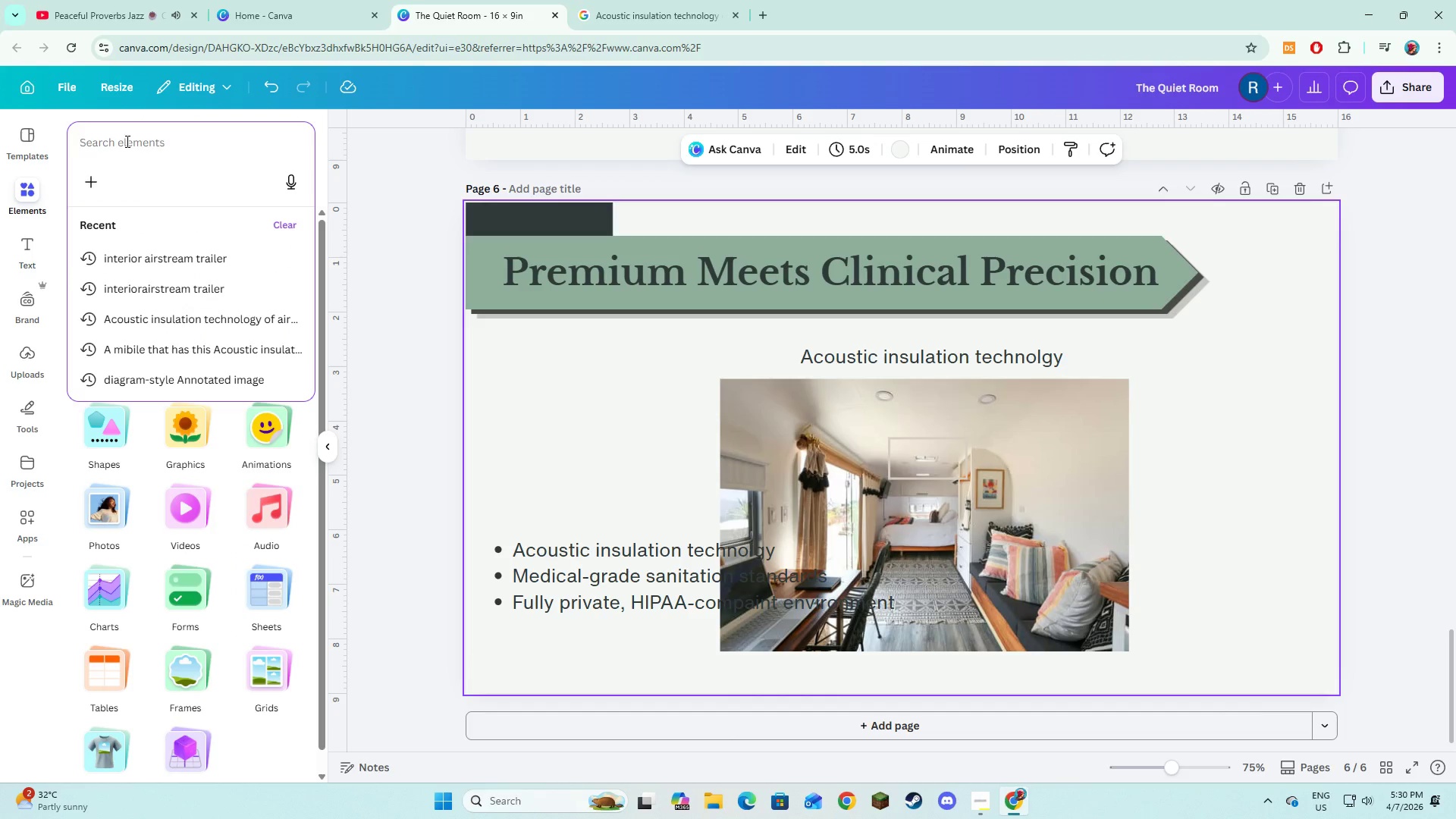 
type(arrow)
 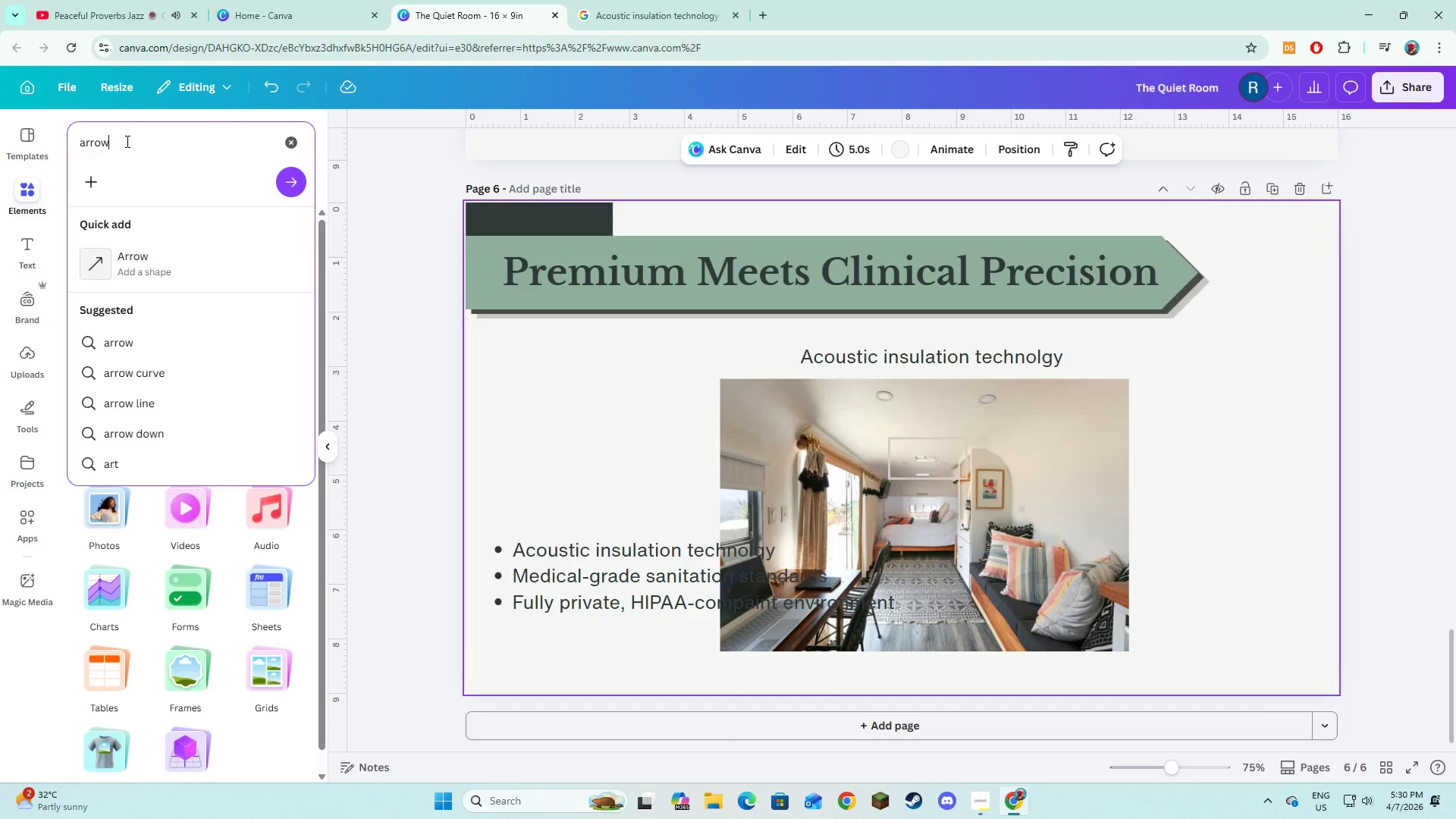 
key(Enter)
 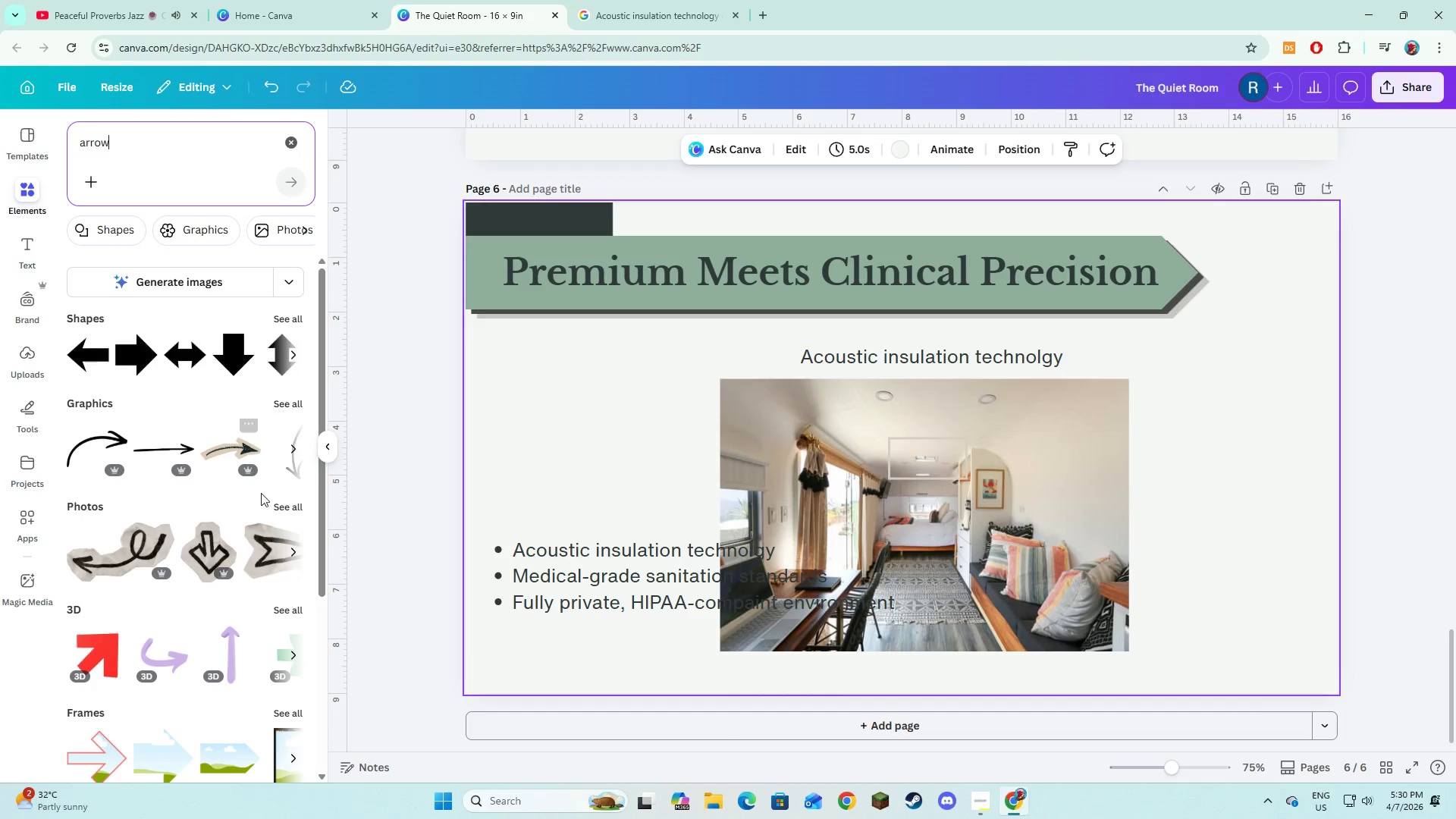 
left_click([293, 321])
 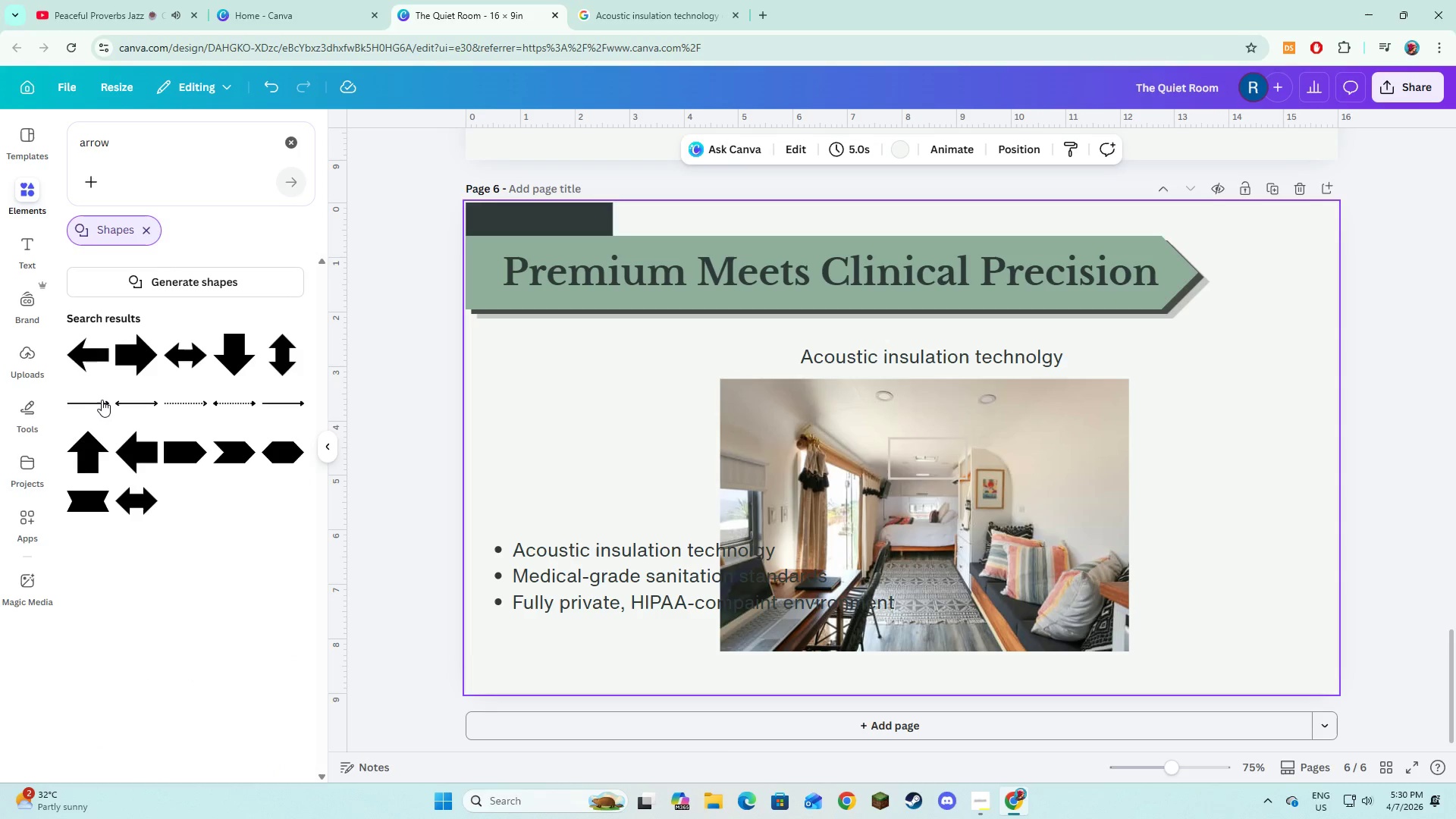 
left_click([99, 400])
 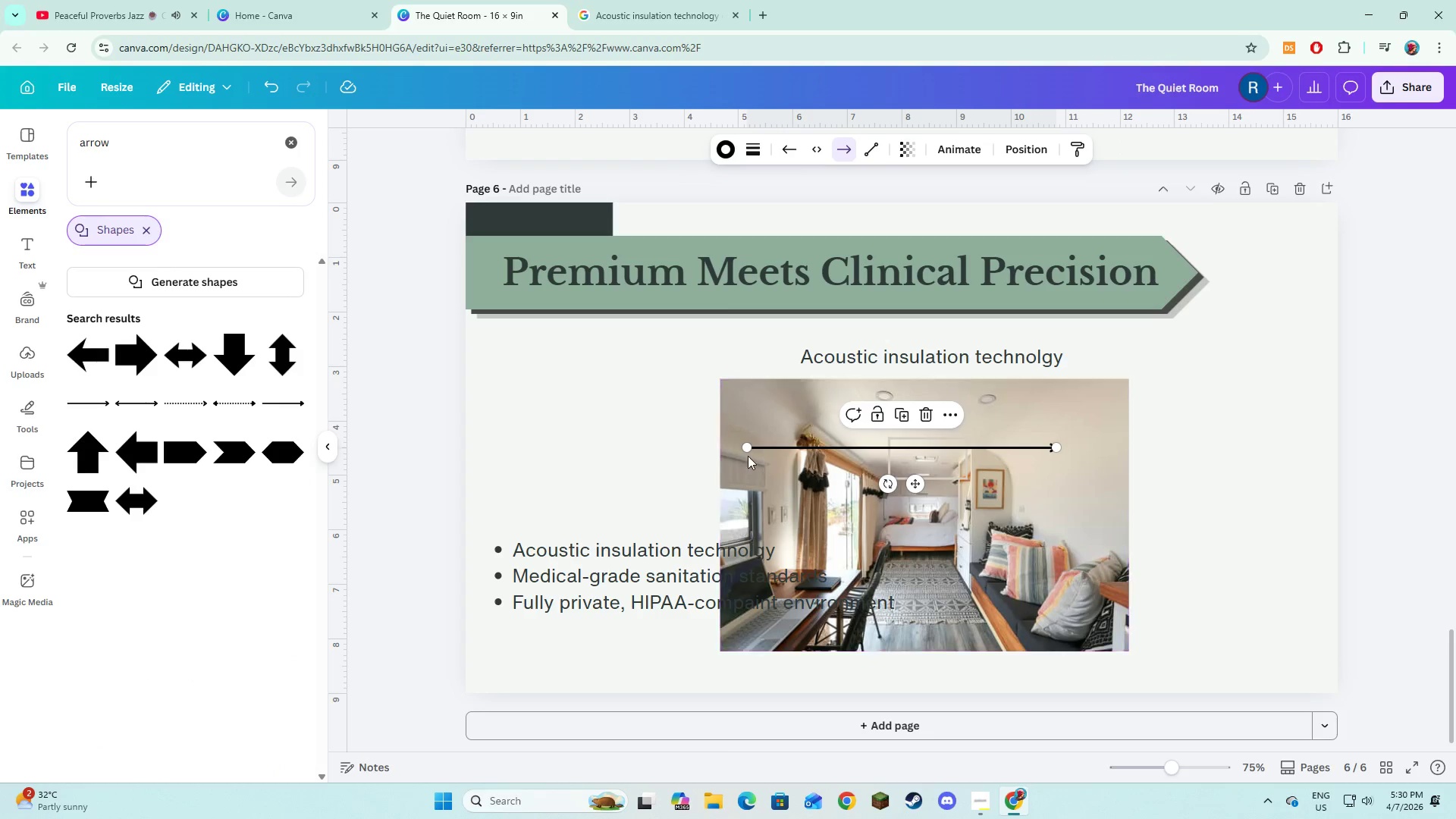 
left_click_drag(start_coordinate=[744, 450], to_coordinate=[971, 447])
 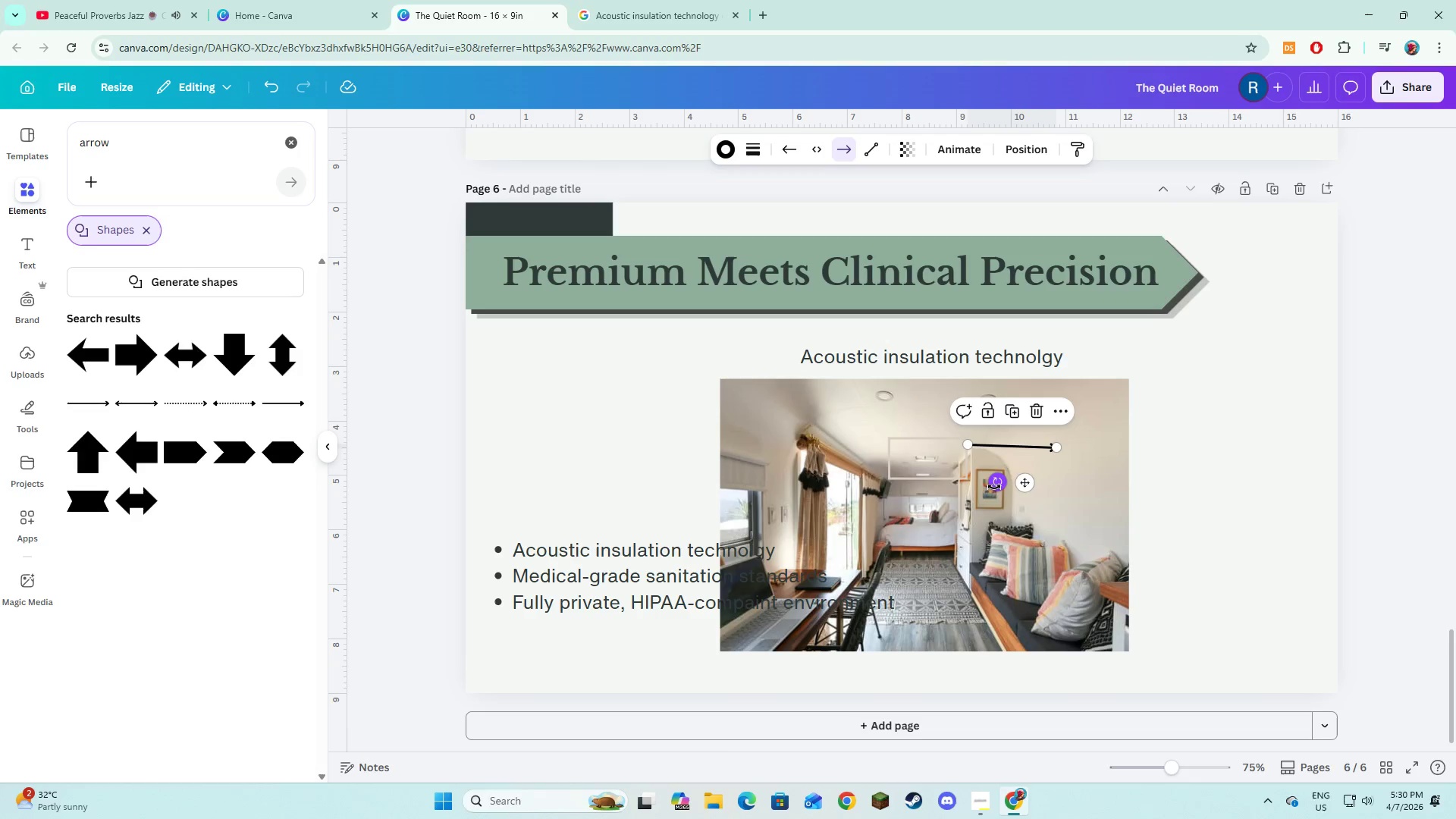 
left_click_drag(start_coordinate=[994, 487], to_coordinate=[1041, 444])
 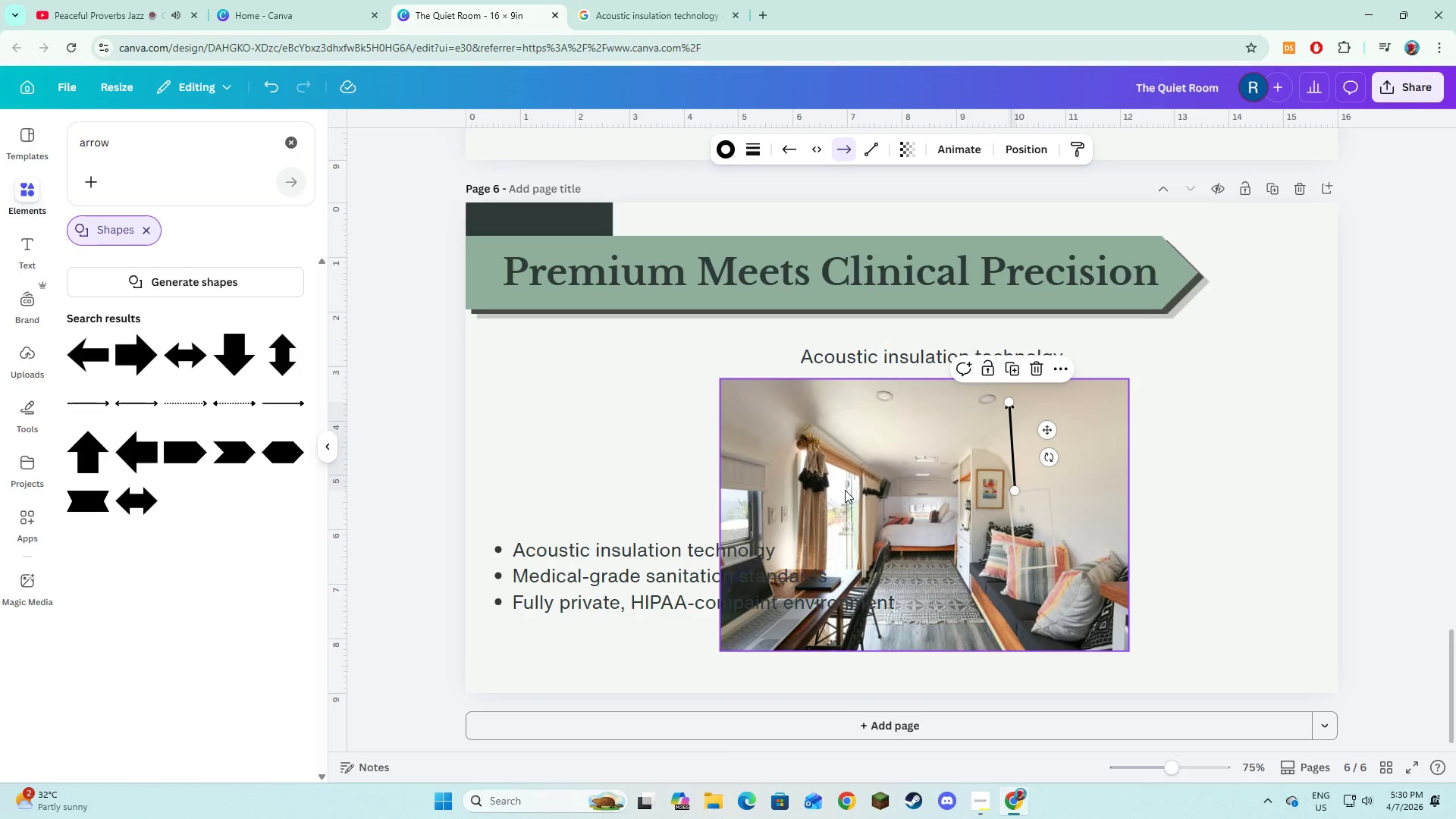 
key(Control+ControlLeft)
 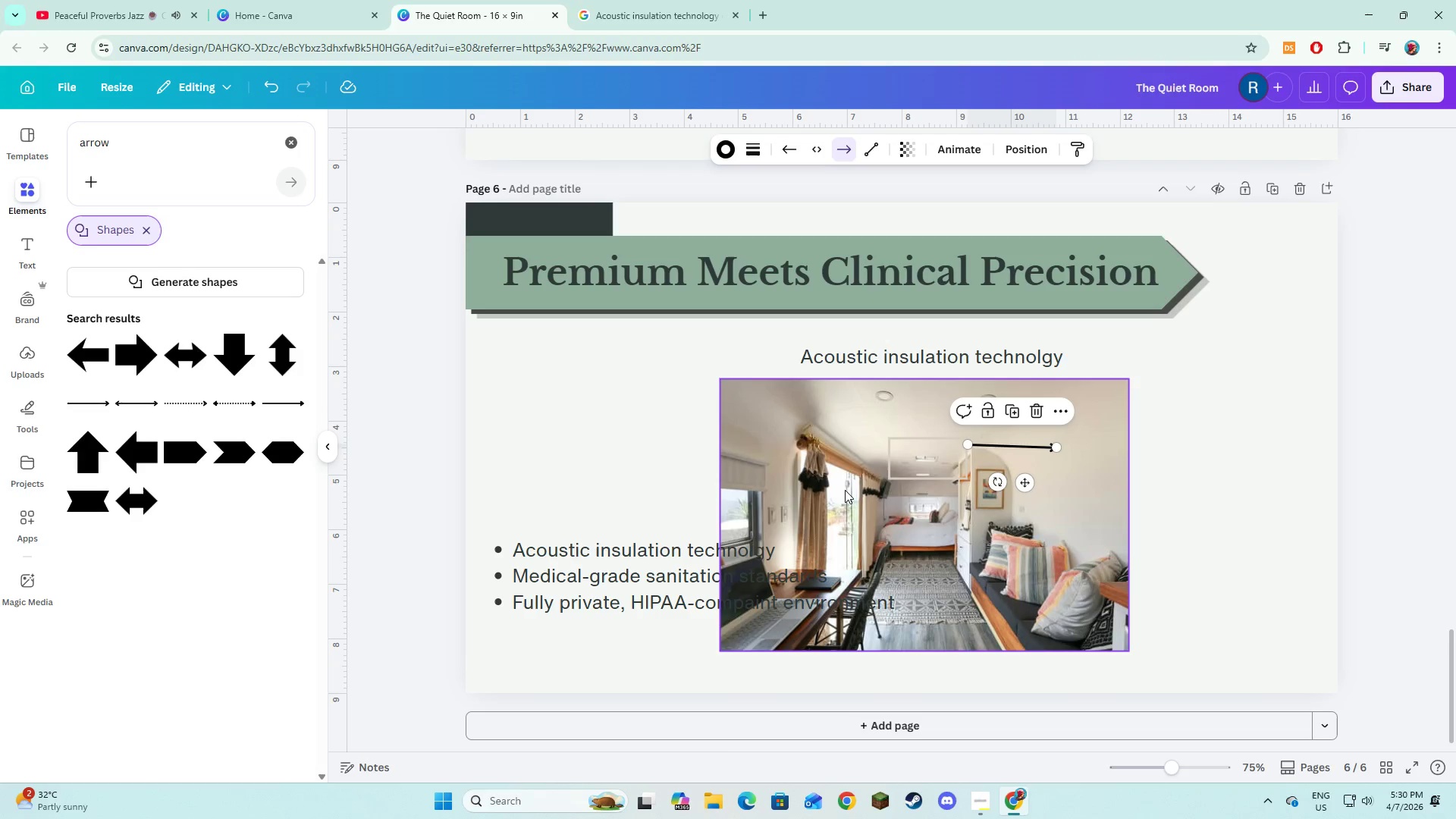 
key(Control+Z)
 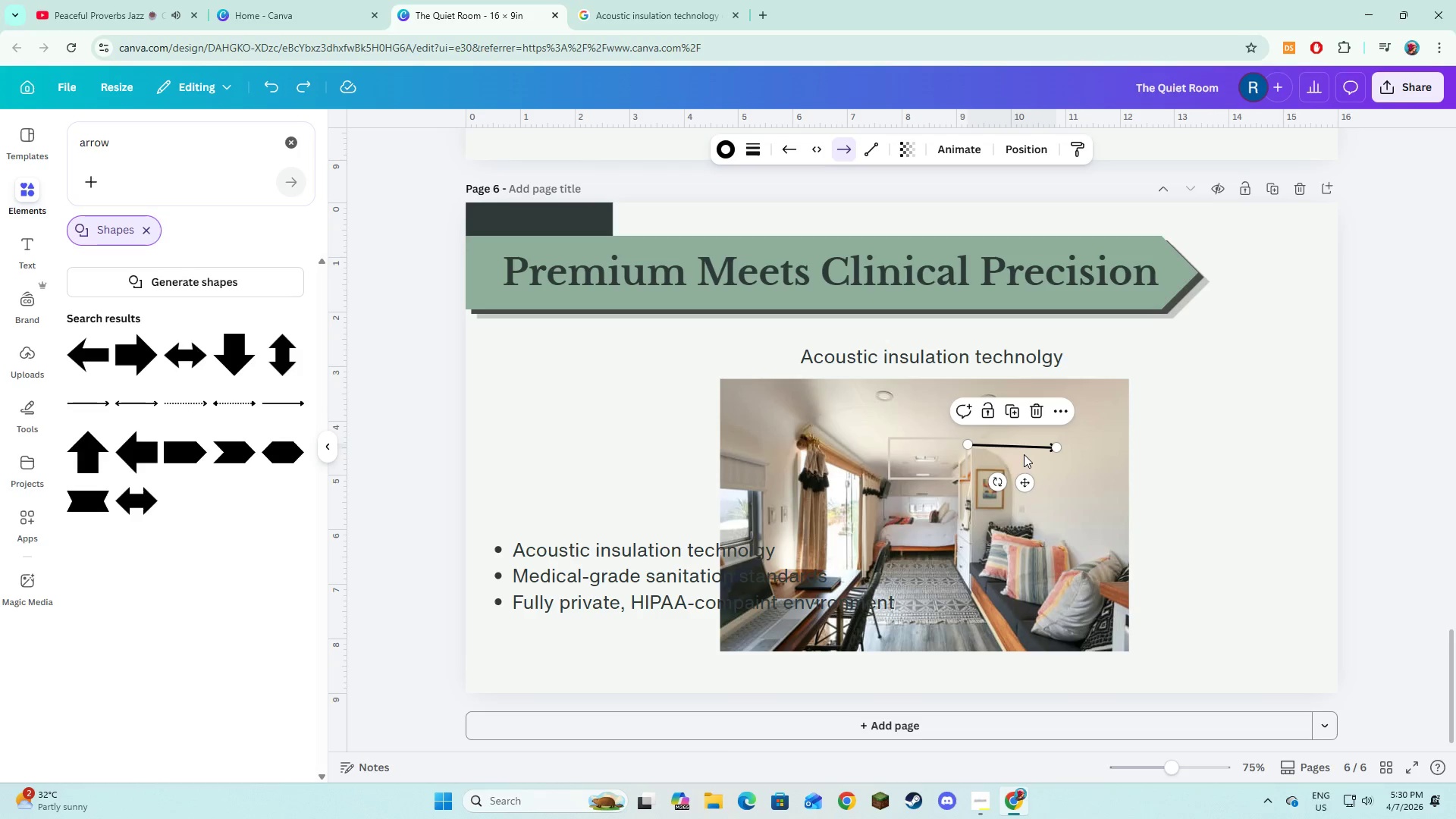 
left_click([1024, 445])
 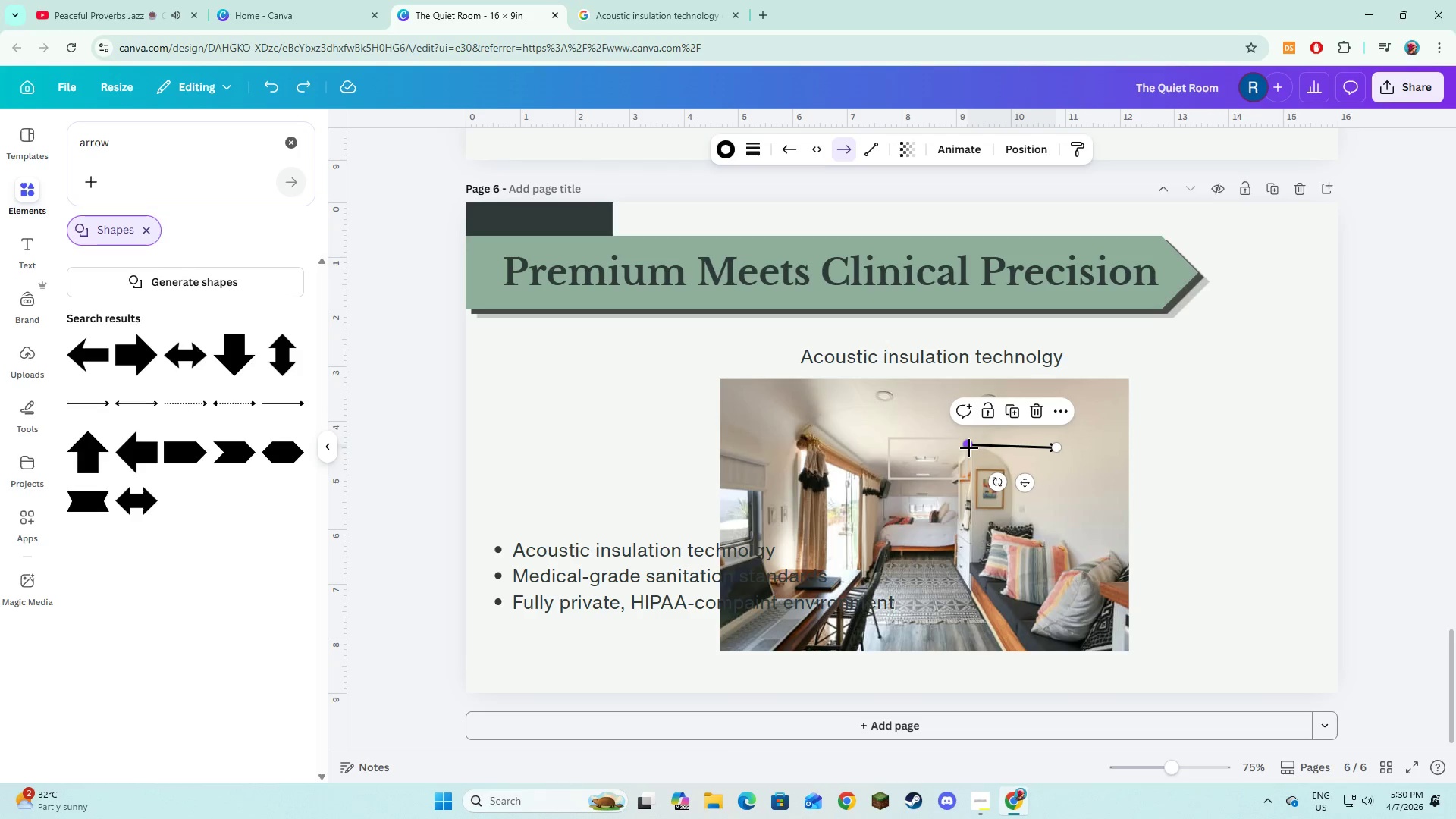 
left_click_drag(start_coordinate=[970, 447], to_coordinate=[998, 451])
 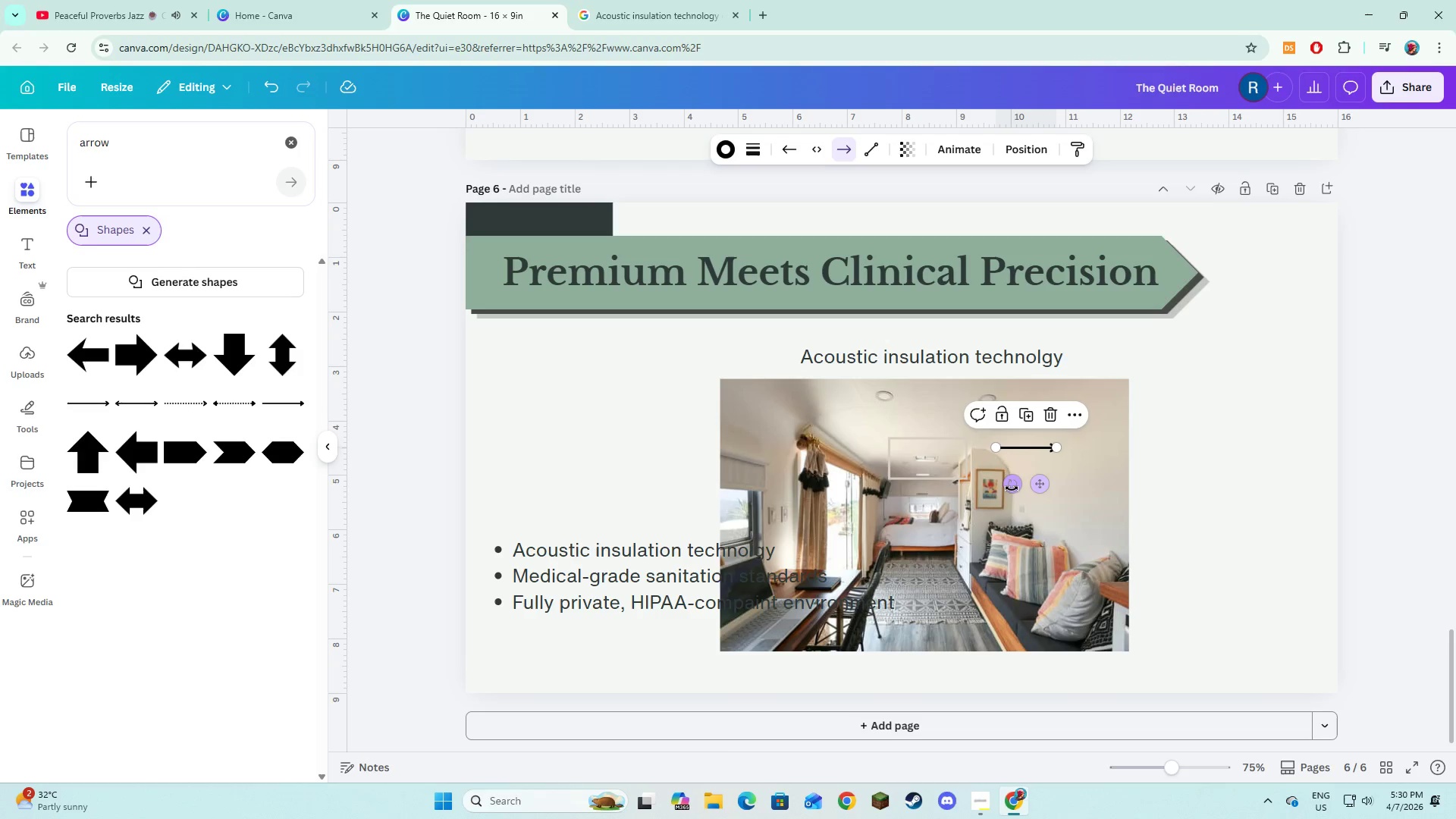 
left_click_drag(start_coordinate=[1010, 488], to_coordinate=[1060, 448])
 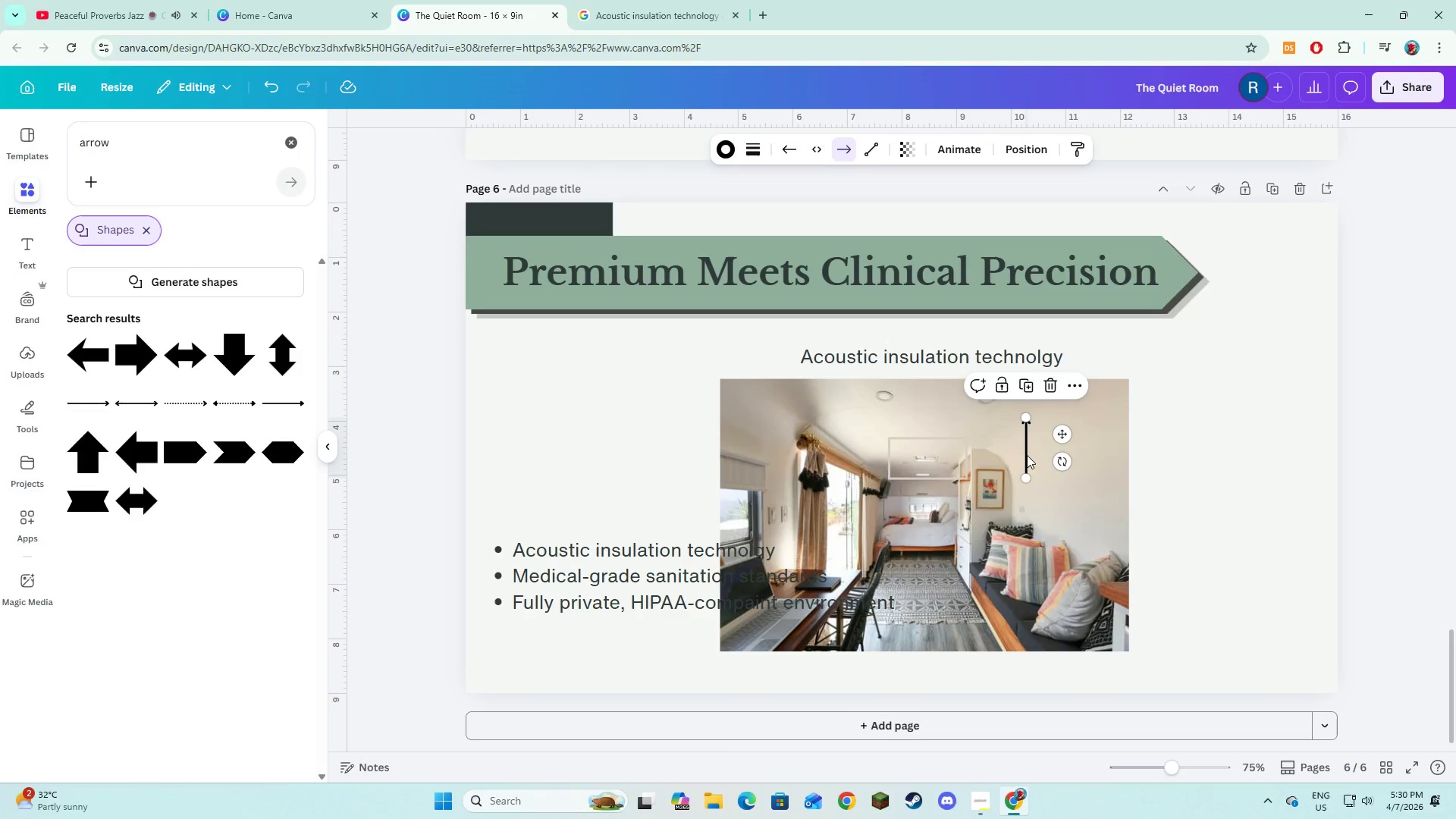 
left_click_drag(start_coordinate=[1027, 455], to_coordinate=[933, 420])
 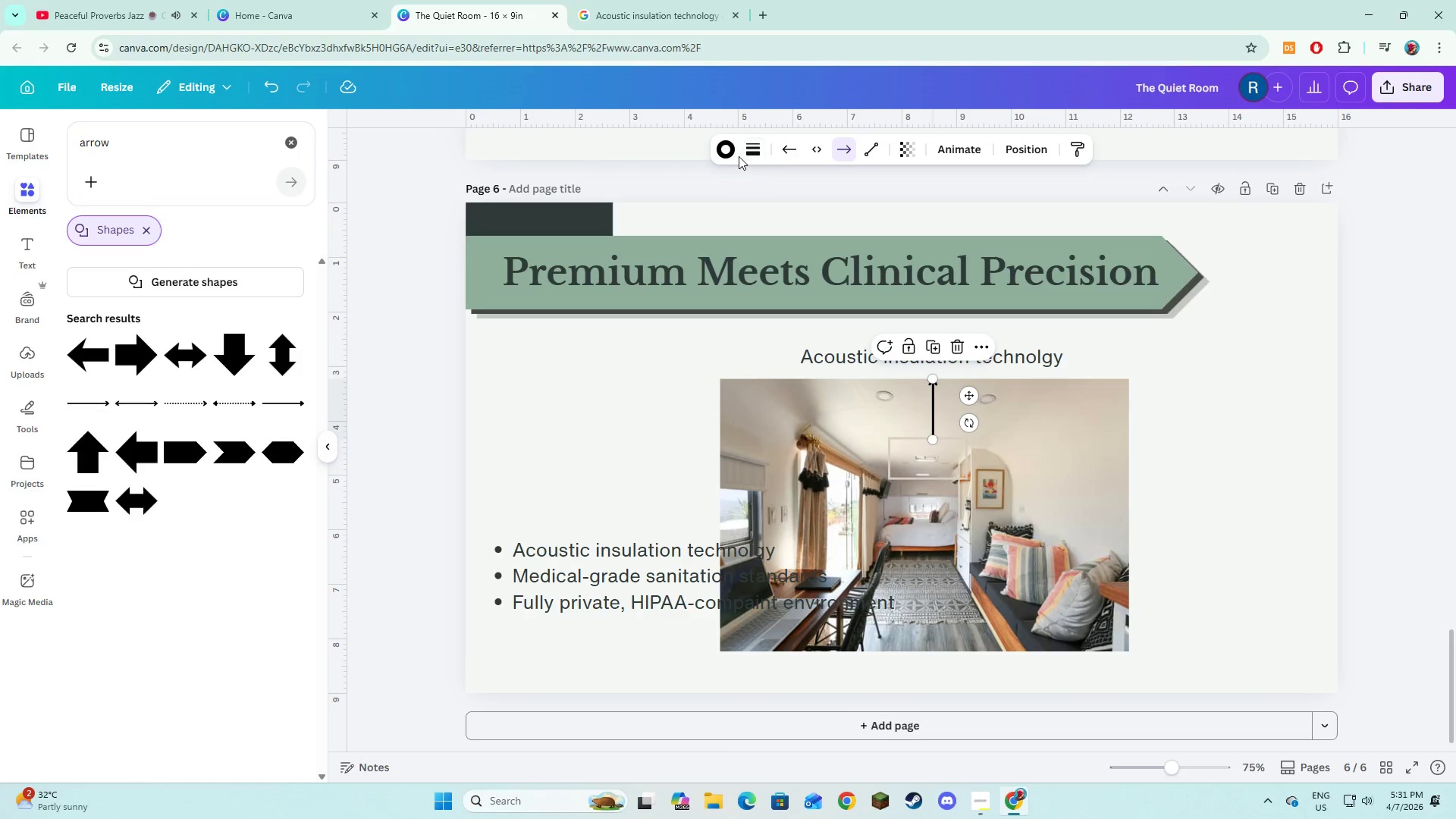 
left_click([731, 158])
 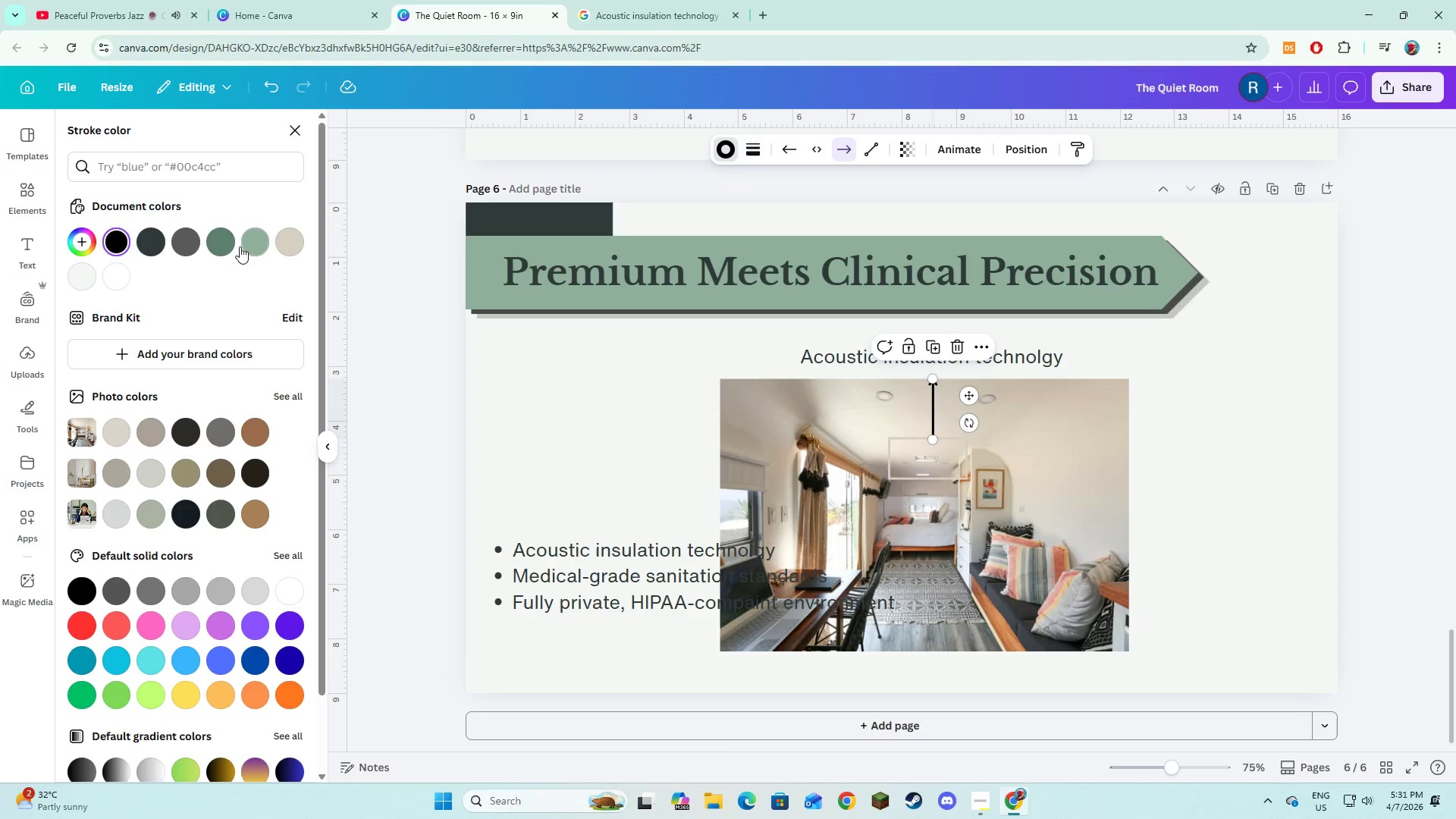 
left_click([231, 245])
 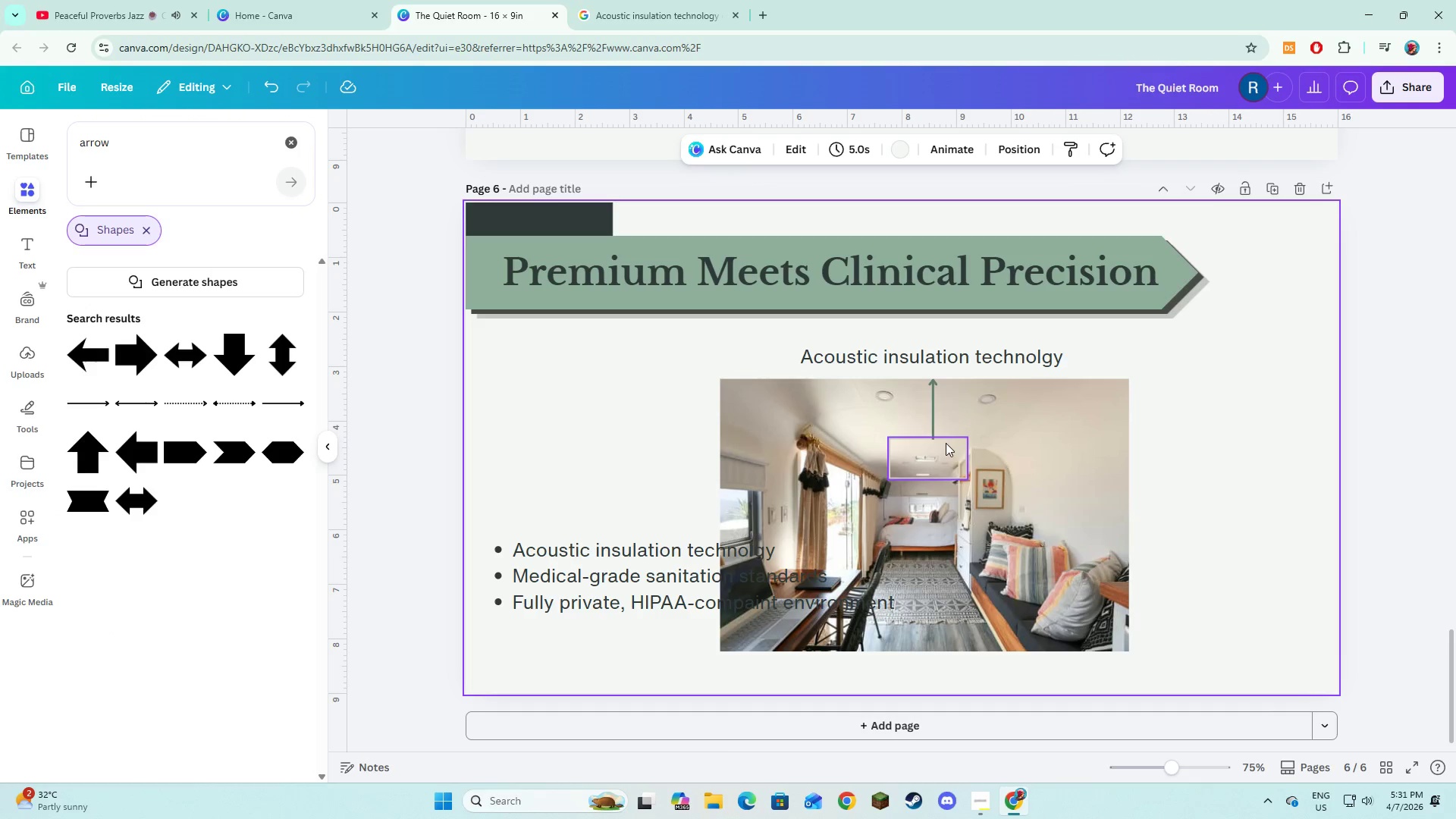 
left_click([933, 449])
 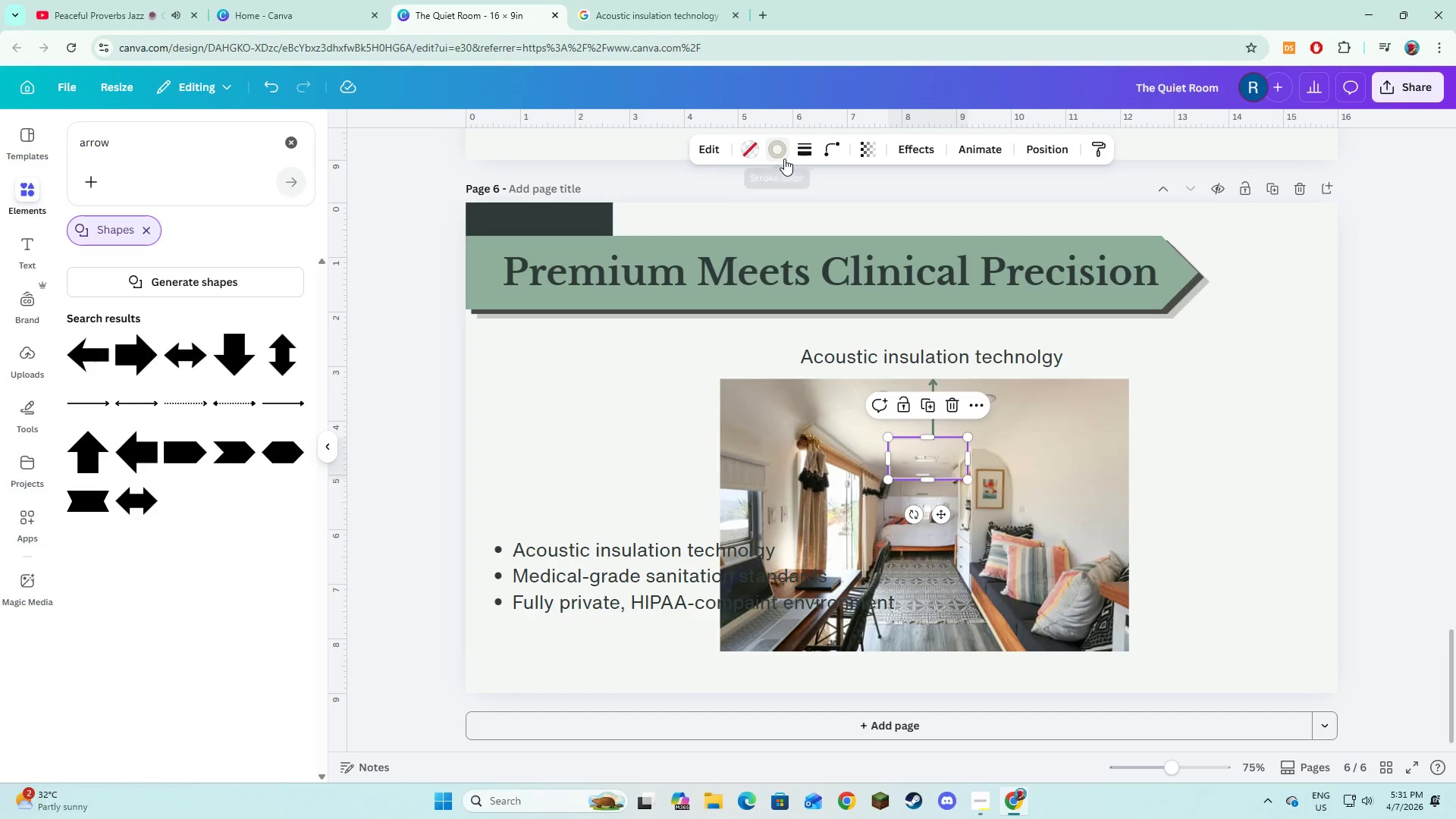 
left_click([784, 158])
 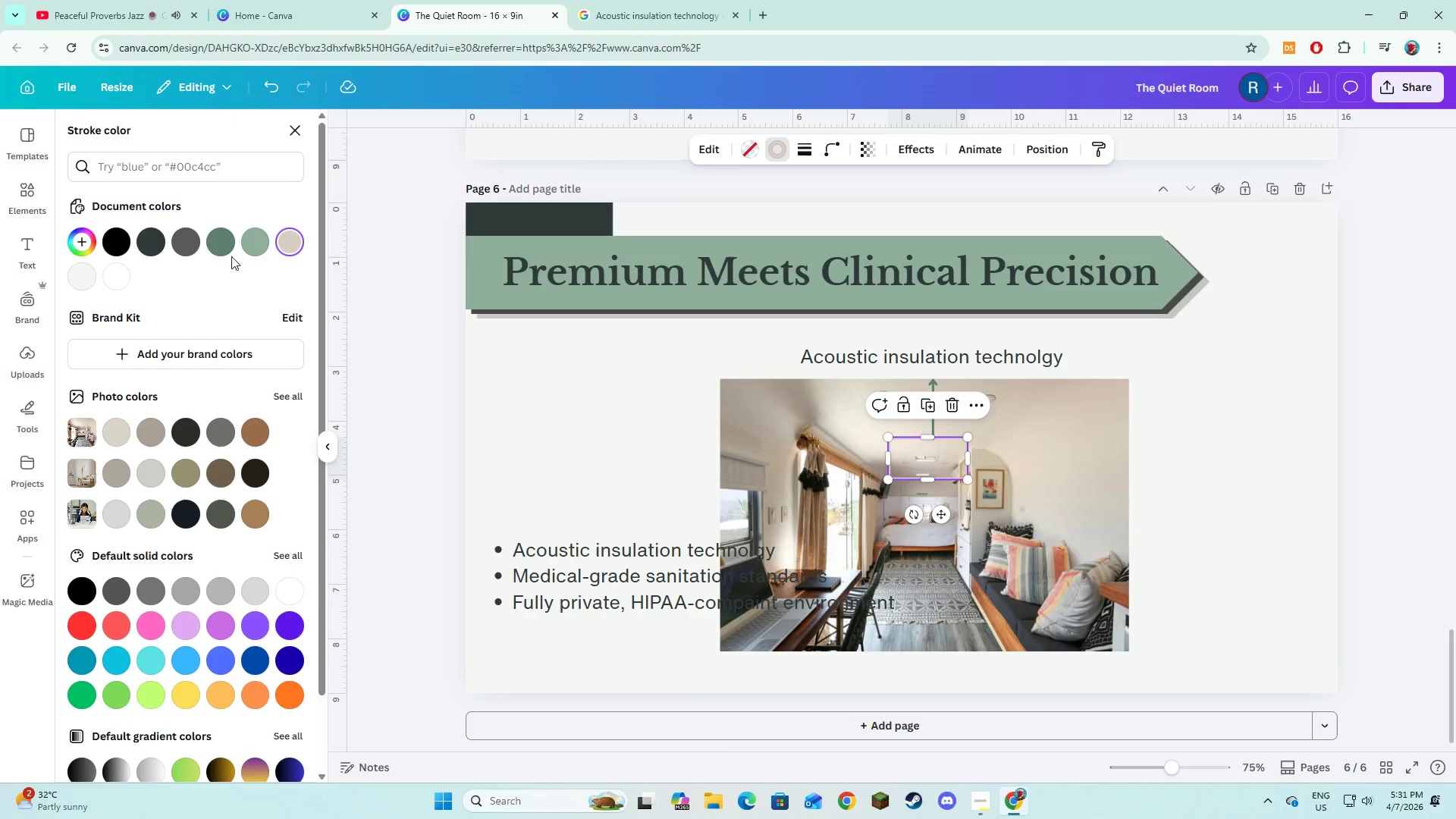 
left_click([228, 253])
 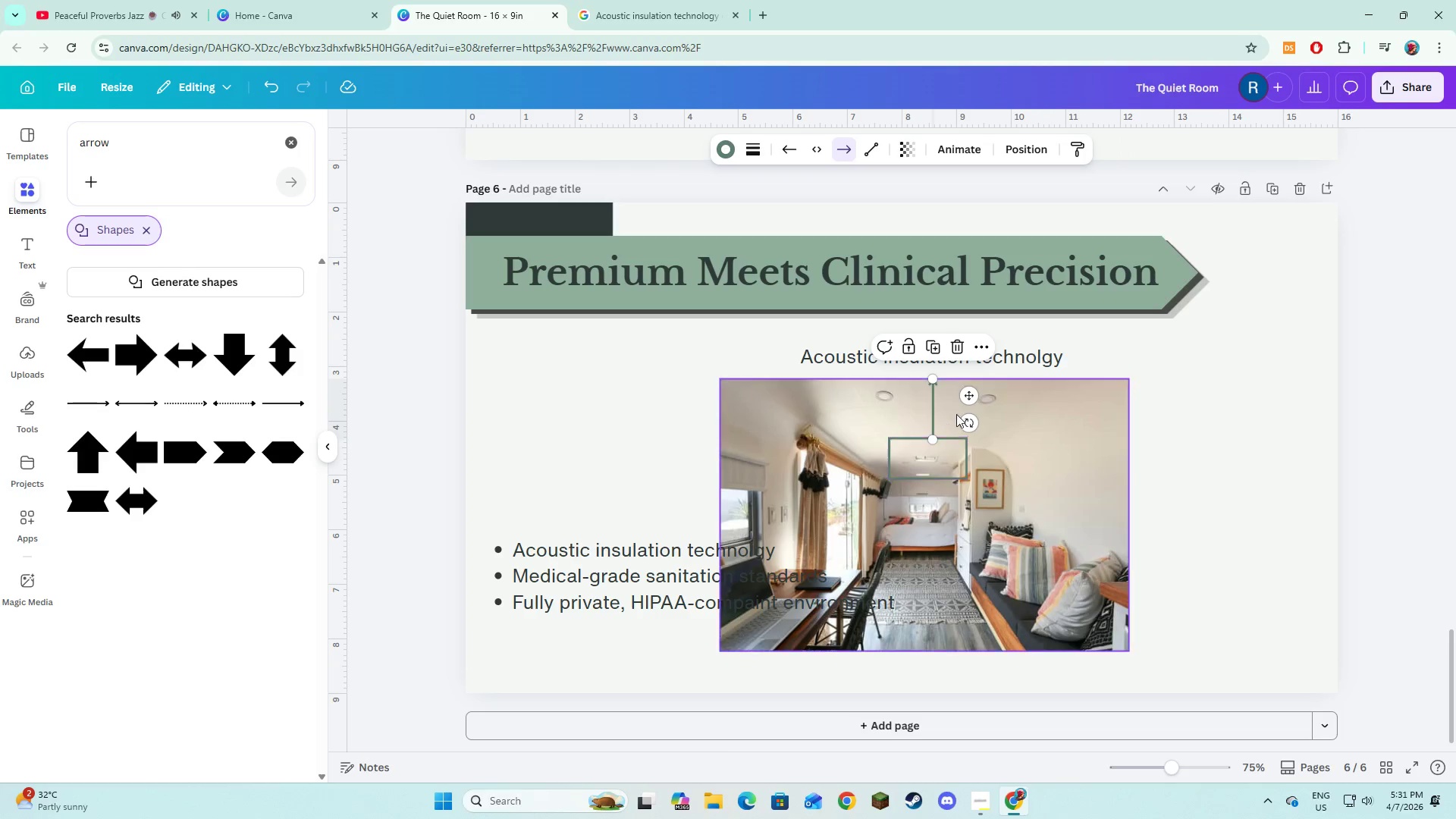 
left_click_drag(start_coordinate=[972, 398], to_coordinate=[964, 397])
 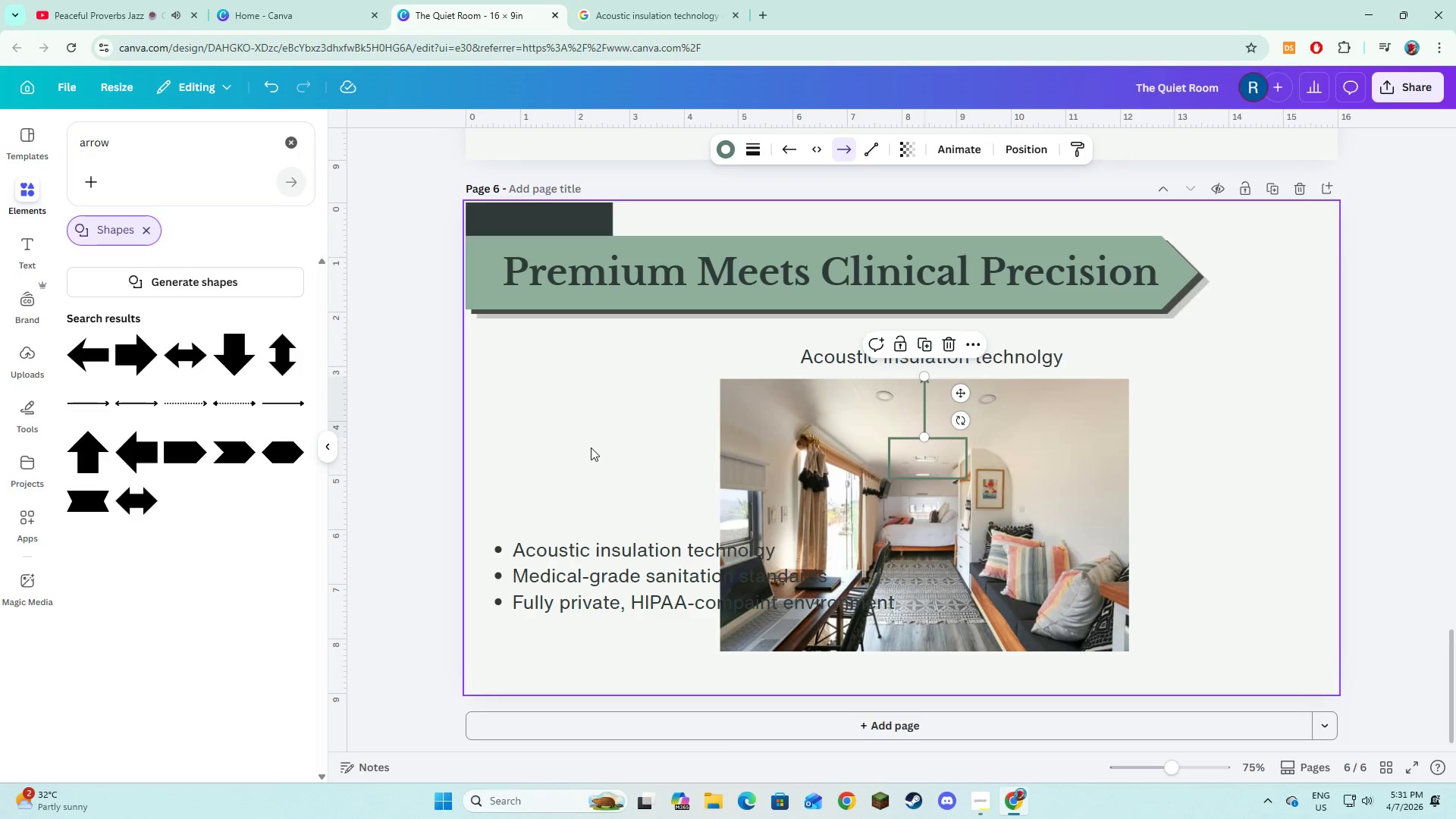 
left_click([591, 447])
 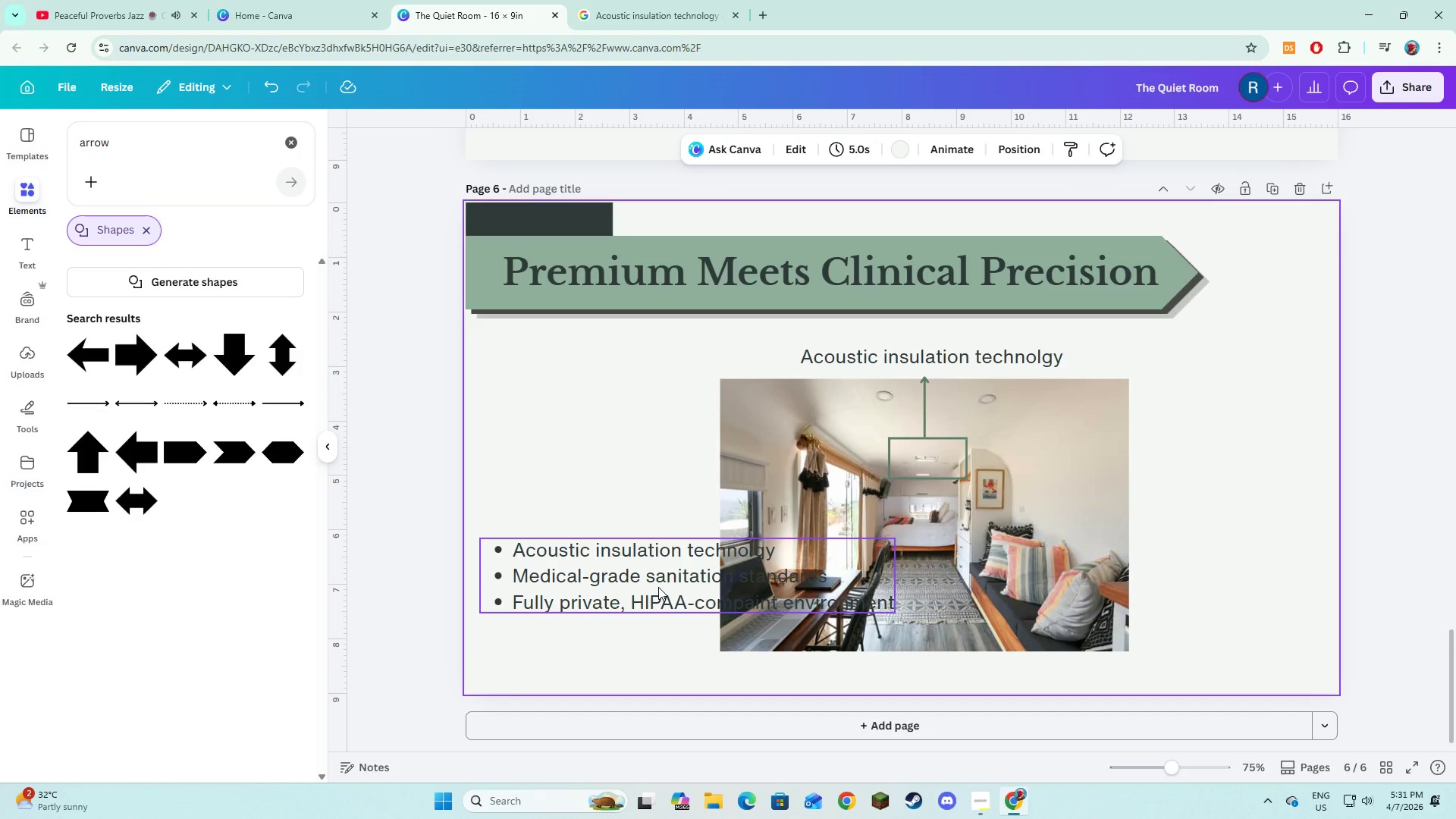 
left_click_drag(start_coordinate=[658, 587], to_coordinate=[800, 631])
 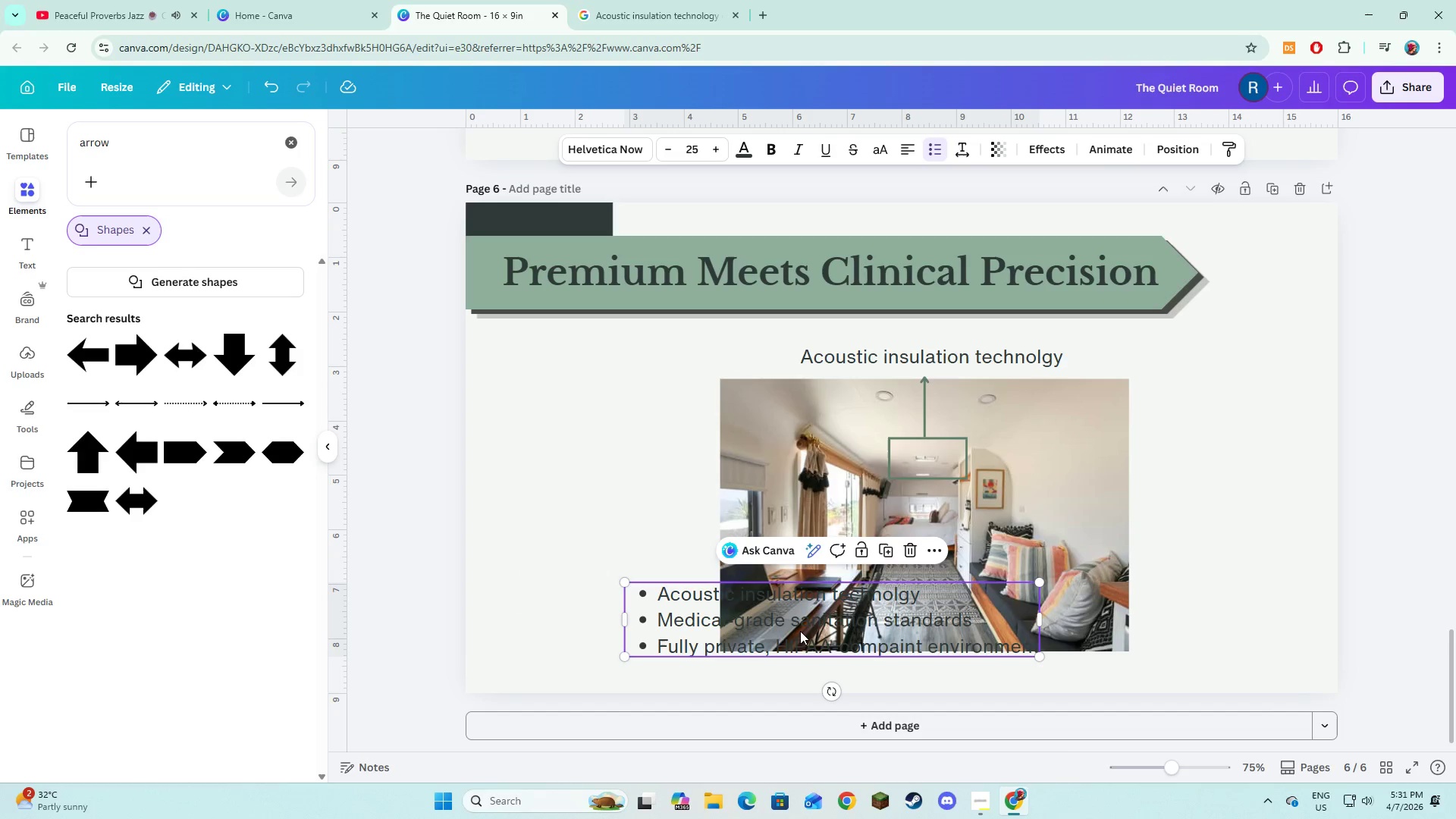 
left_click_drag(start_coordinate=[800, 631], to_coordinate=[661, 588])
 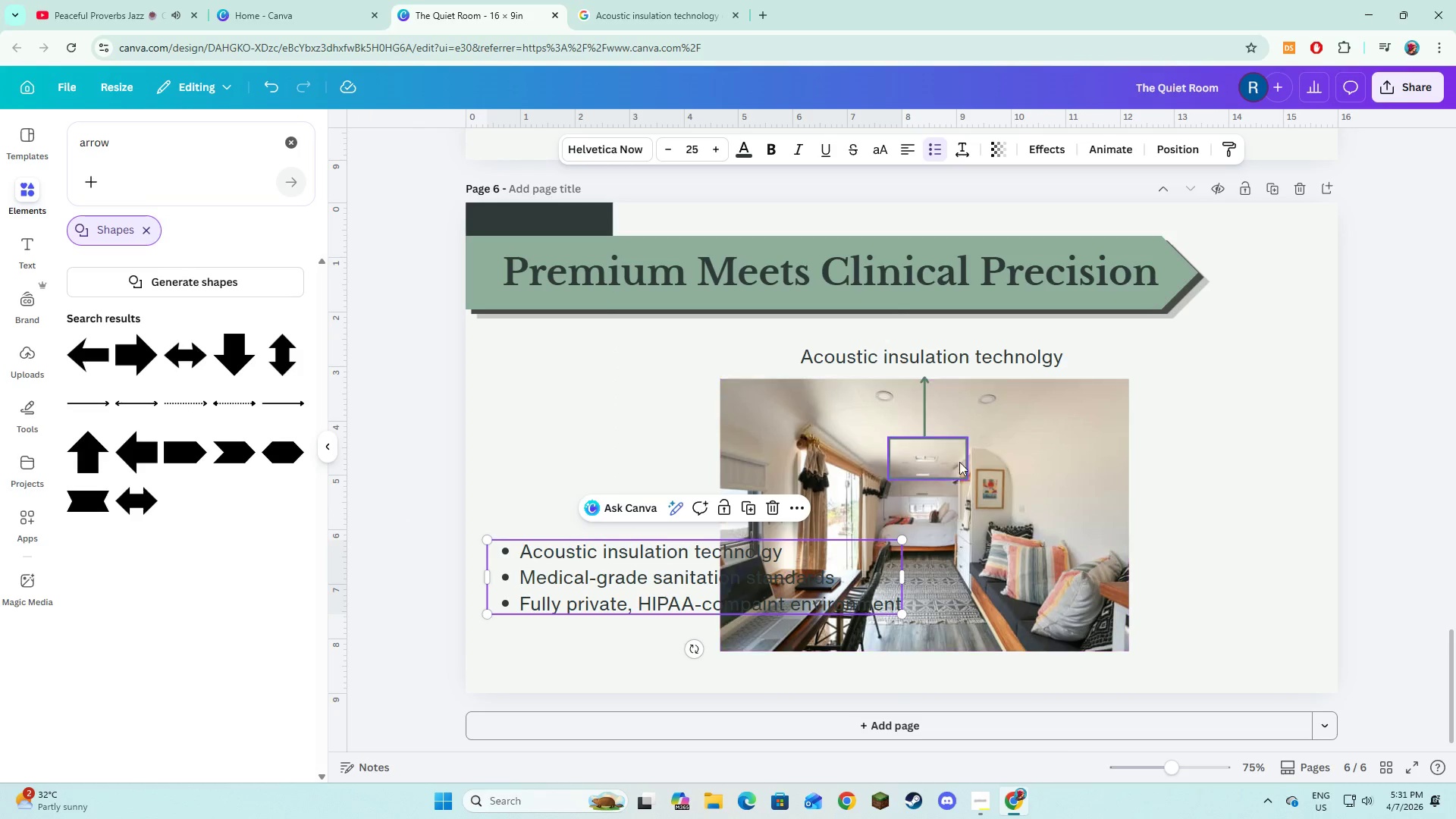 
left_click([949, 460])
 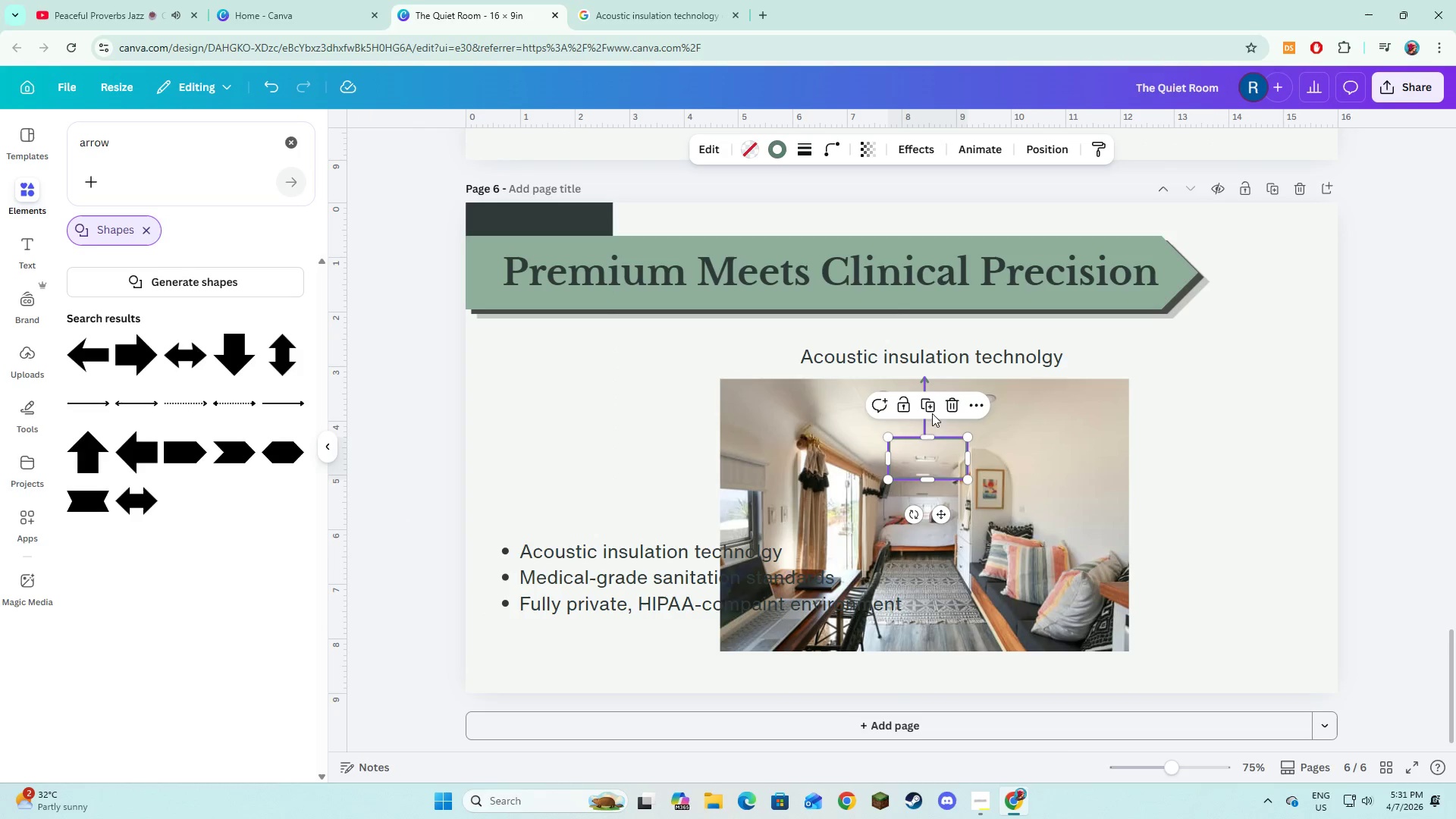 
left_click([933, 399])
 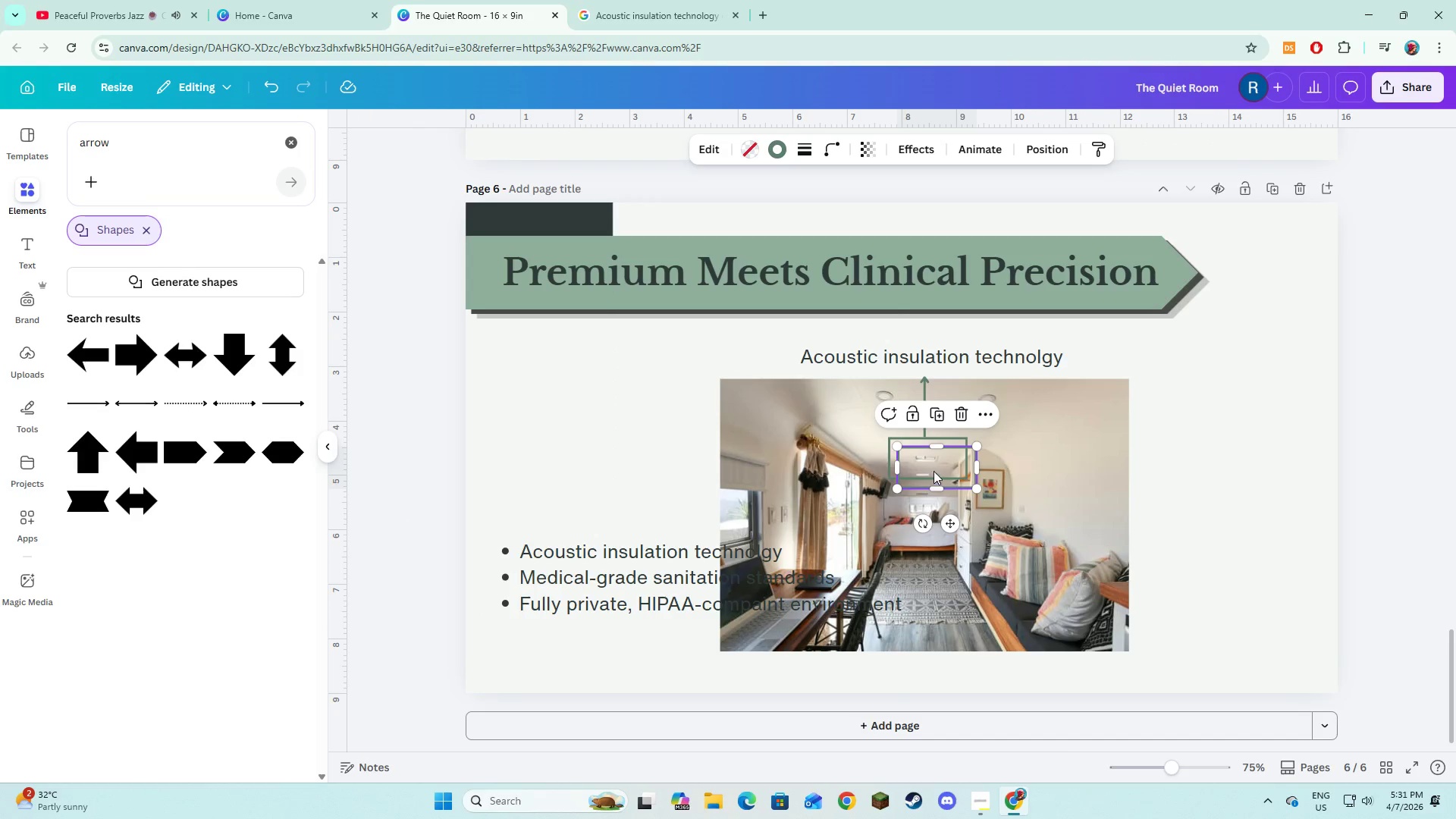 
left_click_drag(start_coordinate=[934, 467], to_coordinate=[952, 519])
 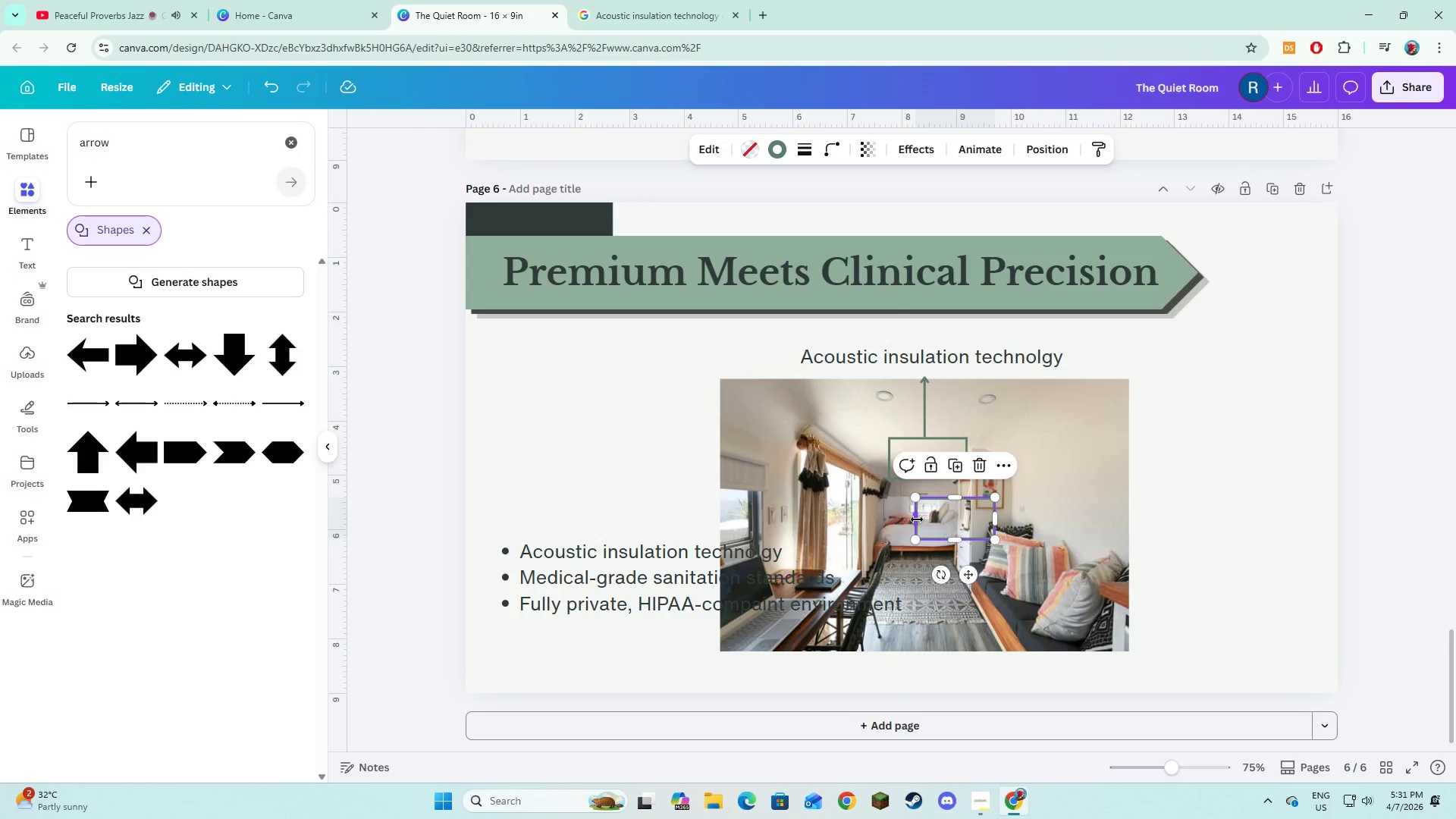 
left_click_drag(start_coordinate=[917, 519], to_coordinate=[927, 522])
 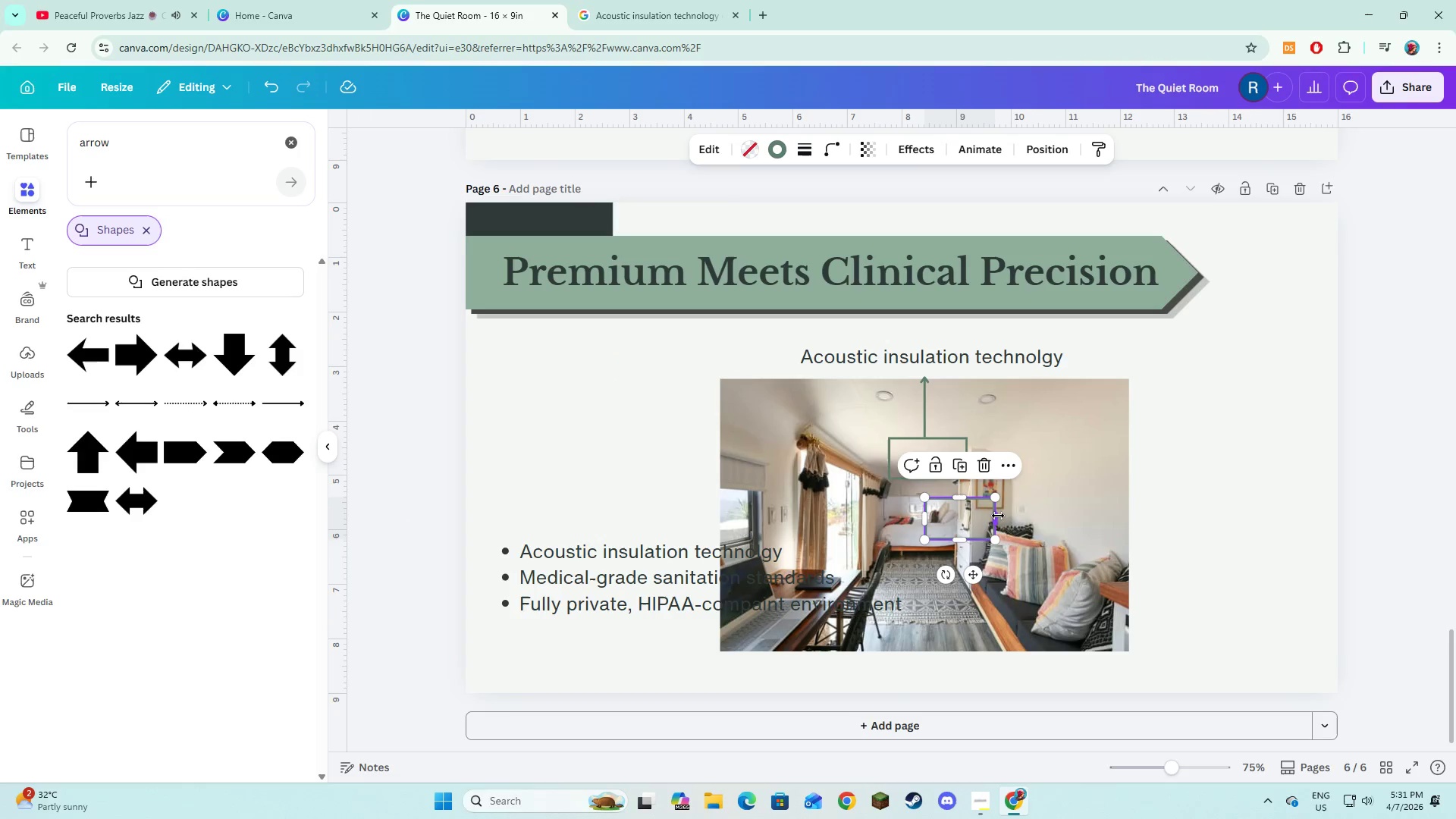 
left_click_drag(start_coordinate=[998, 516], to_coordinate=[993, 515])
 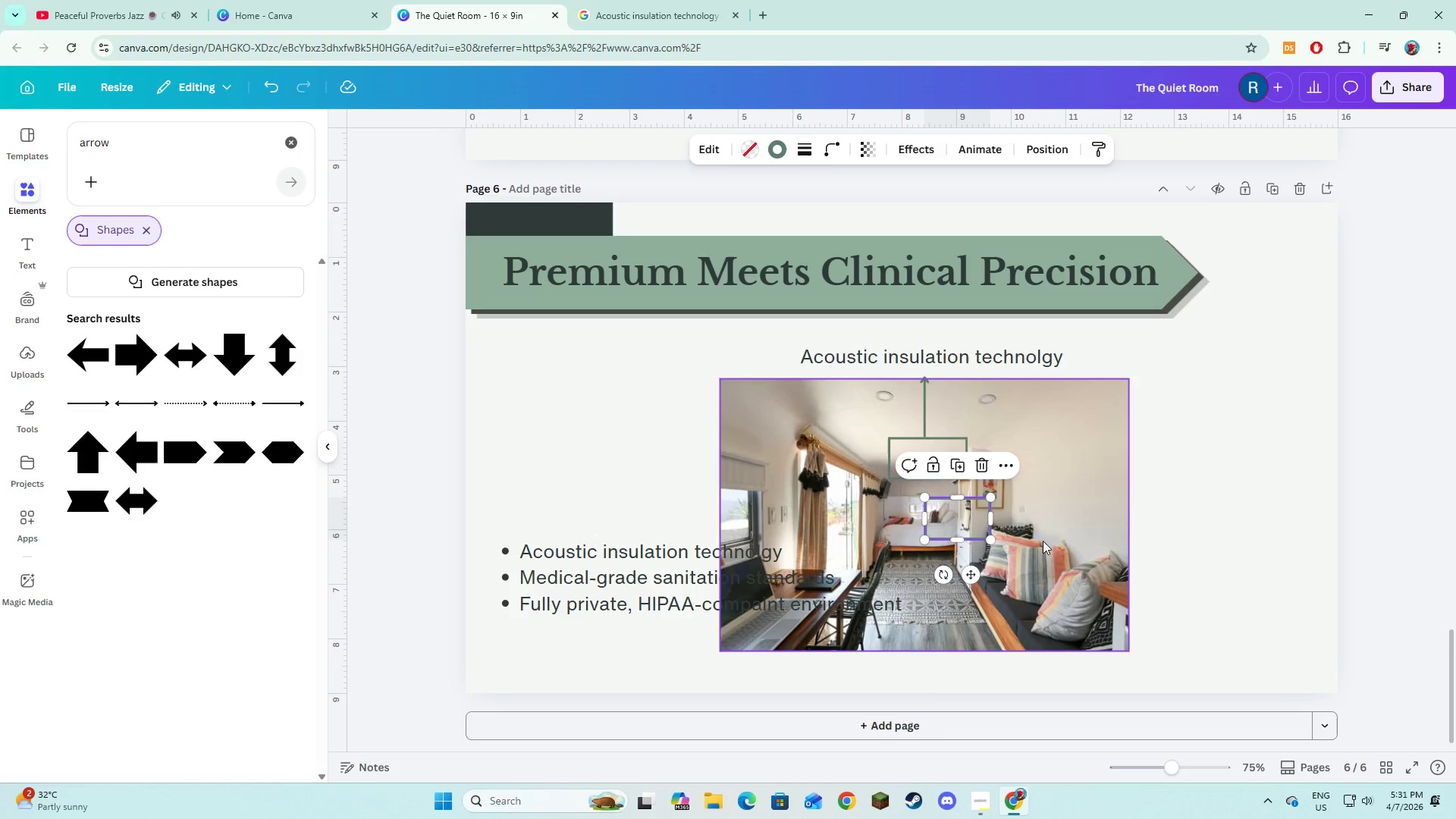 
left_click([1043, 541])
 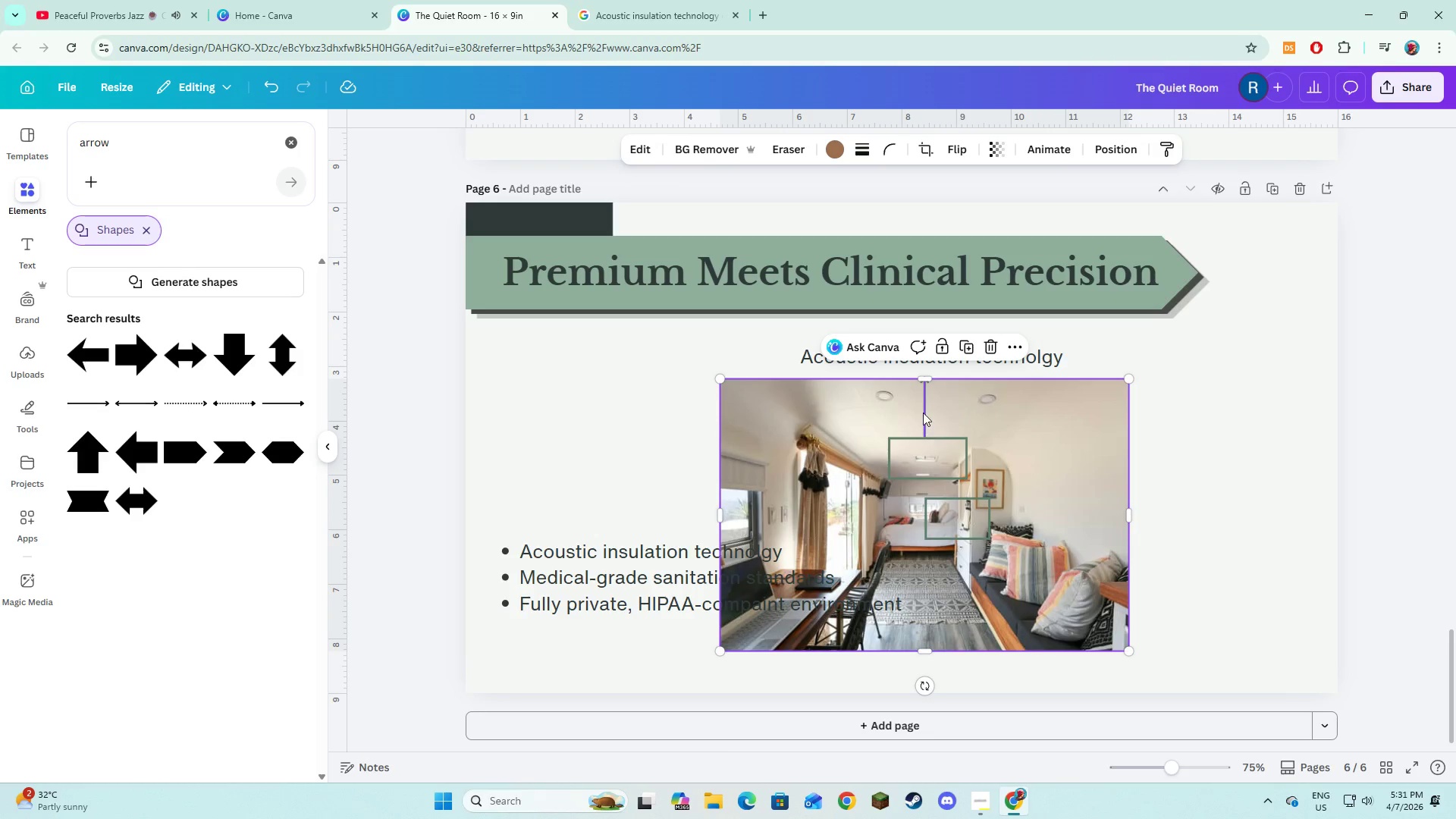 
left_click([923, 413])
 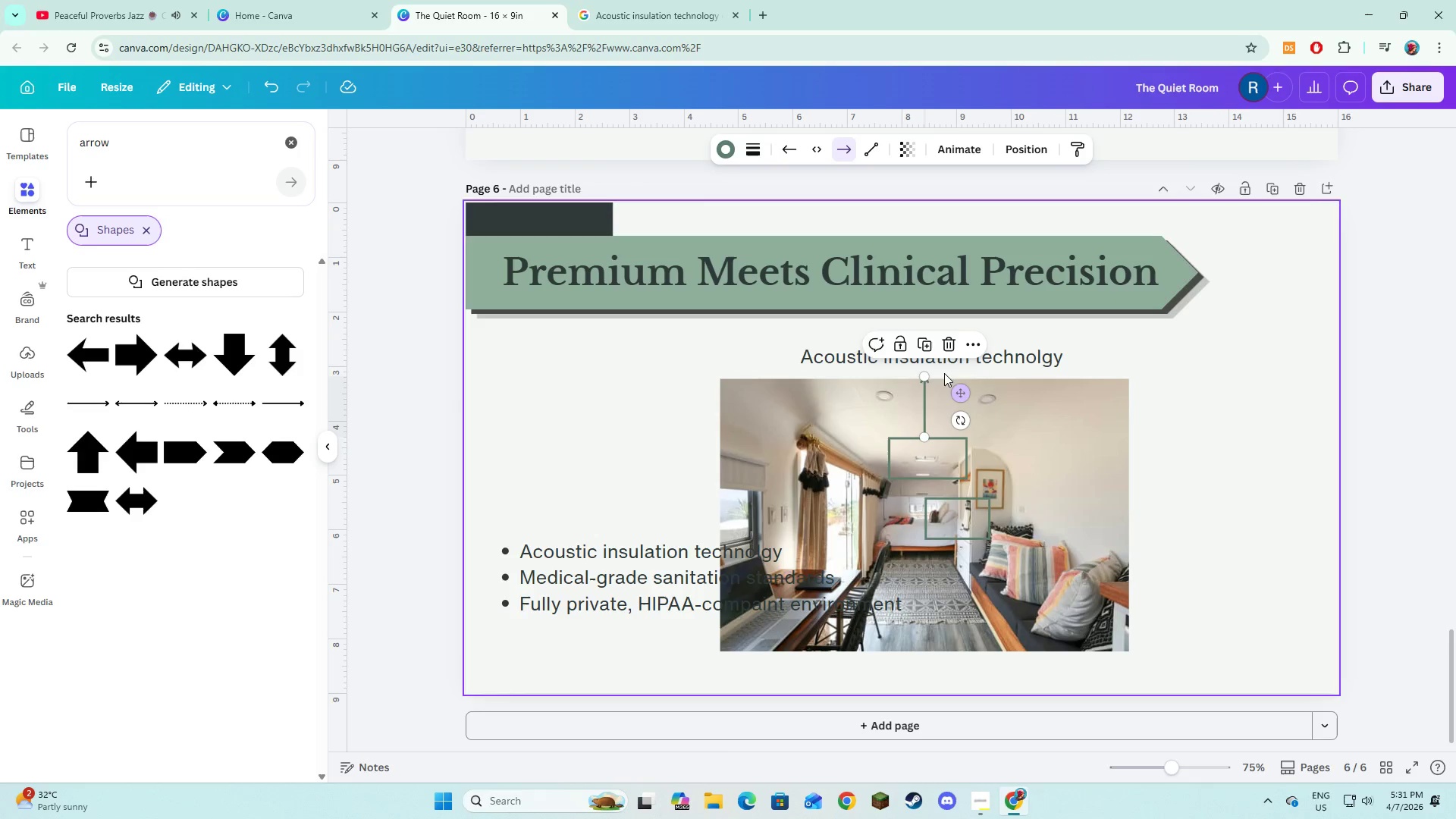 
left_click([929, 344])
 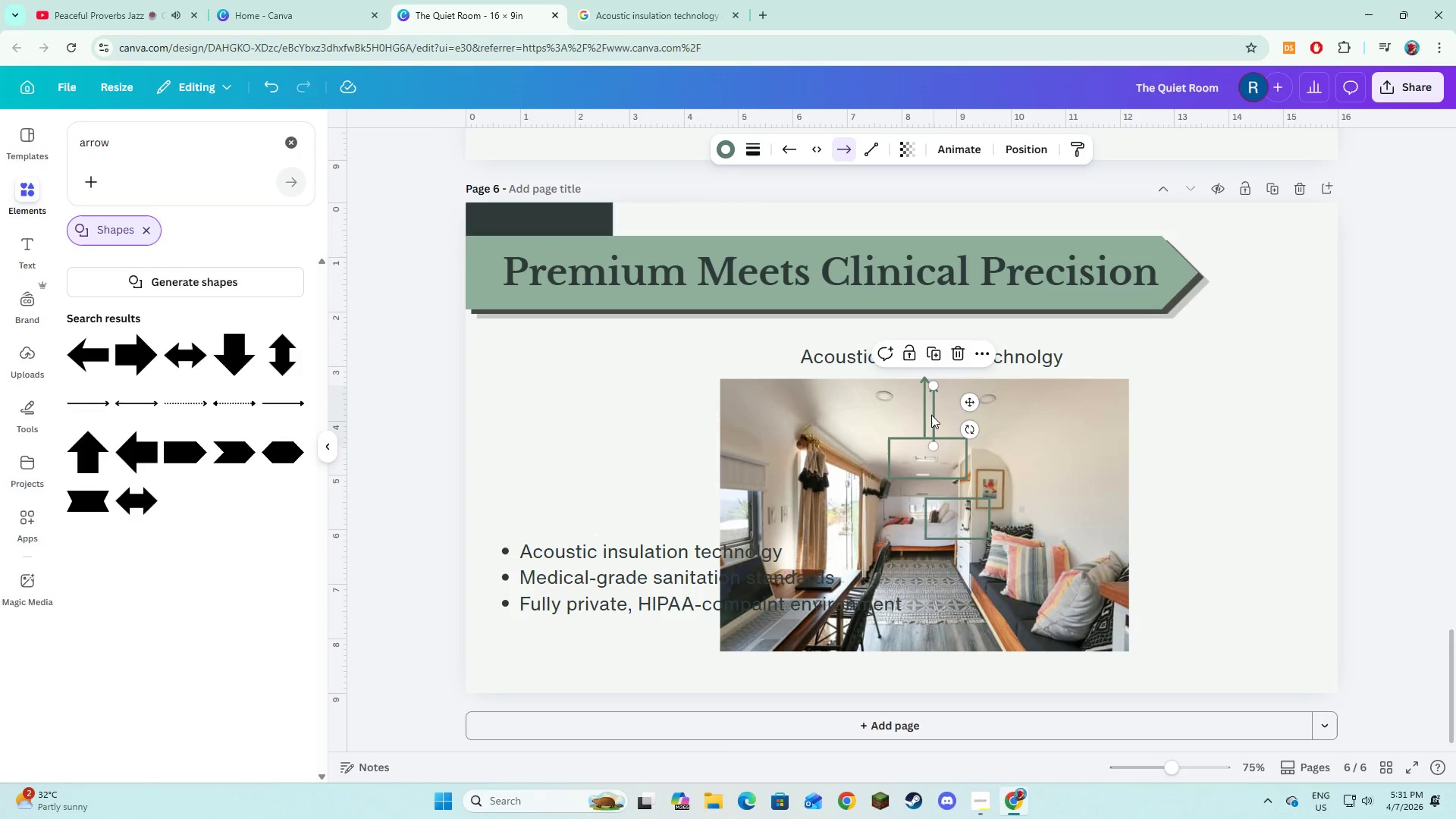 
left_click_drag(start_coordinate=[931, 415], to_coordinate=[993, 489])
 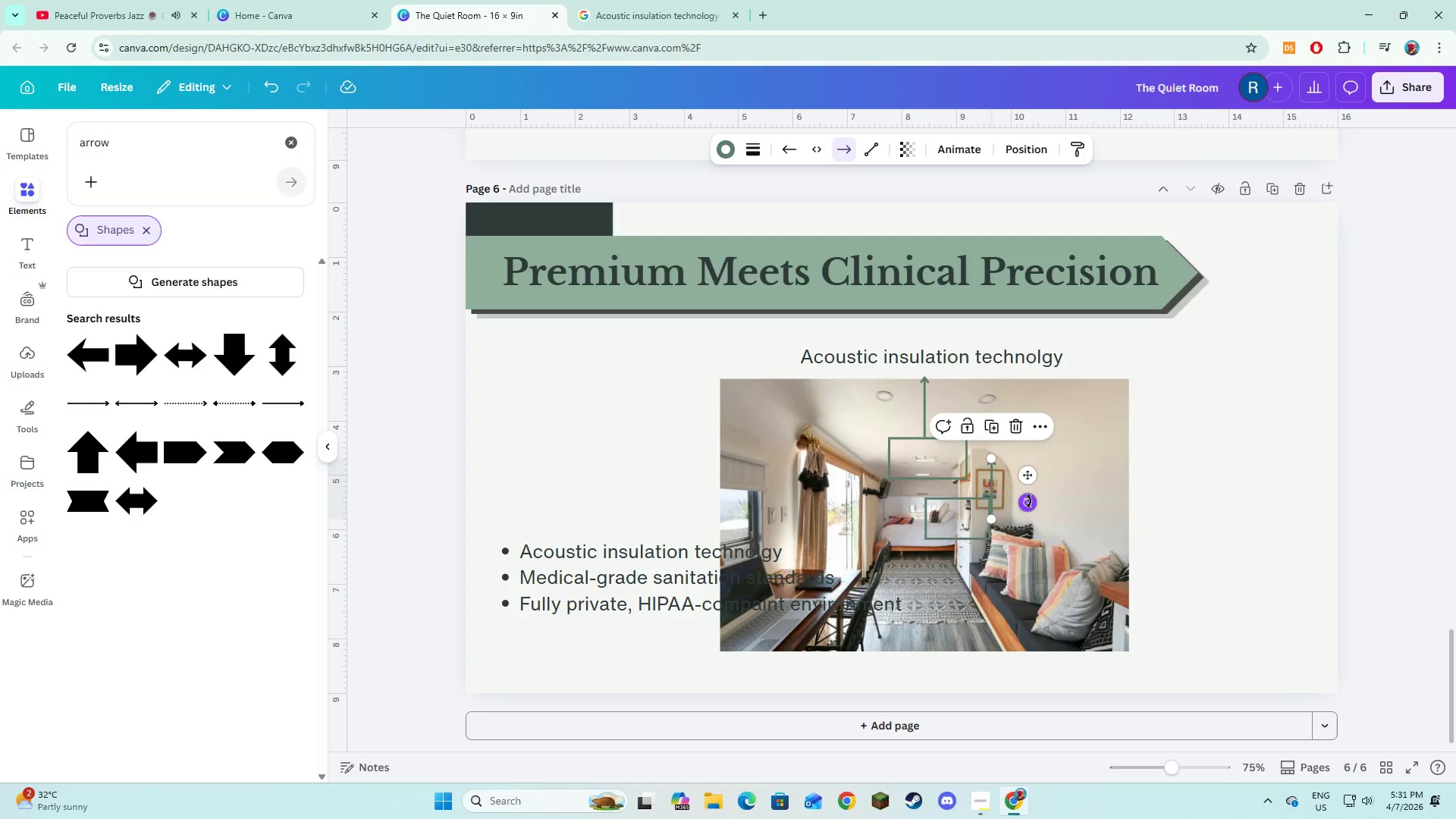 
left_click_drag(start_coordinate=[1029, 501], to_coordinate=[1003, 566])
 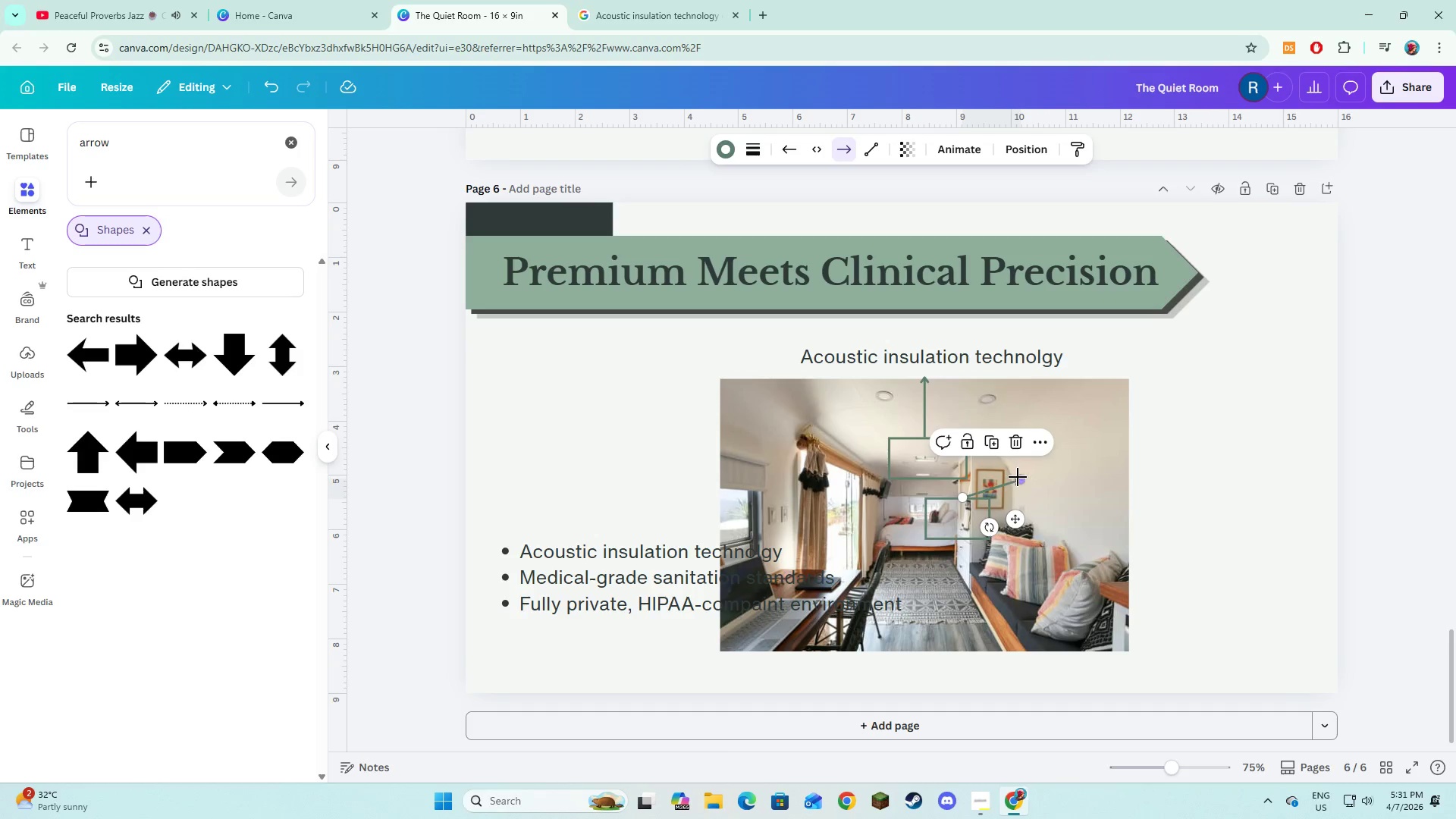 
left_click_drag(start_coordinate=[1020, 480], to_coordinate=[1152, 447])
 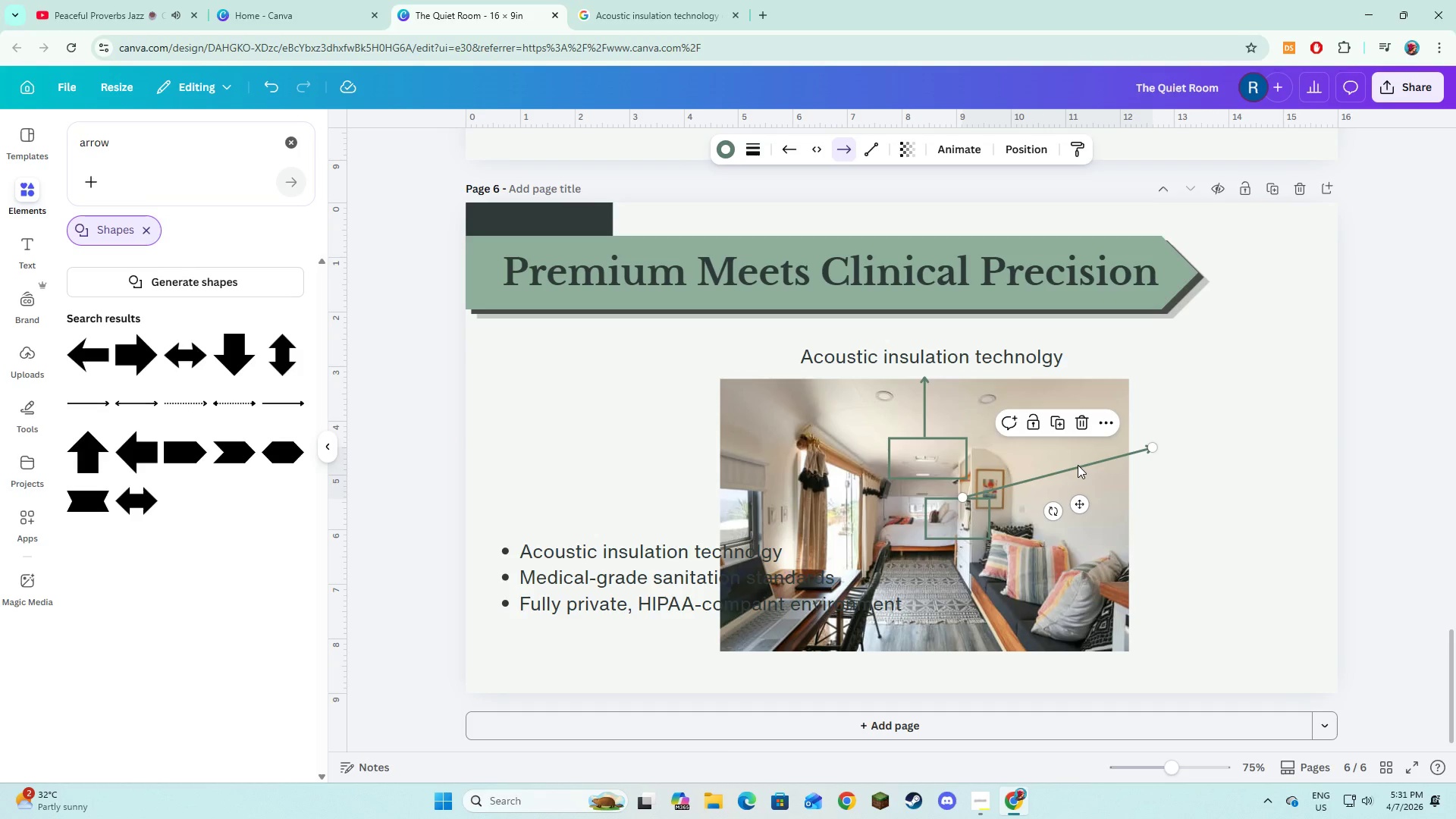 
left_click_drag(start_coordinate=[1078, 465], to_coordinate=[1100, 483])
 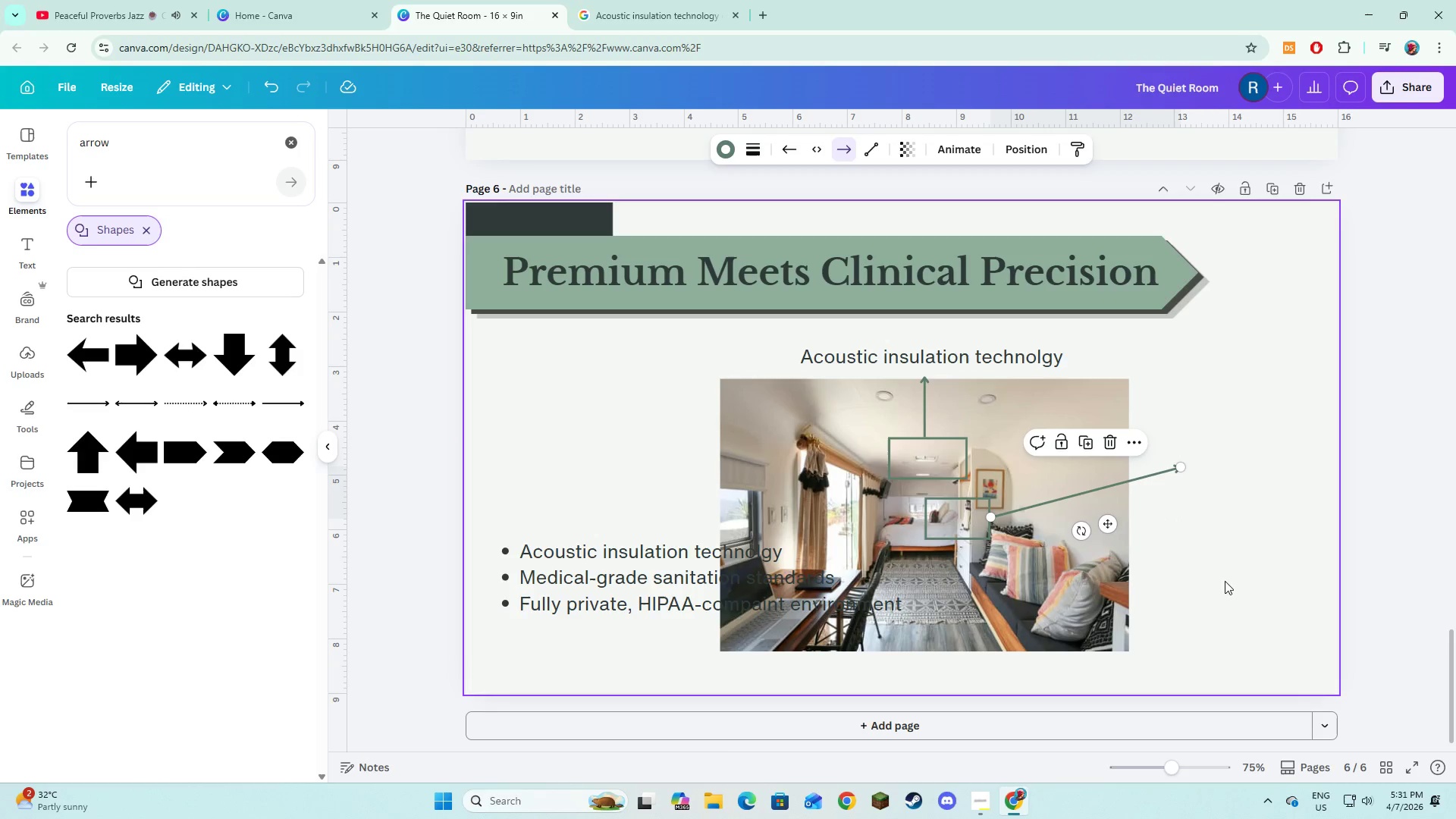 
left_click([1225, 581])
 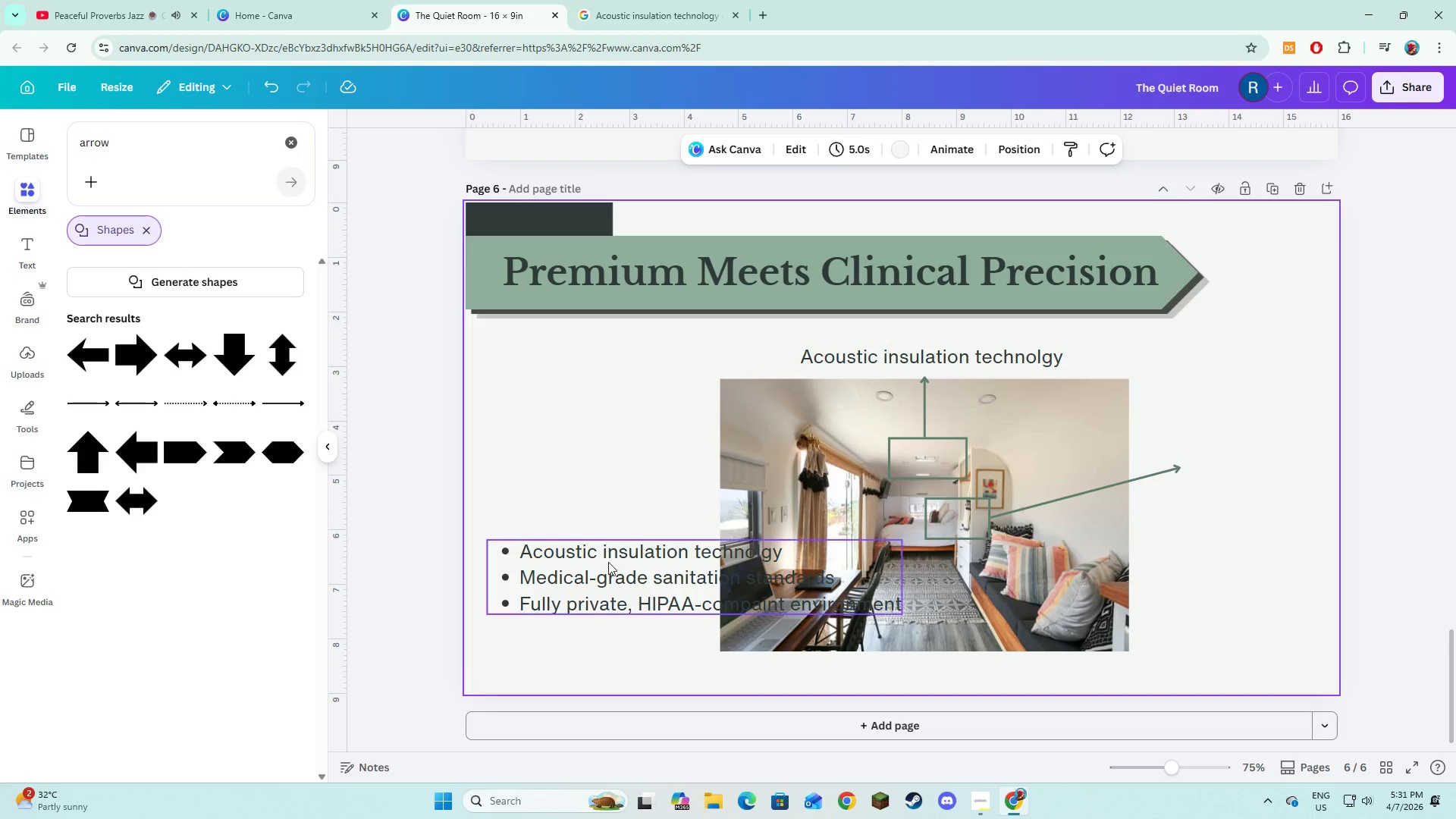 
left_click([611, 566])
 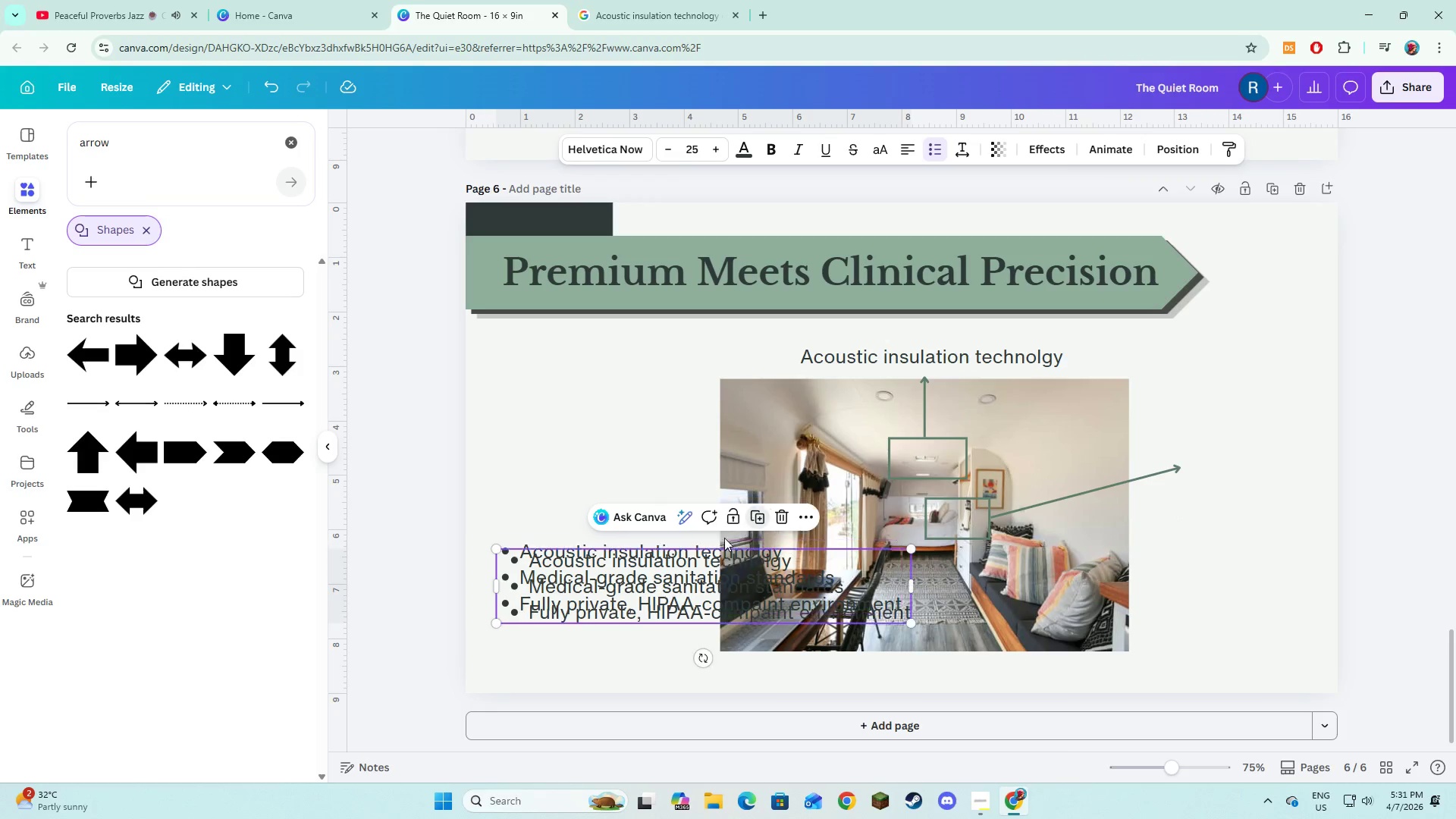 
left_click_drag(start_coordinate=[709, 576], to_coordinate=[704, 478])
 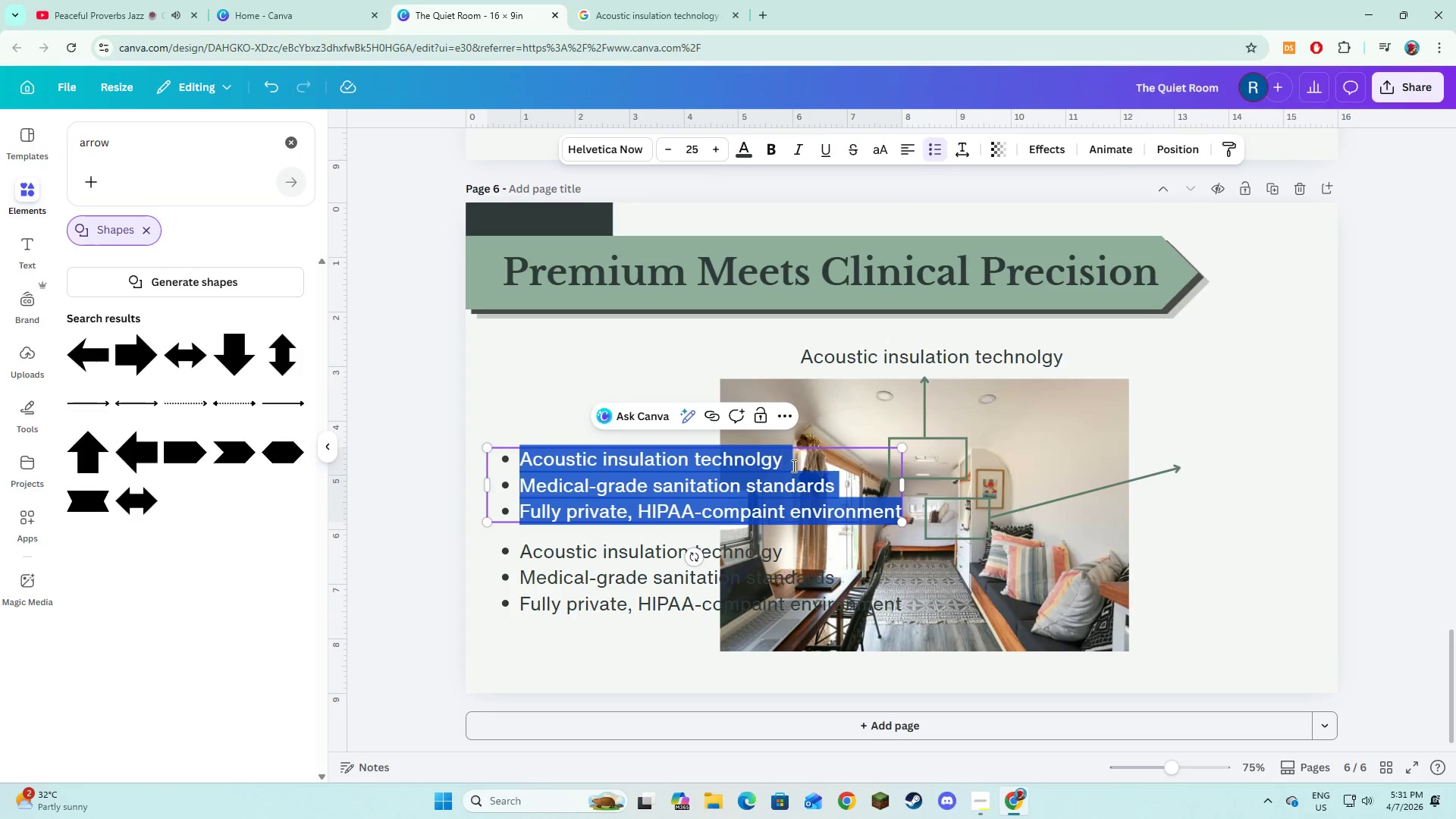 
double_click([792, 466])
 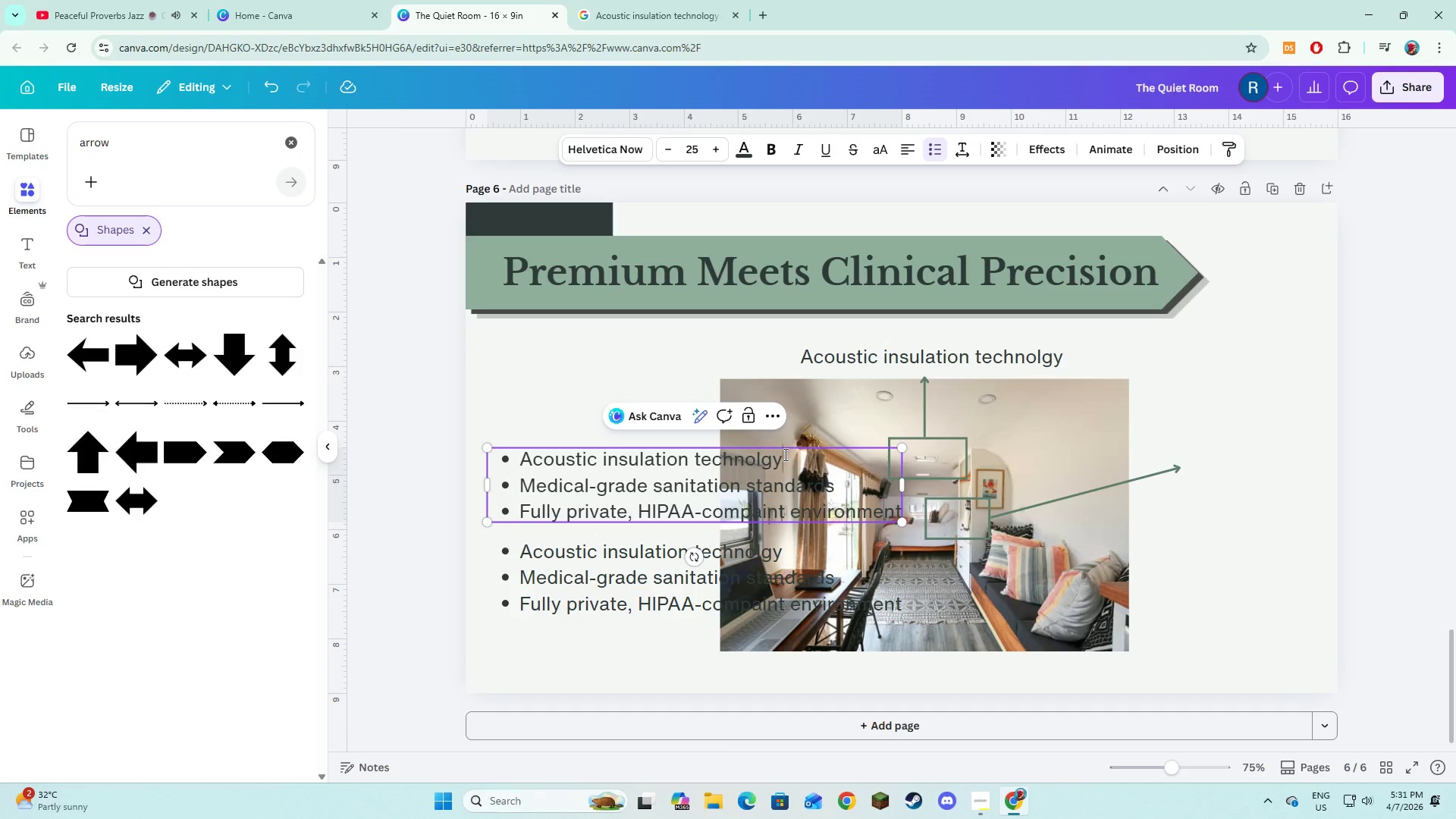 
left_click_drag(start_coordinate=[784, 454], to_coordinate=[511, 469])
 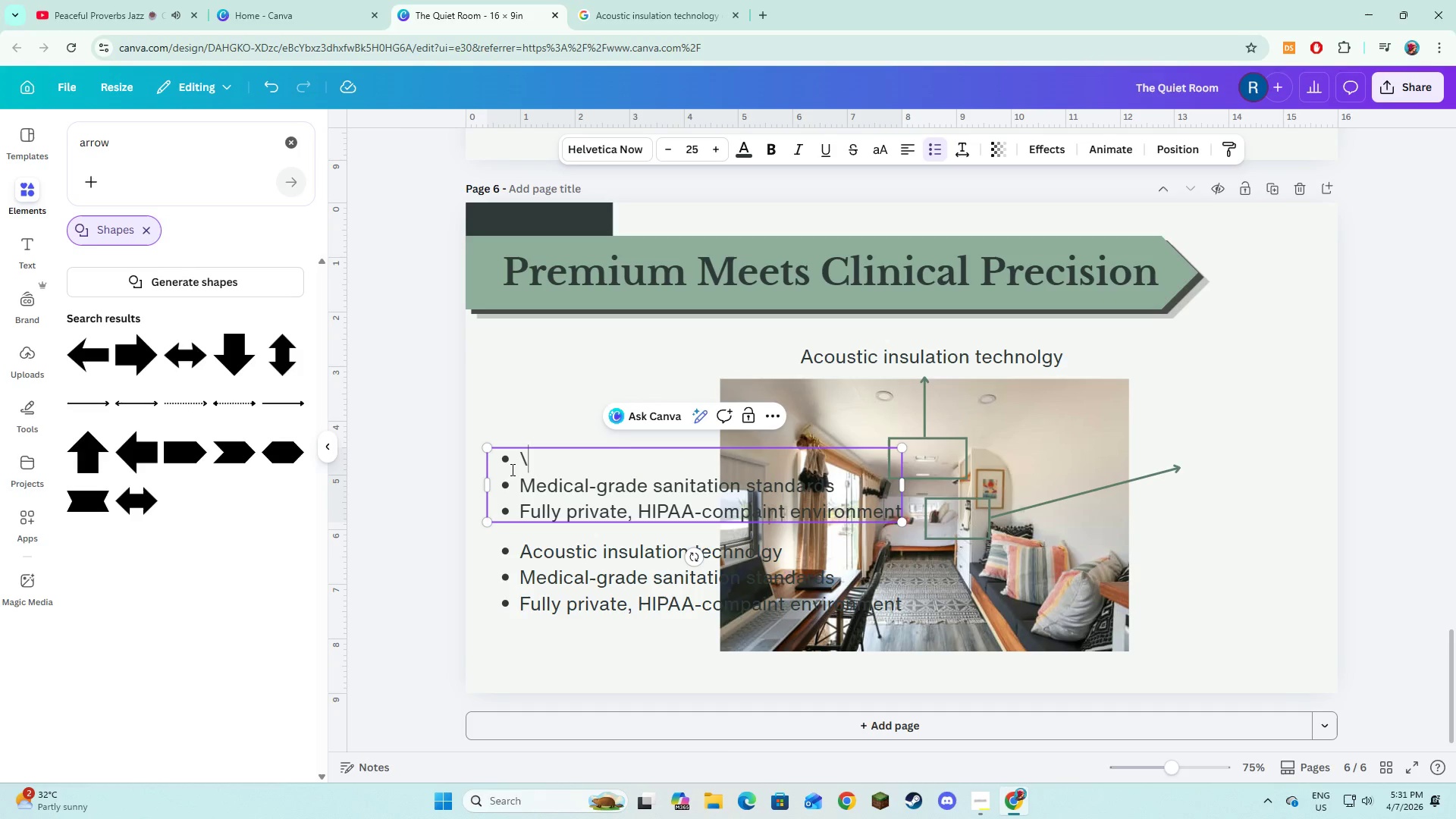 
key(Backspace)
 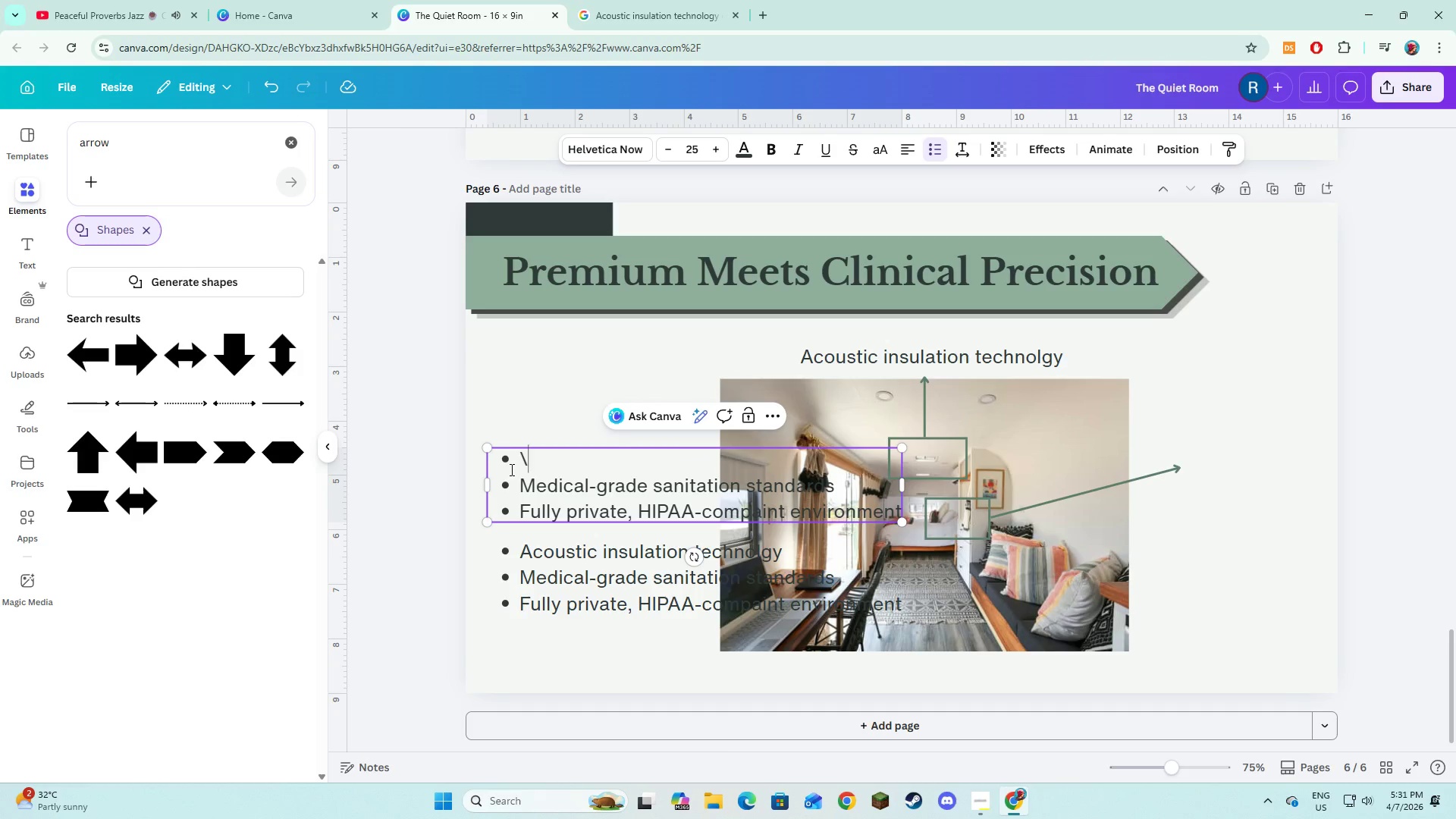 
key(Backslash)
 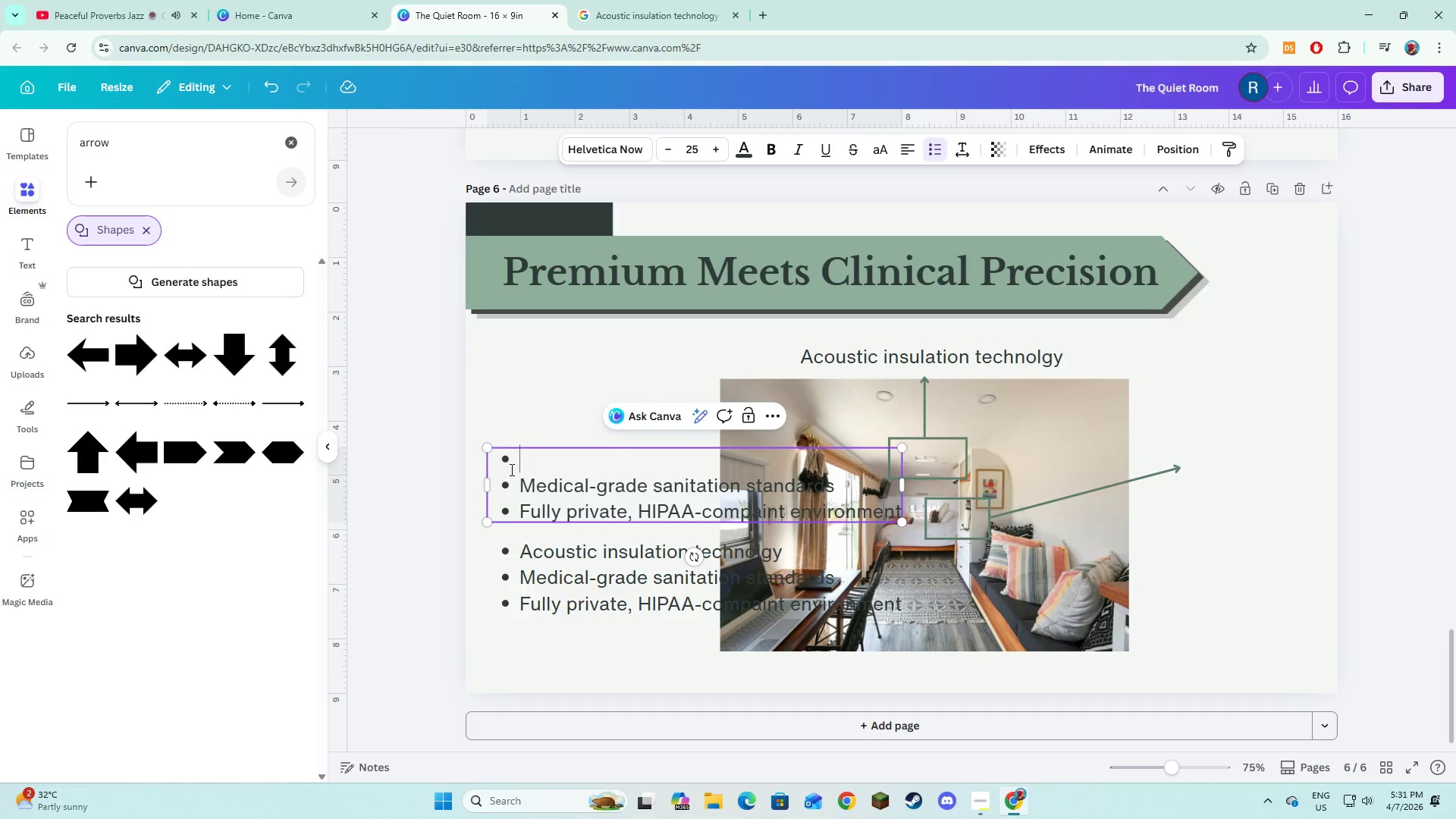 
key(Backspace)
 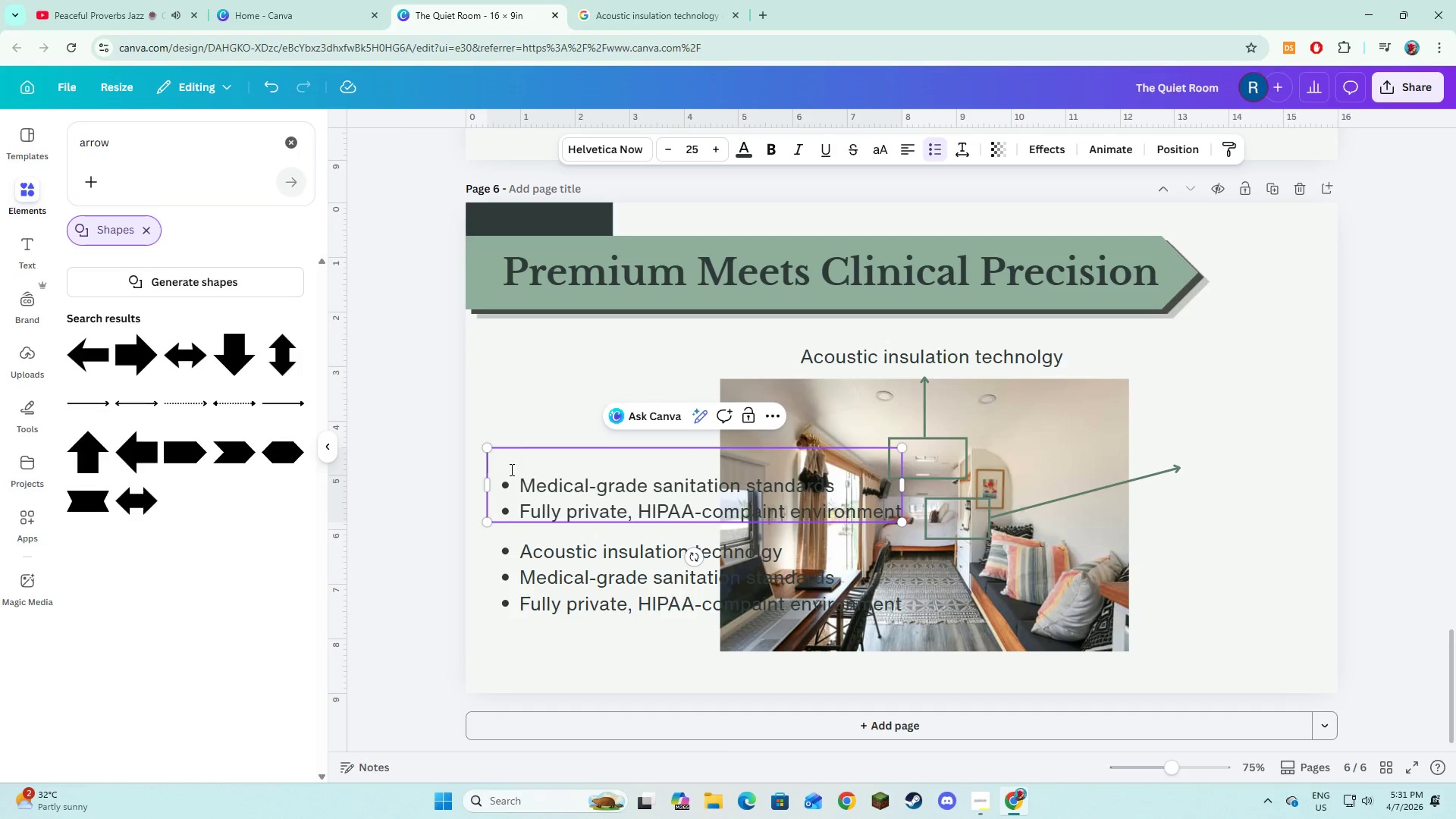 
key(Backspace)
 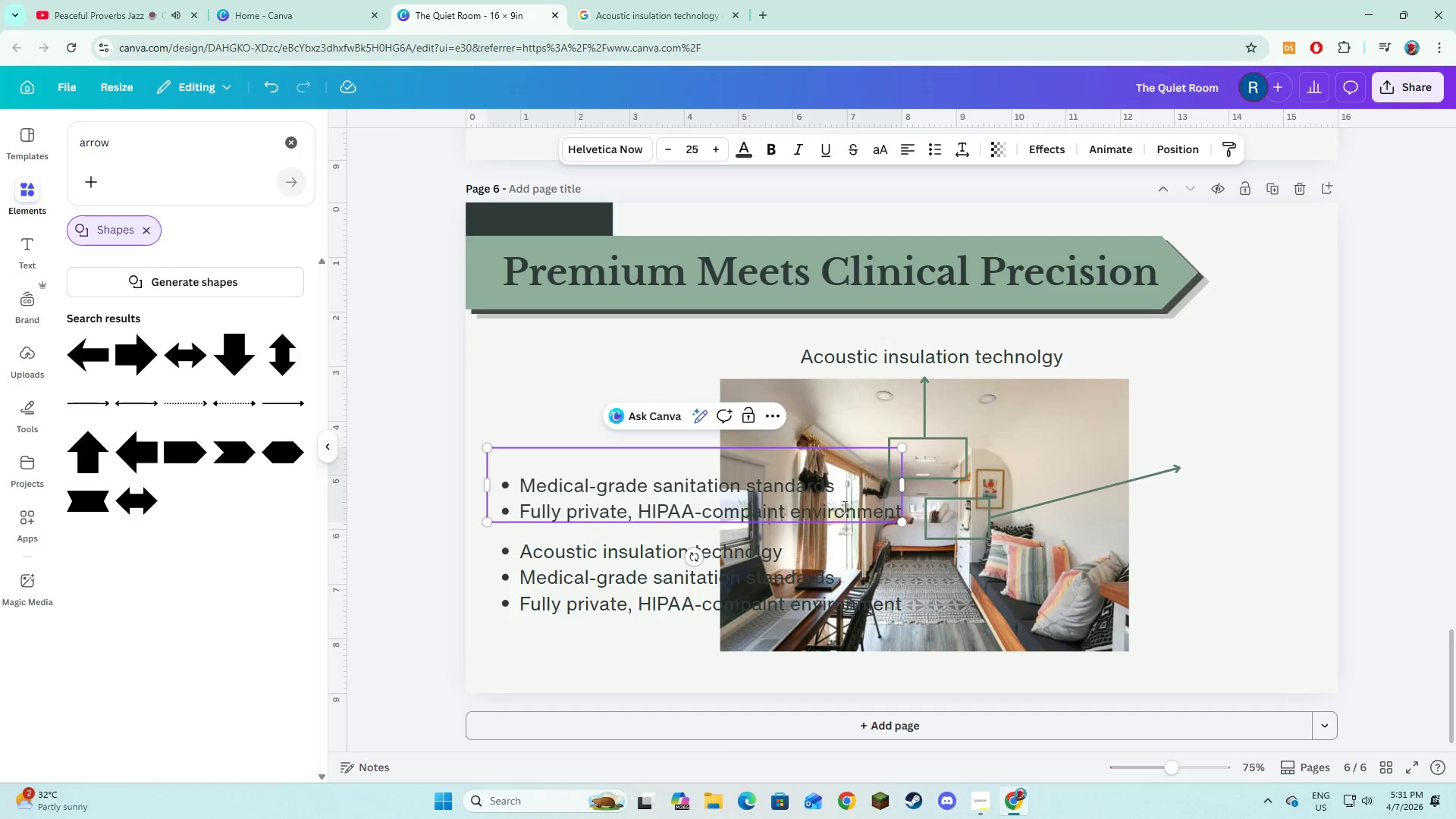 
left_click([849, 504])
 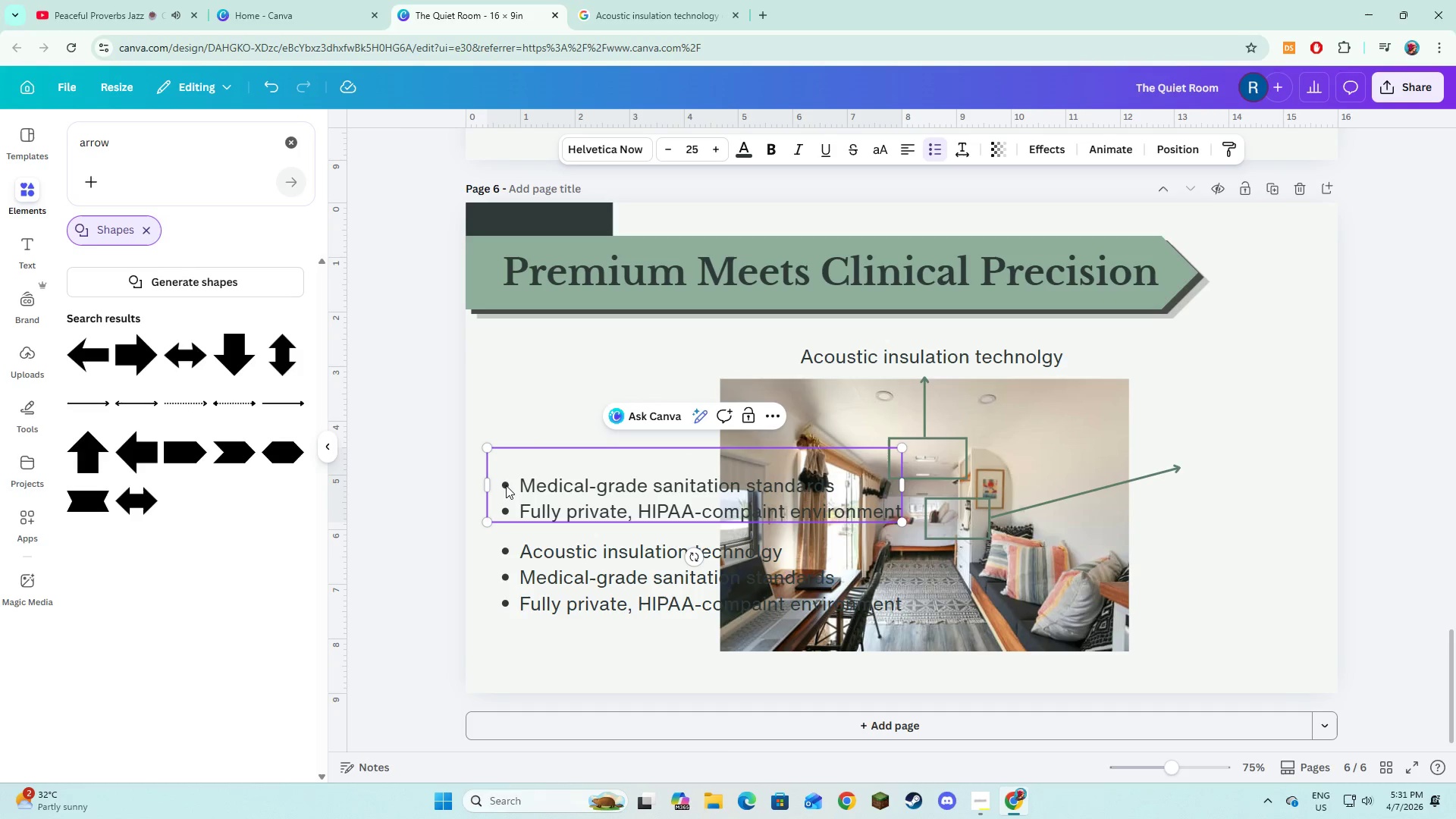 
left_click([515, 486])
 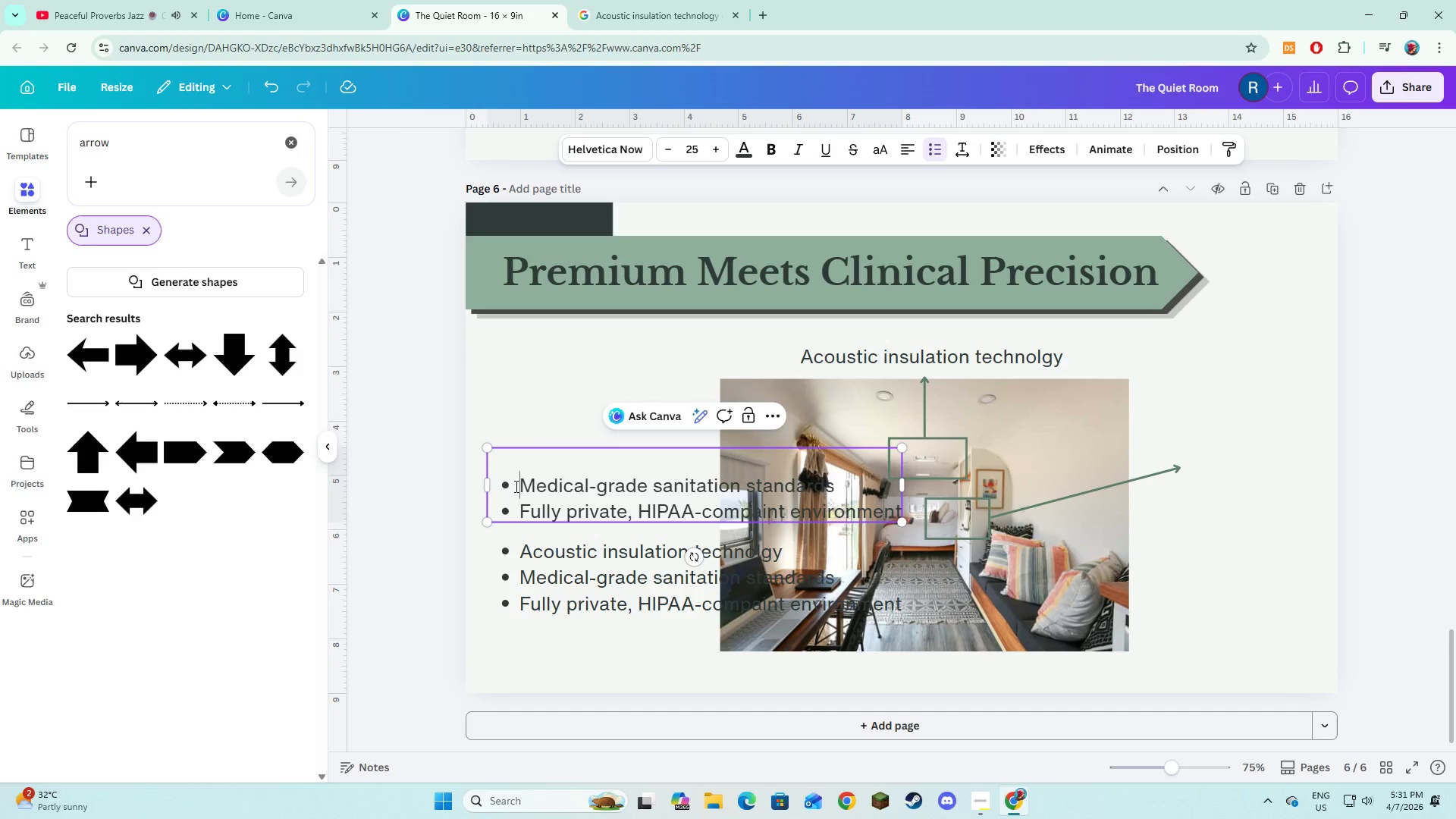 
key(Backspace)
 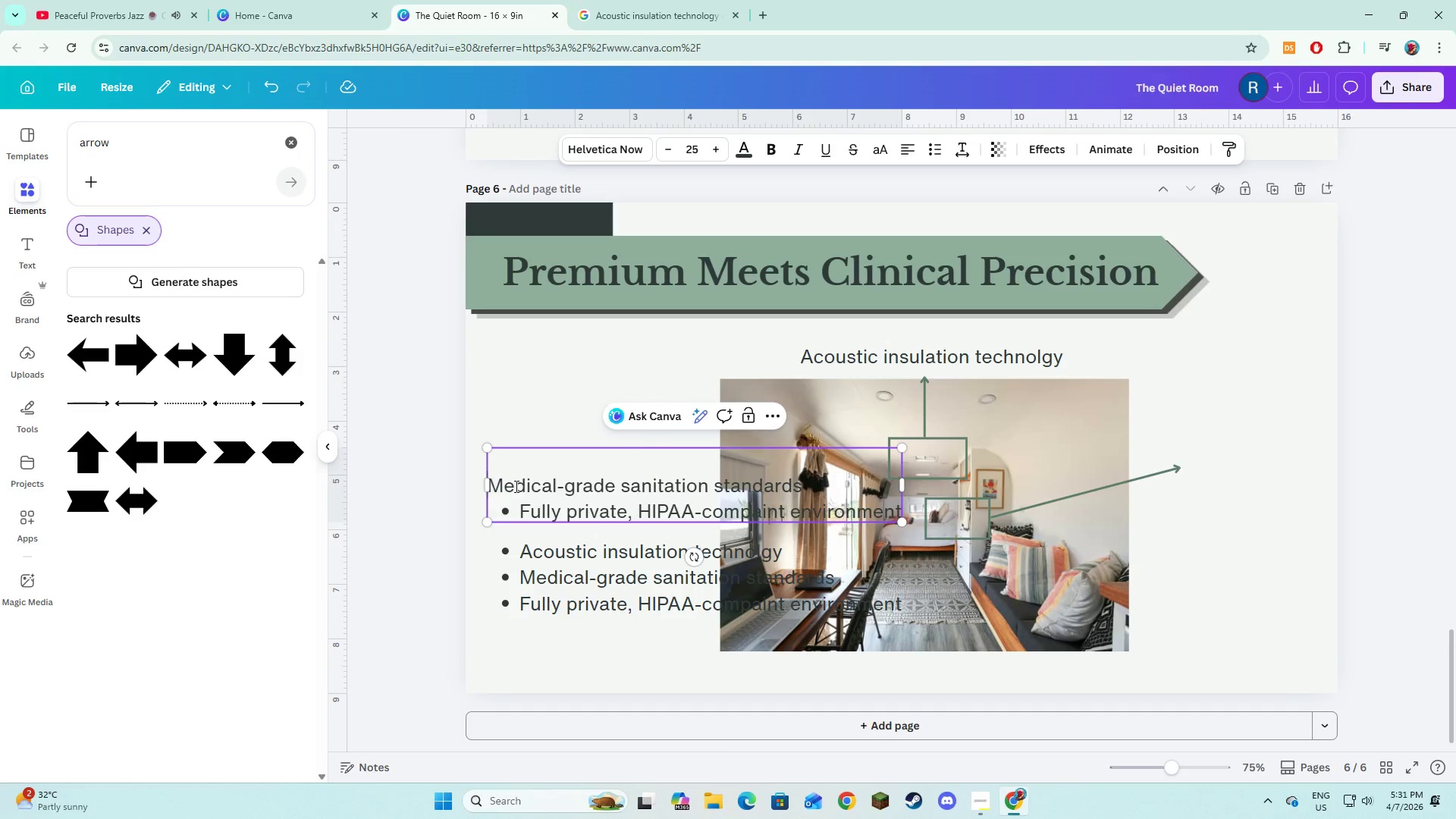 
key(Backspace)
 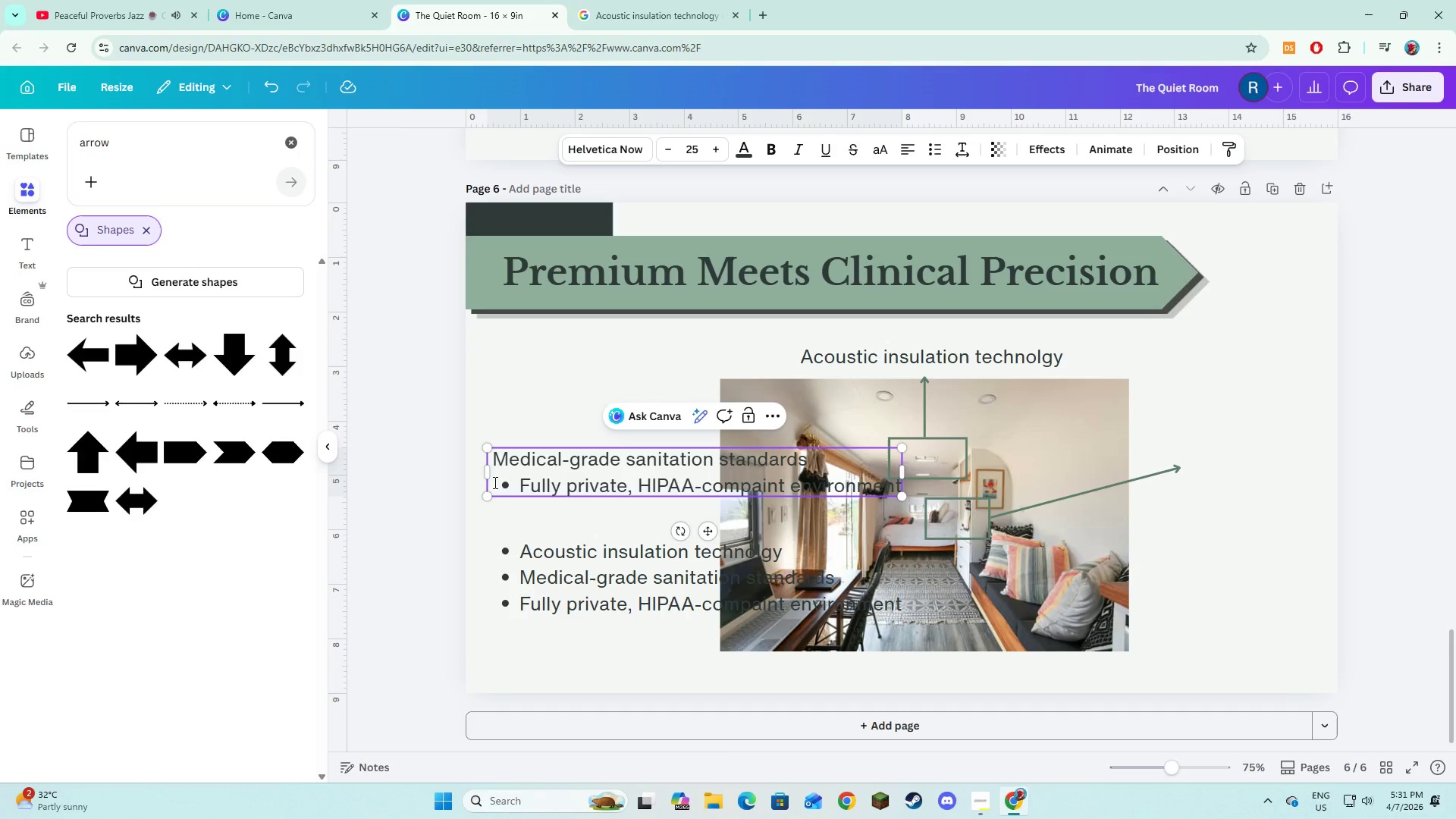 
left_click_drag(start_coordinate=[494, 482], to_coordinate=[900, 487])
 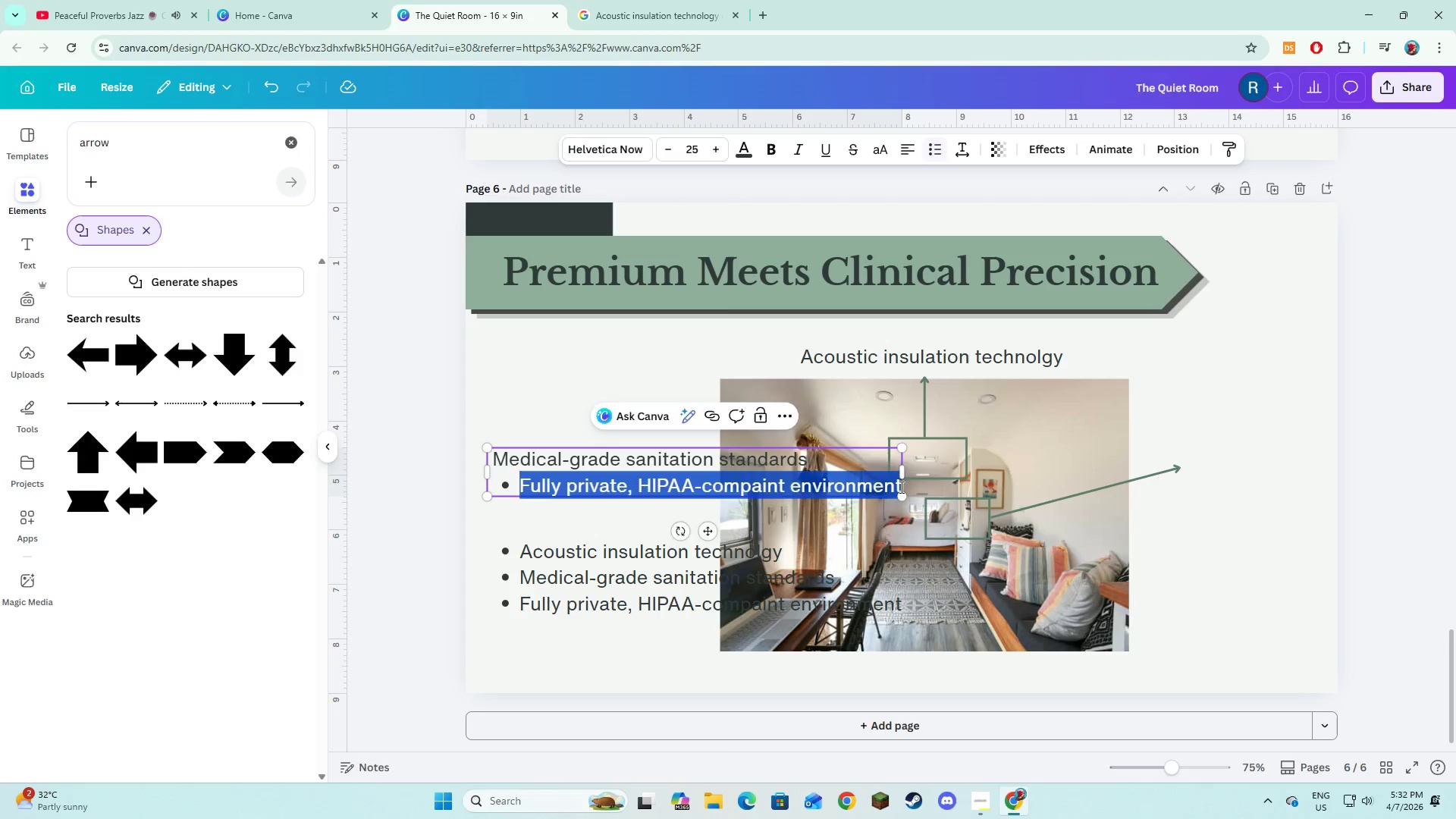 
key(Backspace)
 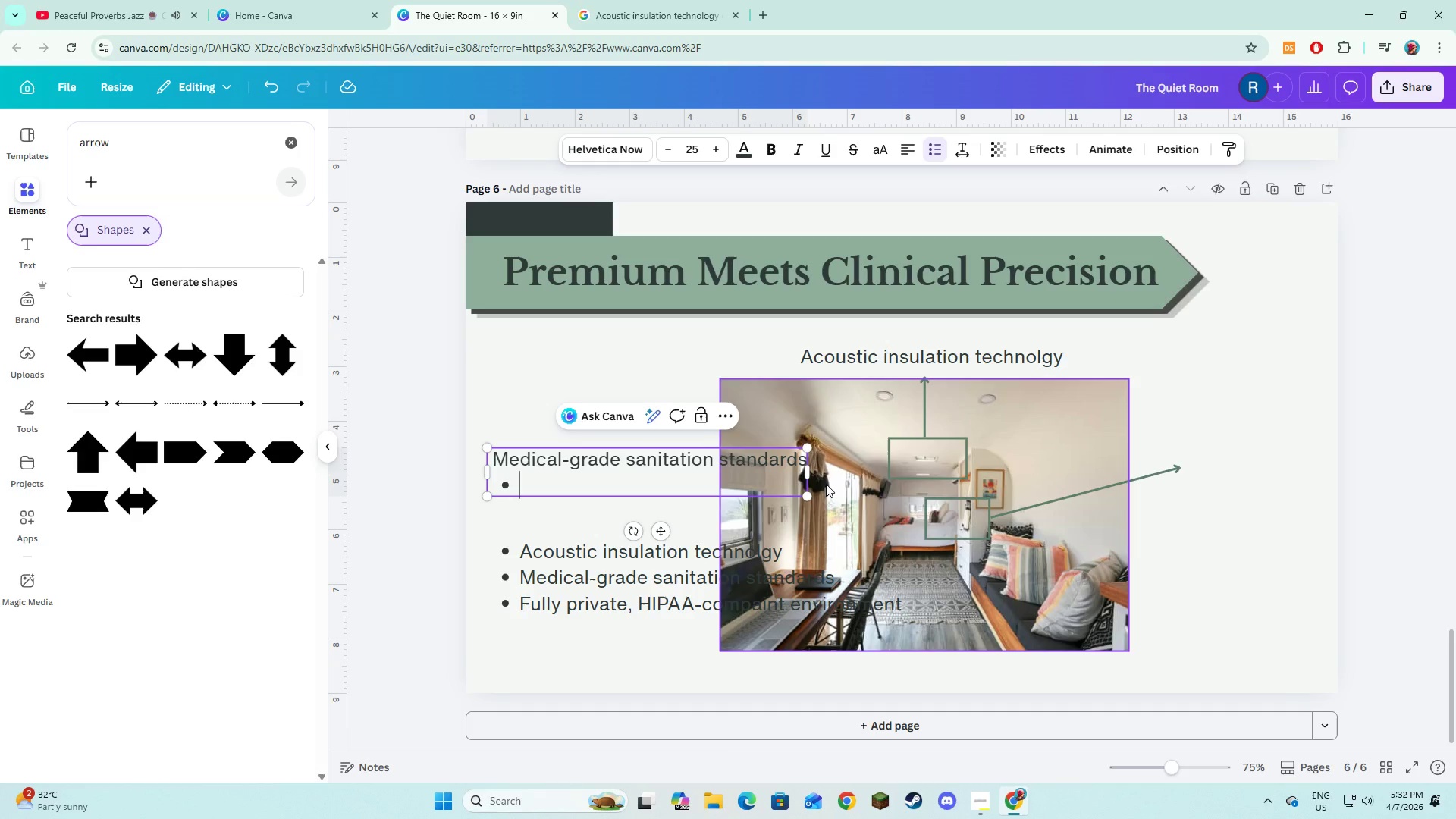 
key(Backspace)
 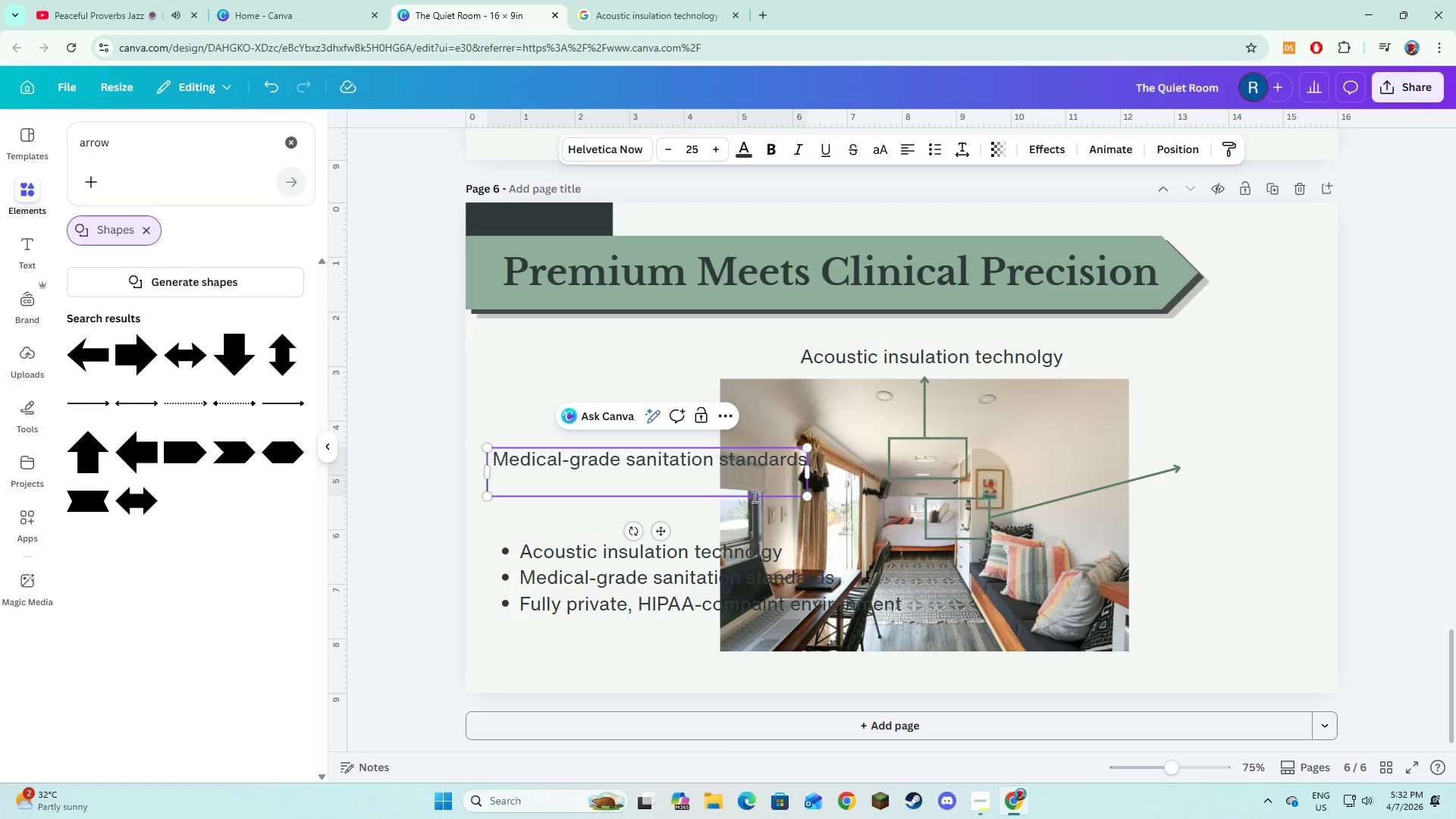 
key(Backspace)
 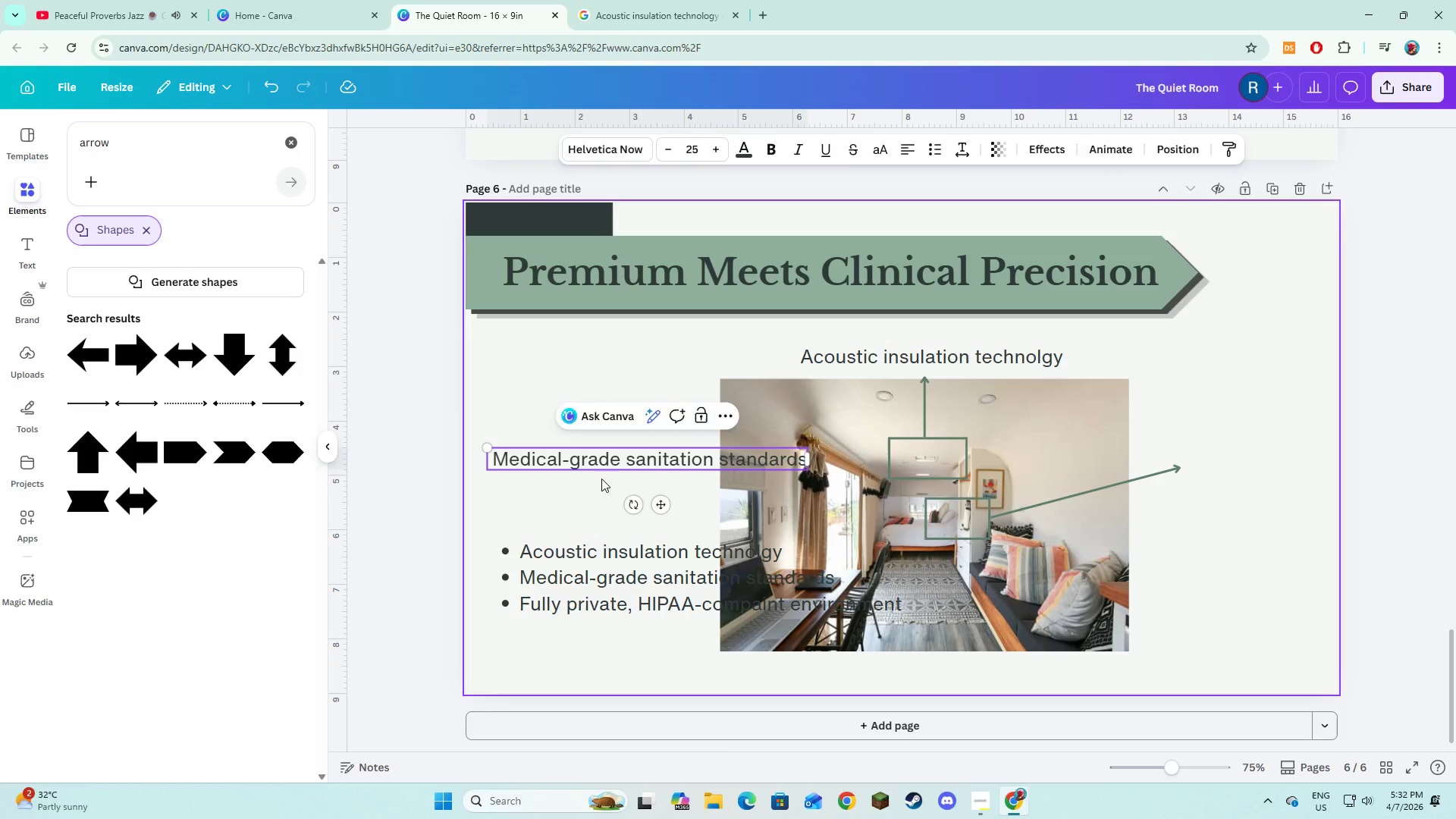 
double_click([607, 458])
 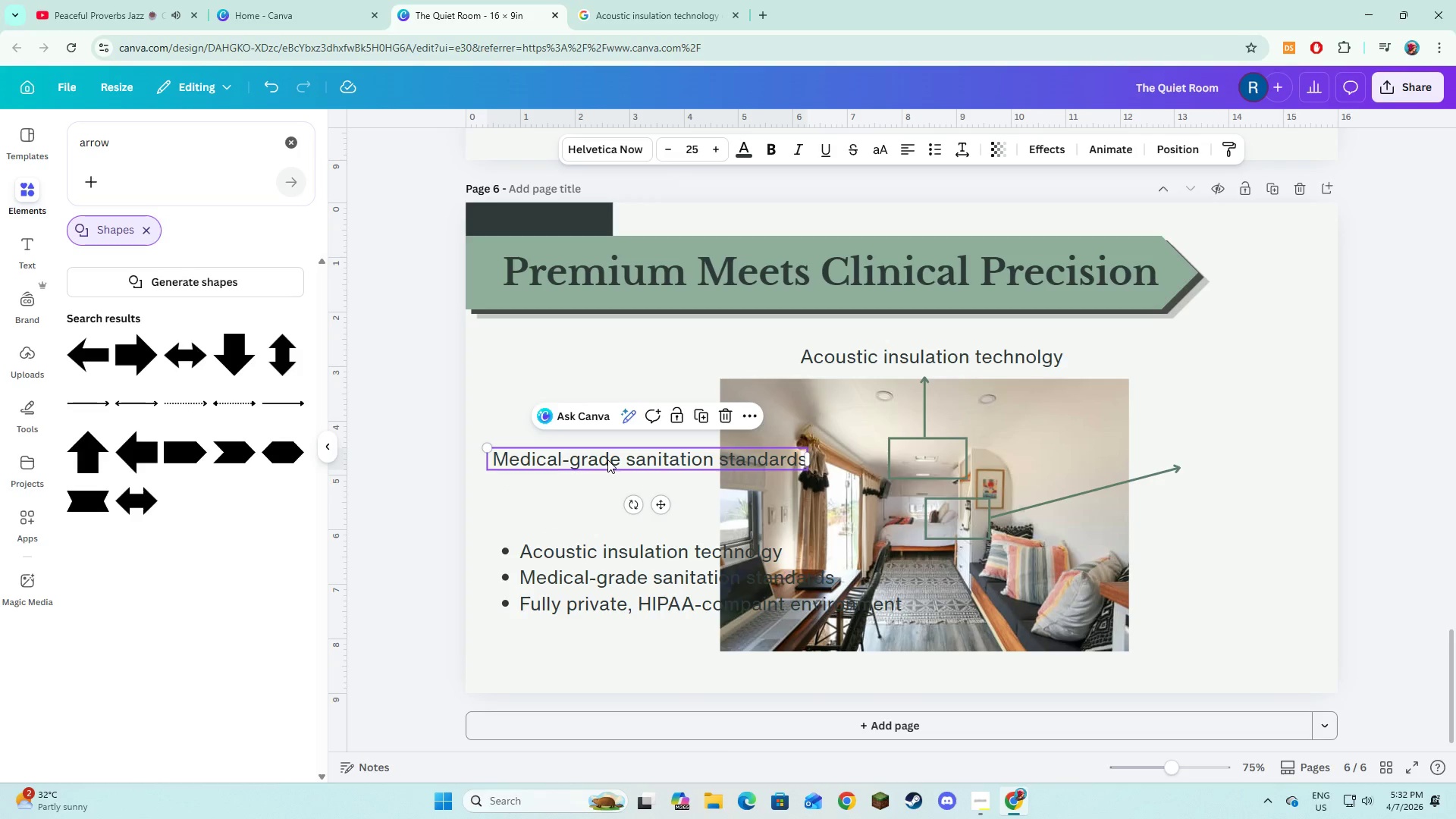 
left_click_drag(start_coordinate=[607, 460], to_coordinate=[1262, 442])
 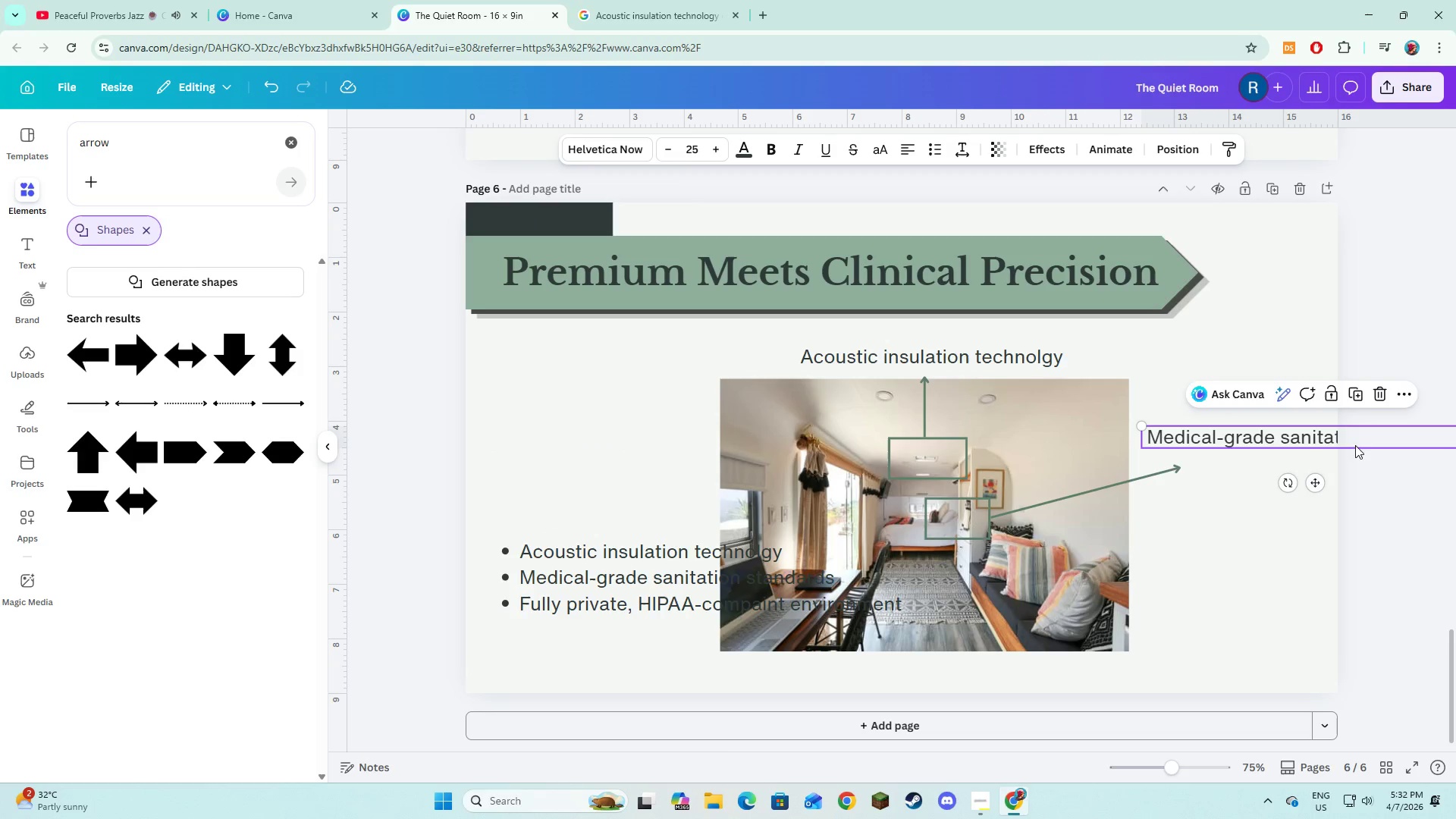 
left_click_drag(start_coordinate=[1352, 438], to_coordinate=[1250, 438])
 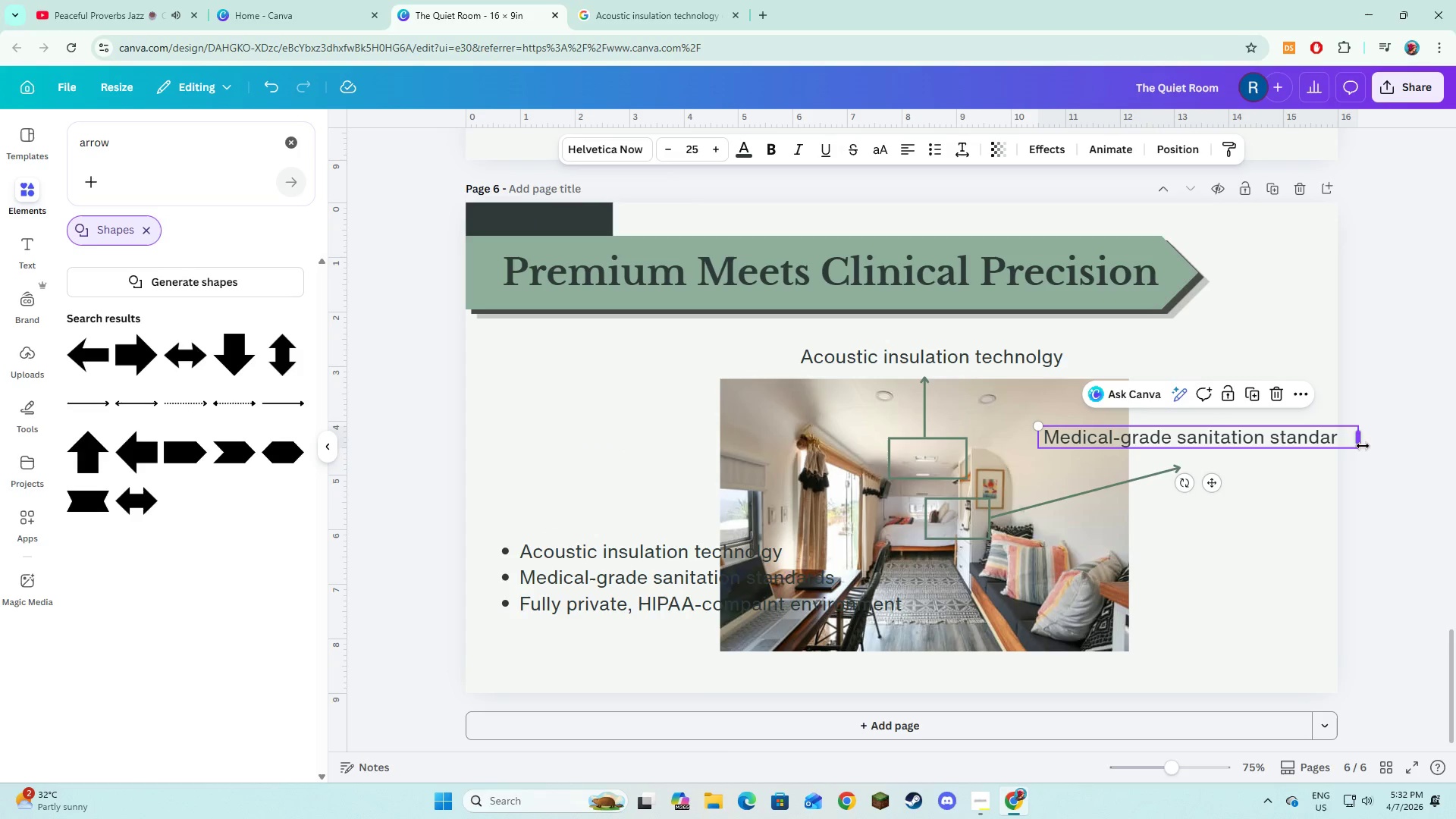 
left_click_drag(start_coordinate=[1363, 444], to_coordinate=[1216, 461])
 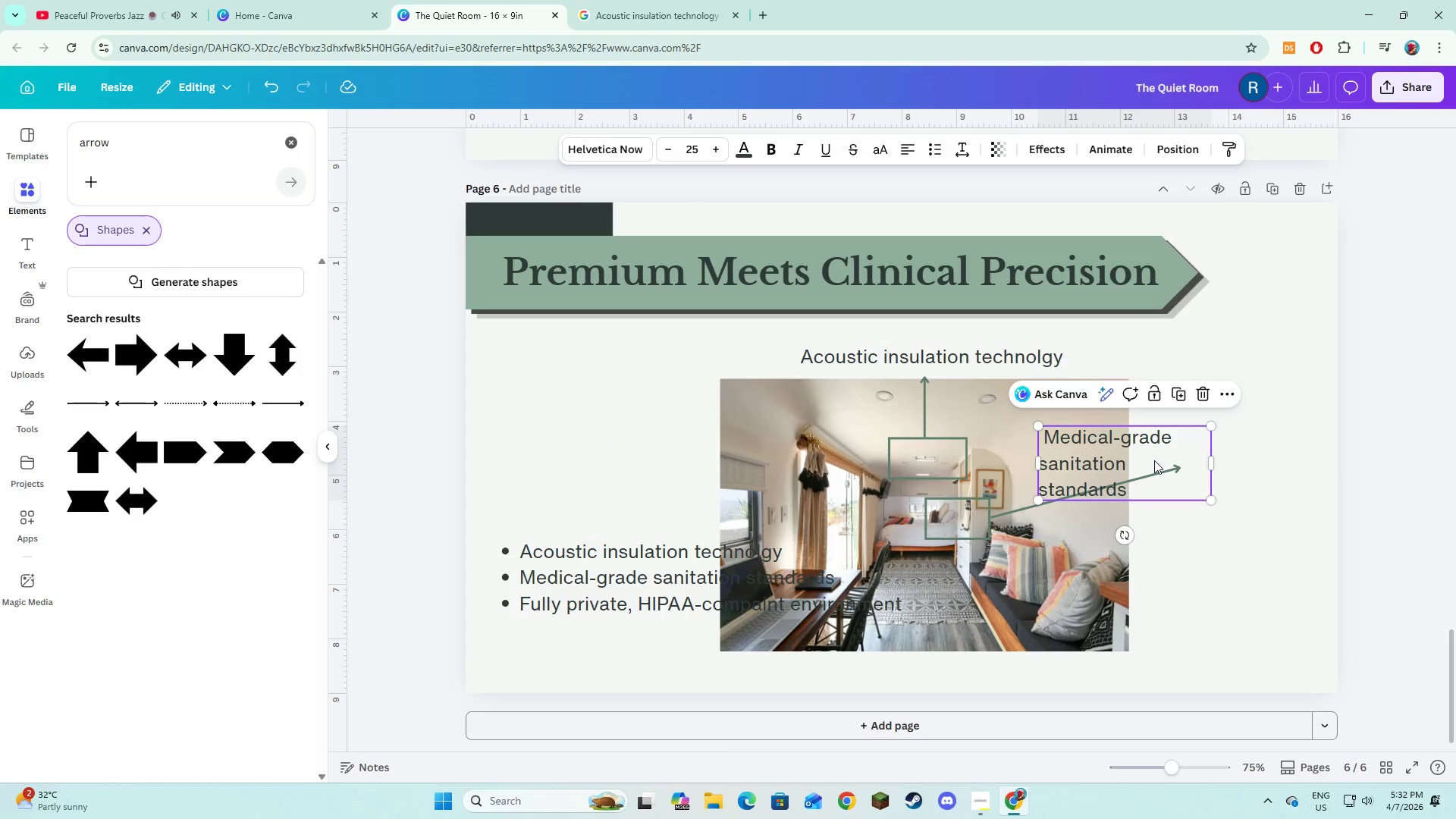 
left_click_drag(start_coordinate=[1154, 460], to_coordinate=[1283, 453])
 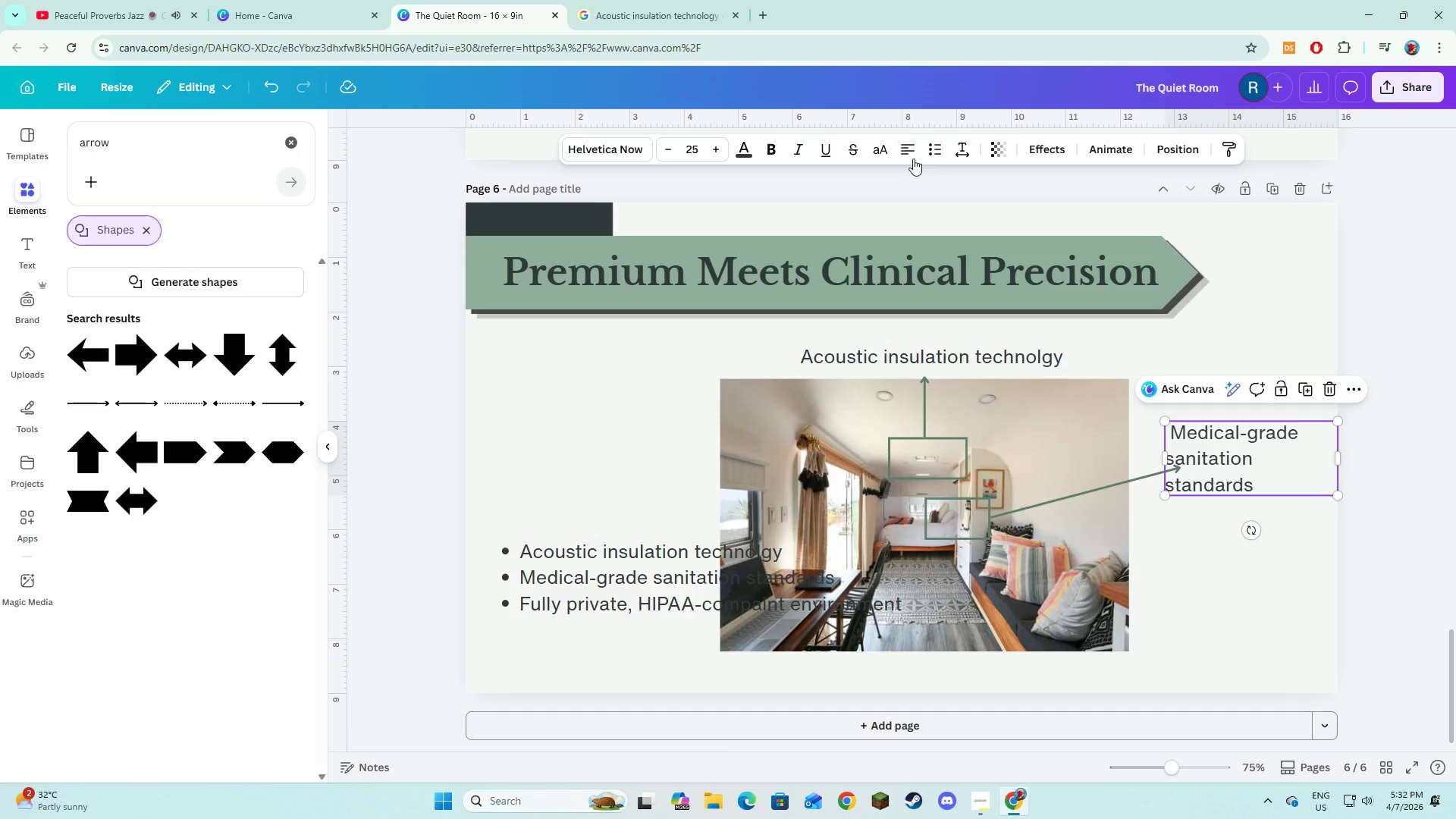 
left_click([913, 158])
 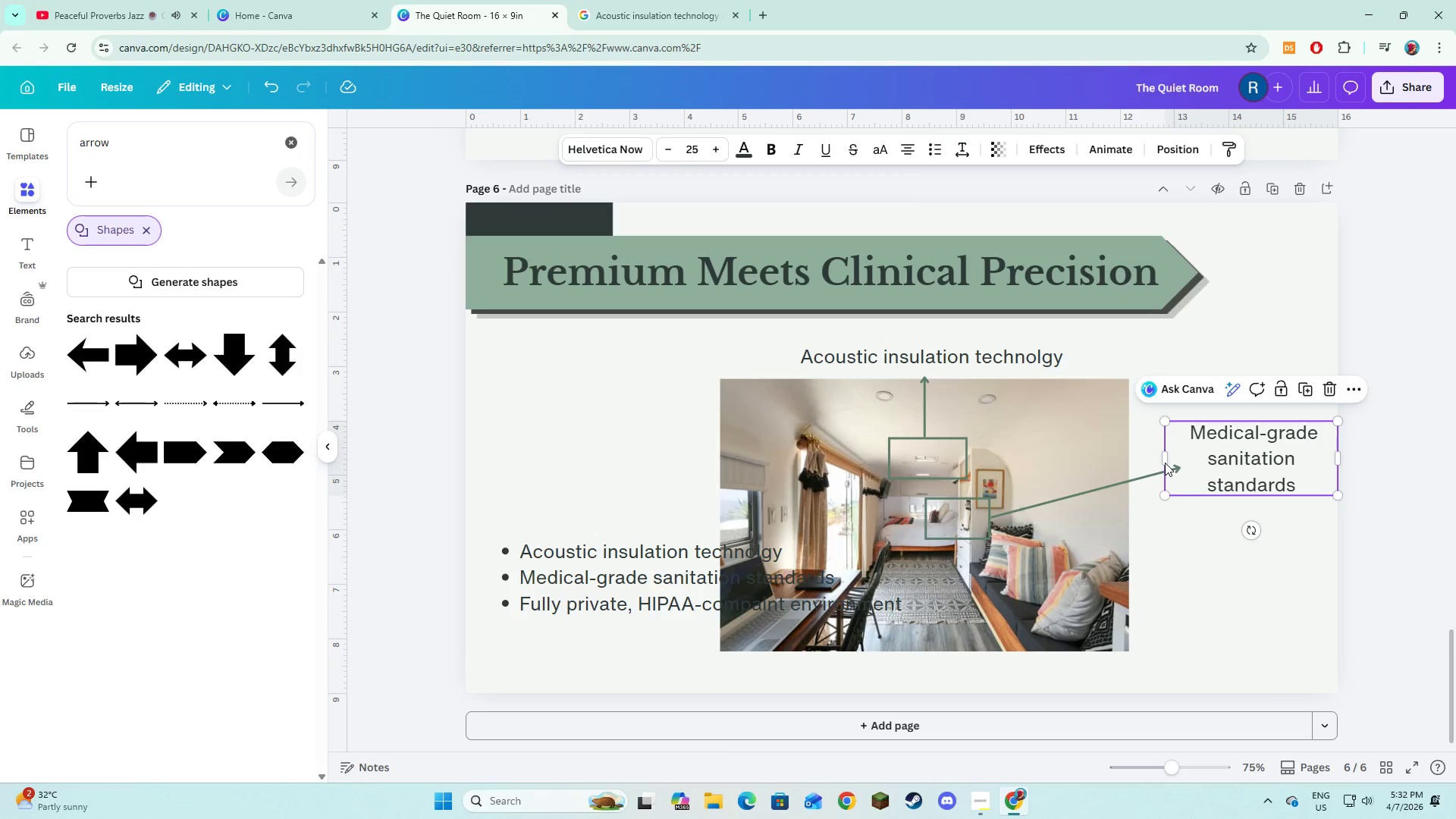 
left_click_drag(start_coordinate=[1162, 458], to_coordinate=[1188, 466])
 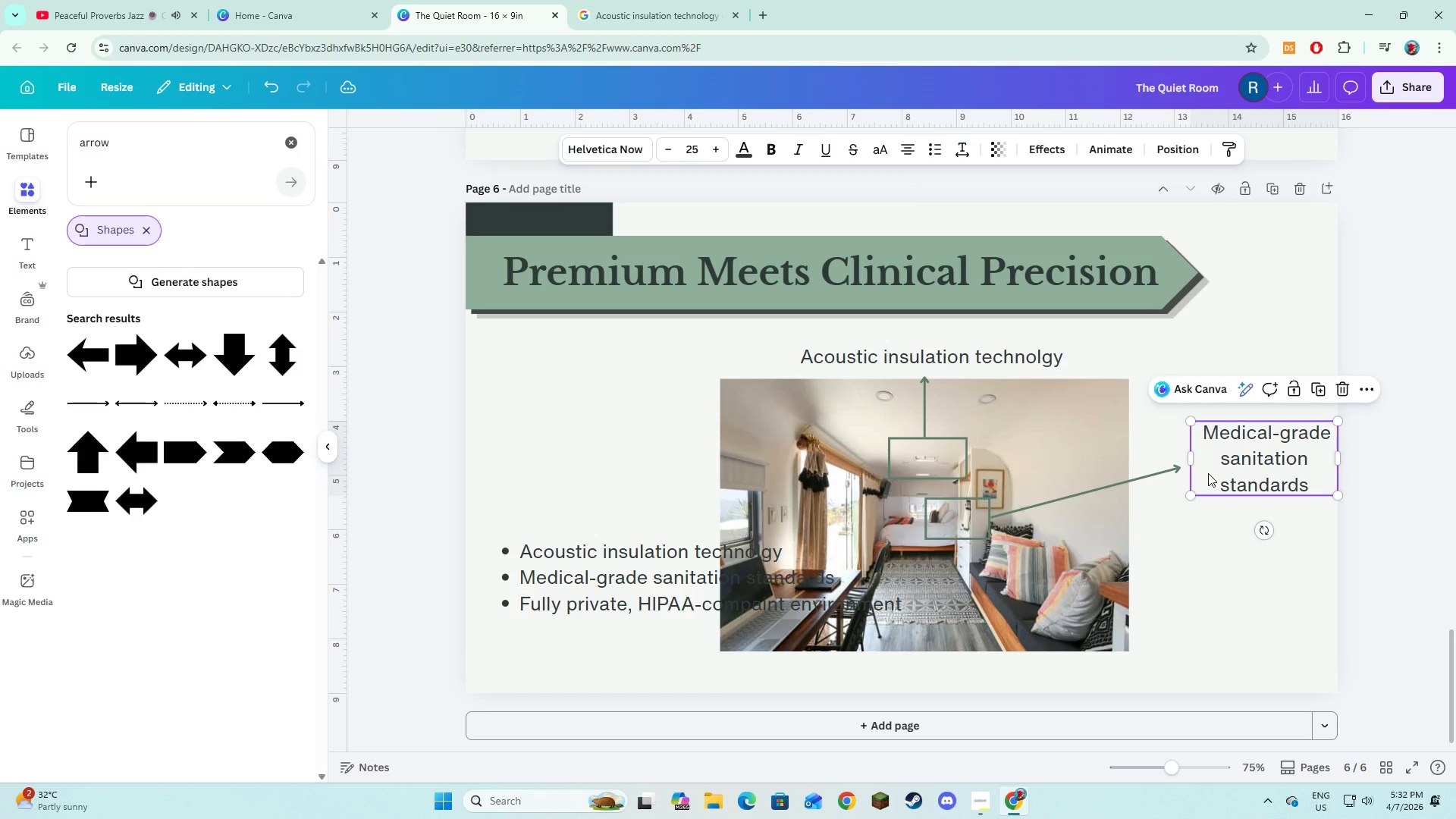 
left_click_drag(start_coordinate=[1208, 473], to_coordinate=[1195, 472])
 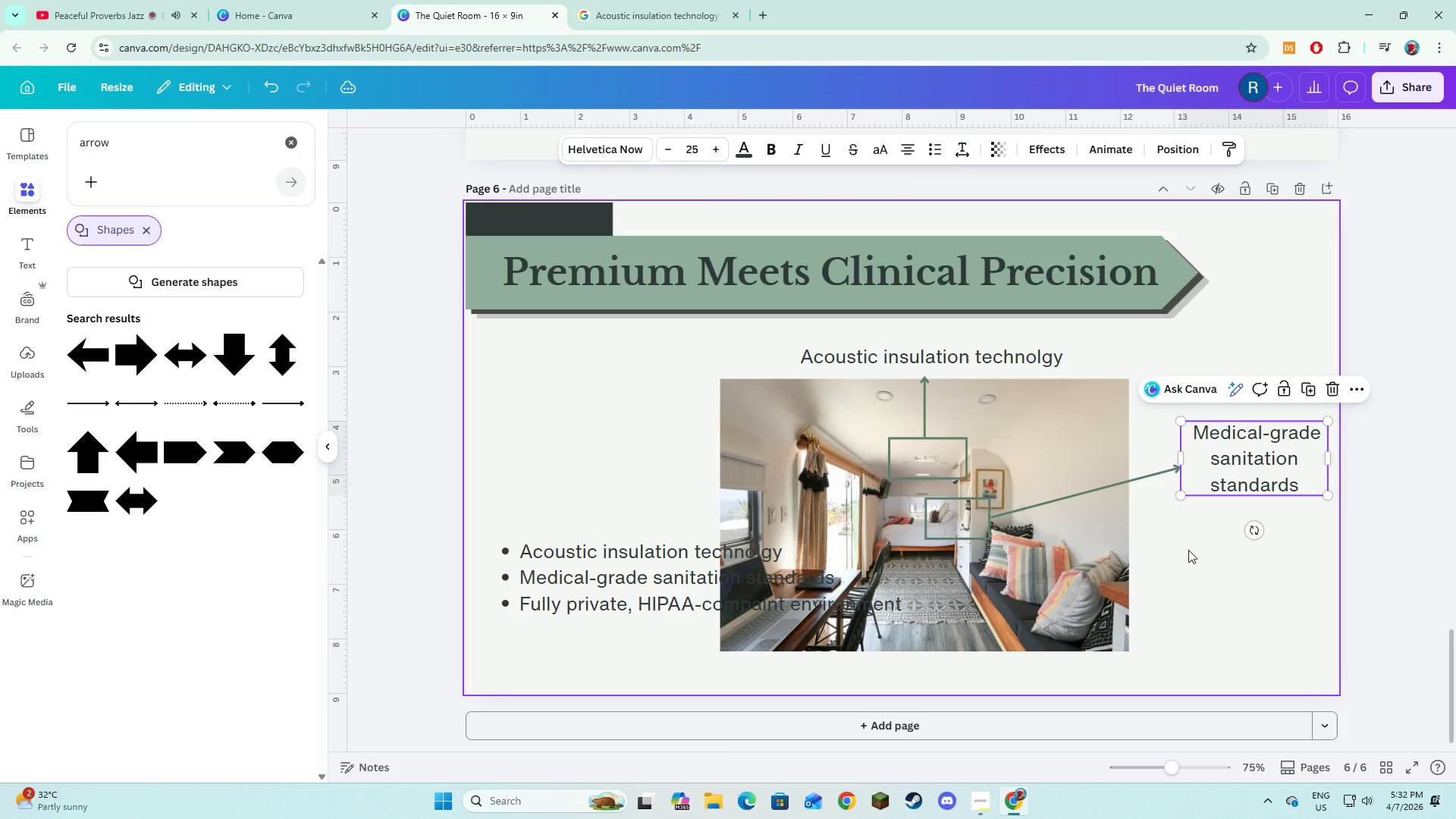 
left_click([1188, 550])
 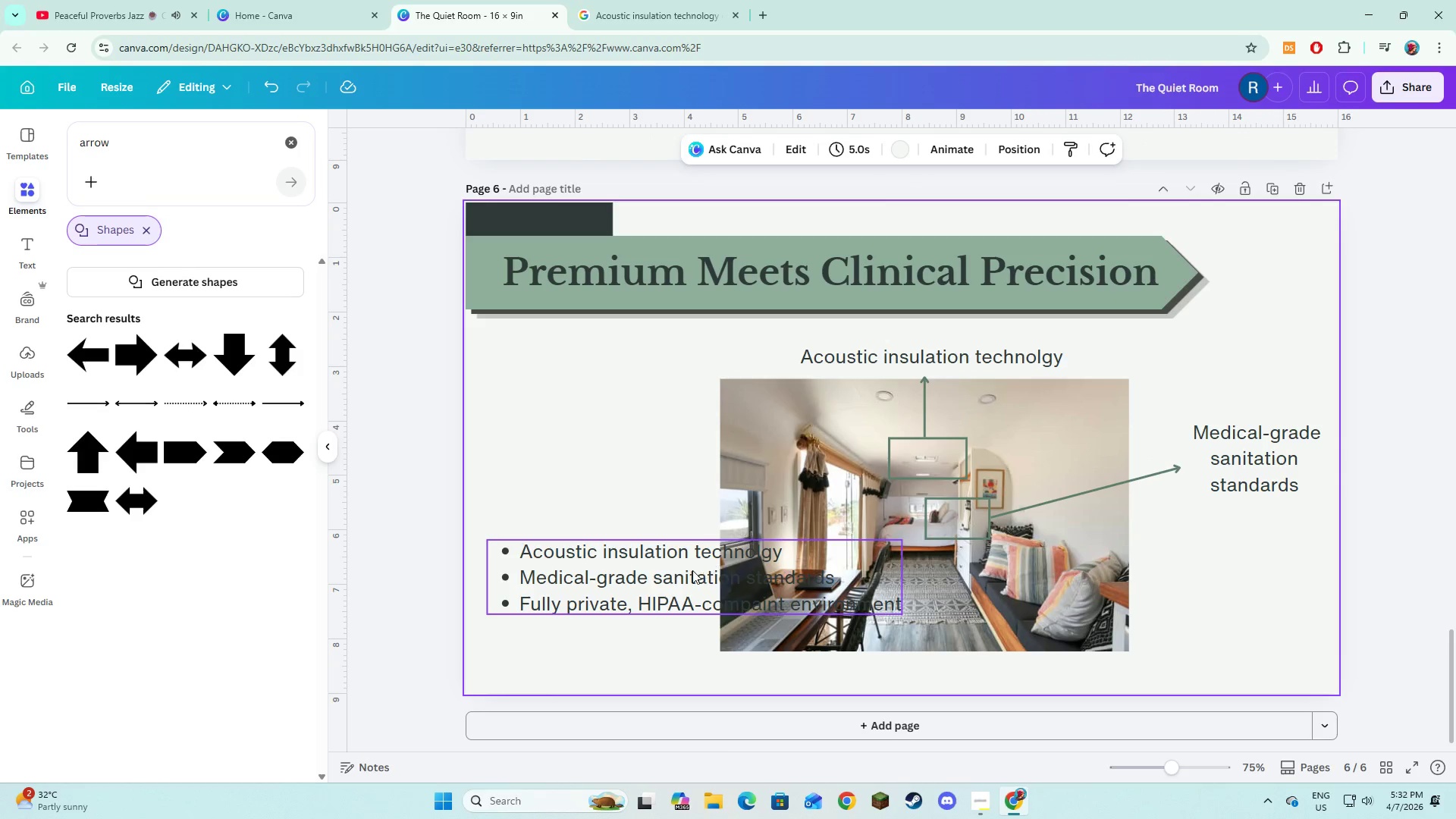 
left_click([692, 570])
 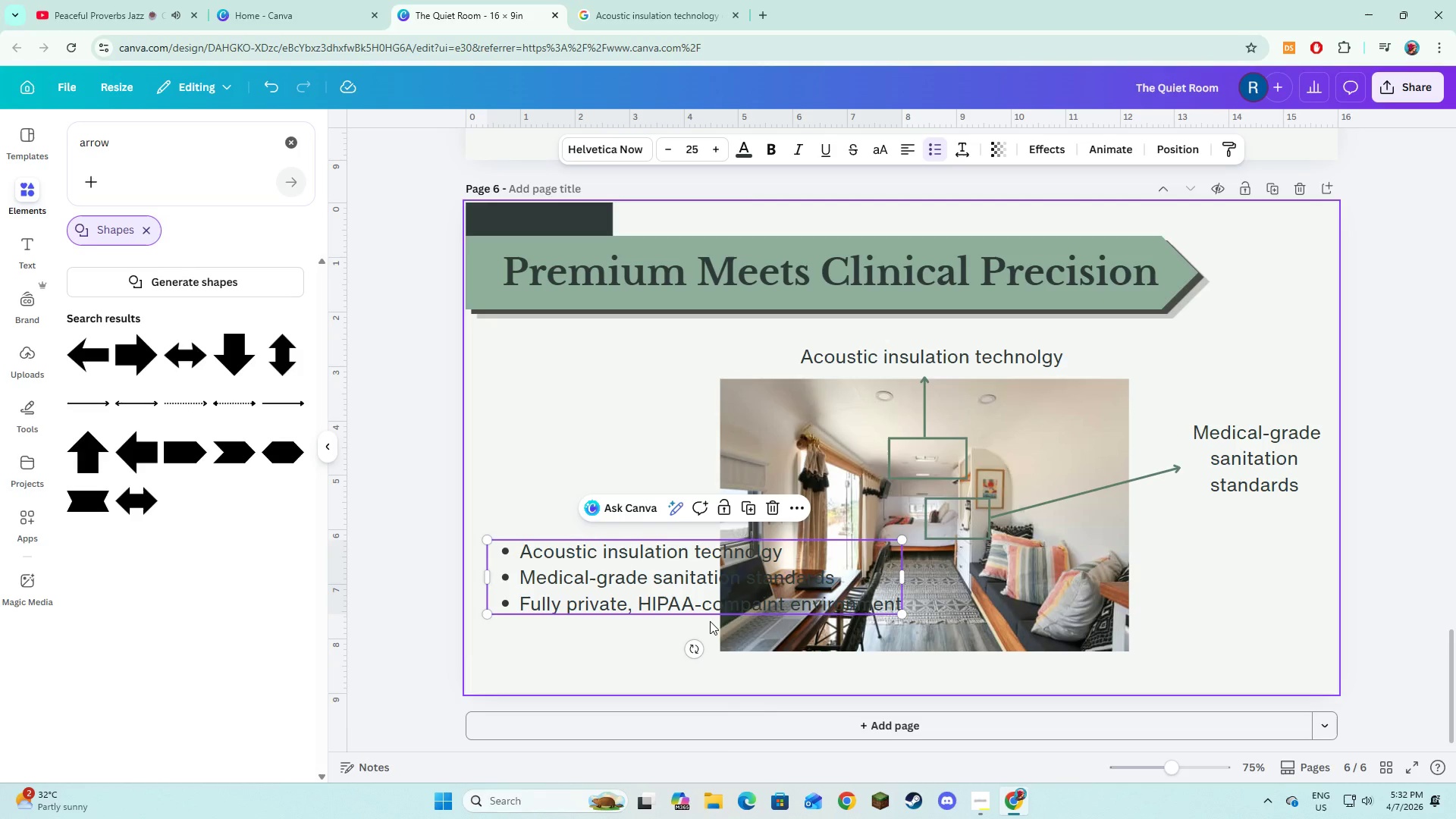 
double_click([663, 588])
 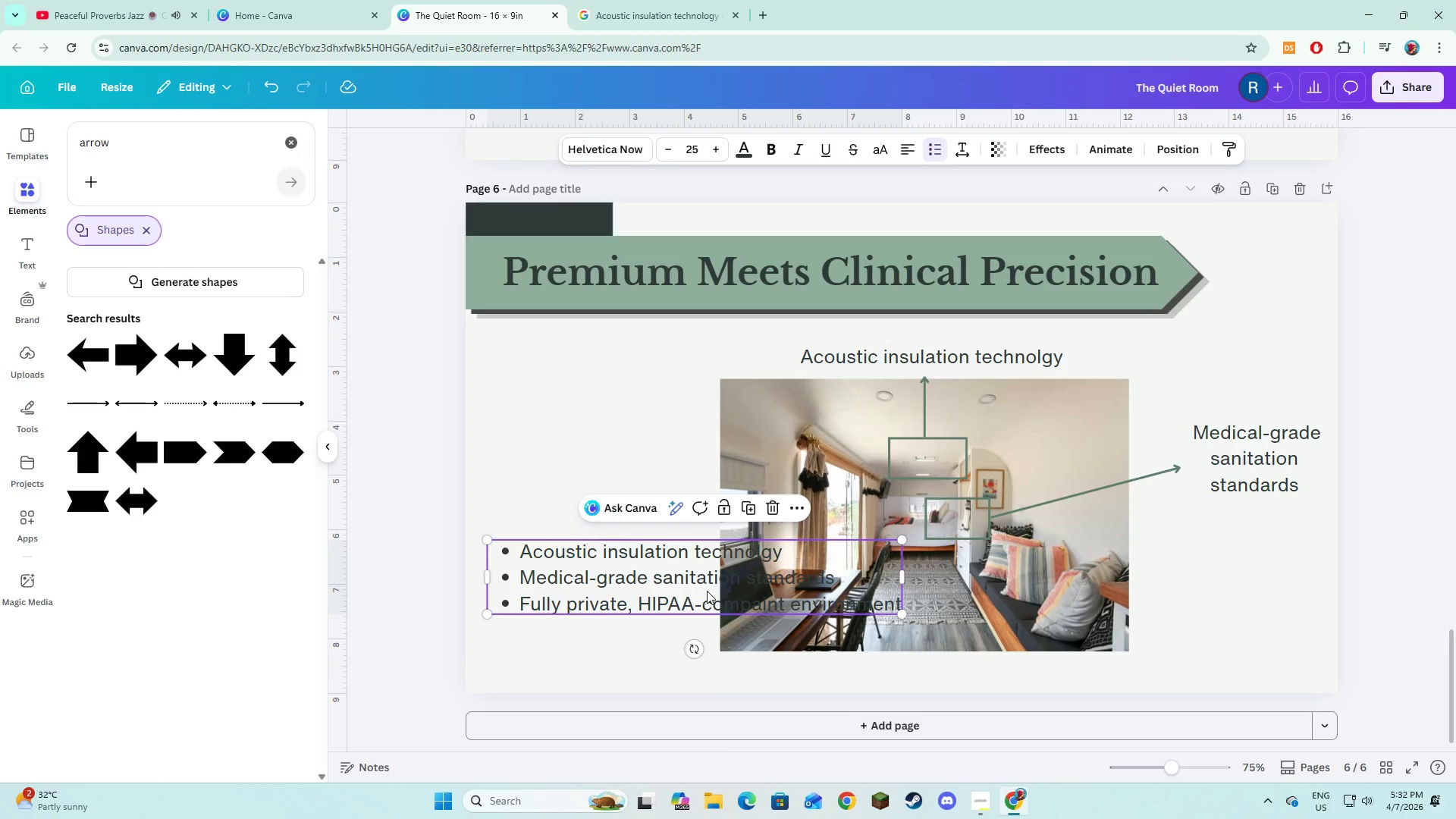 
left_click_drag(start_coordinate=[707, 591], to_coordinate=[713, 623])
 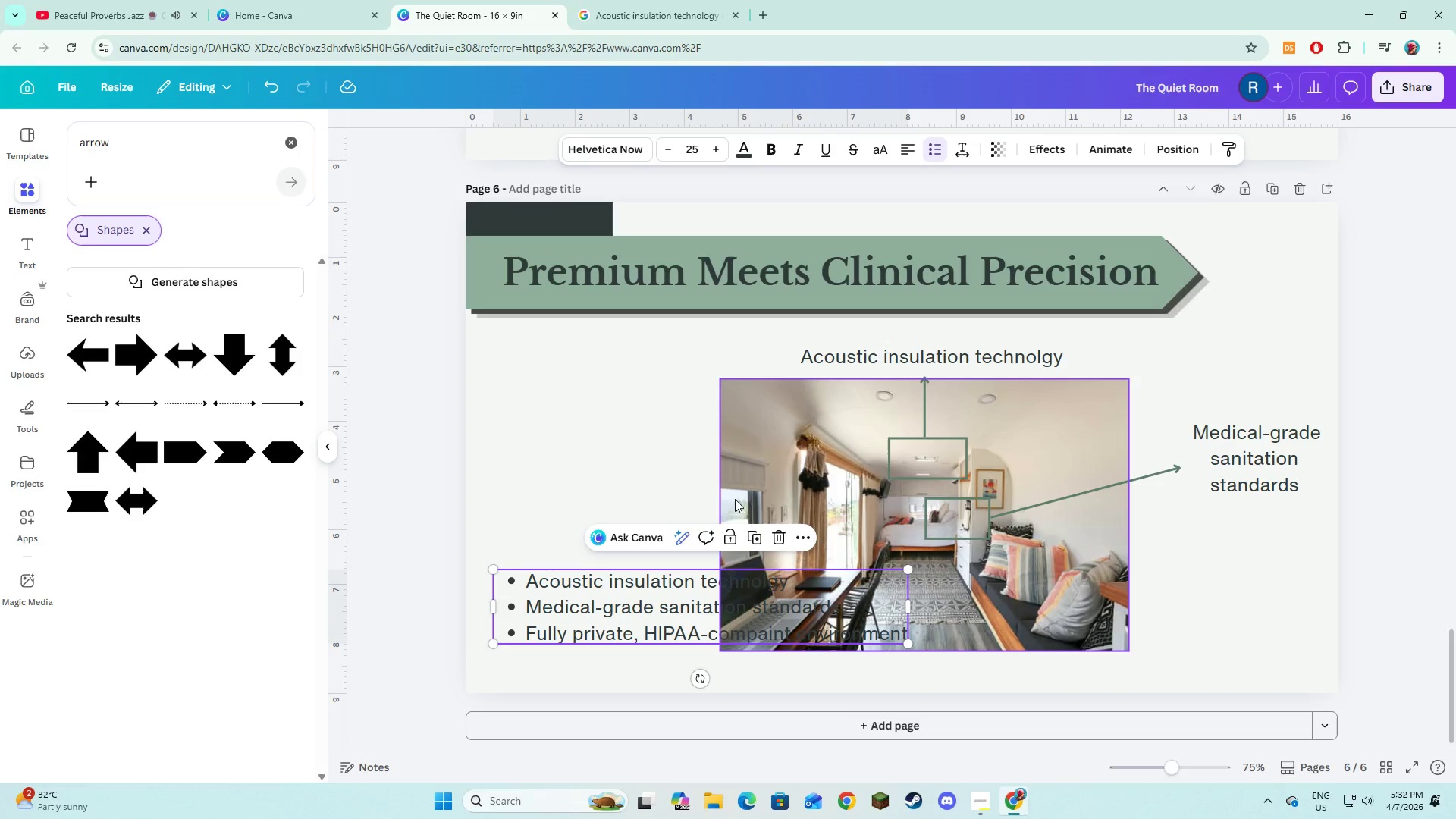 
left_click([763, 501])
 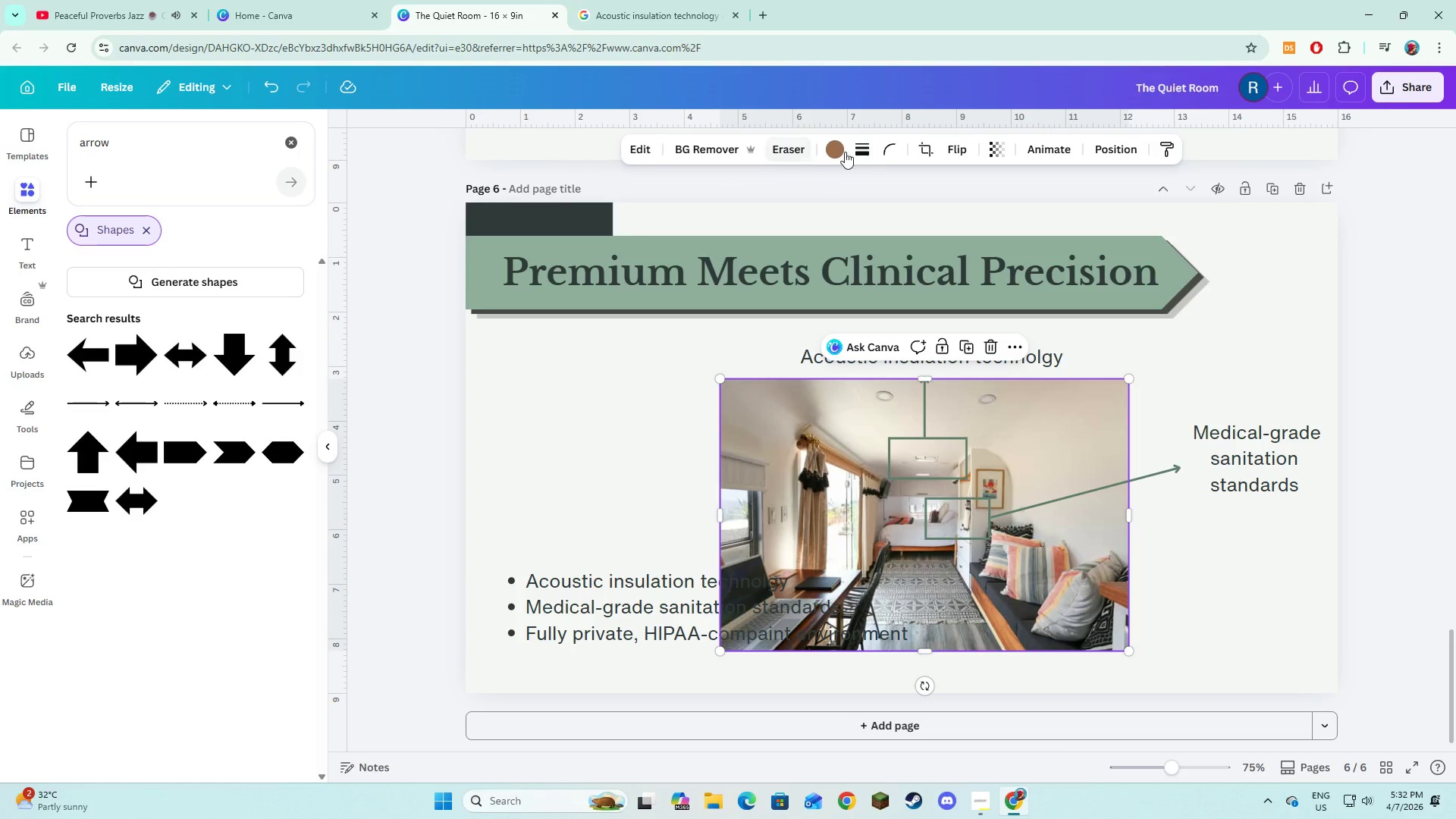 
left_click([866, 151])
 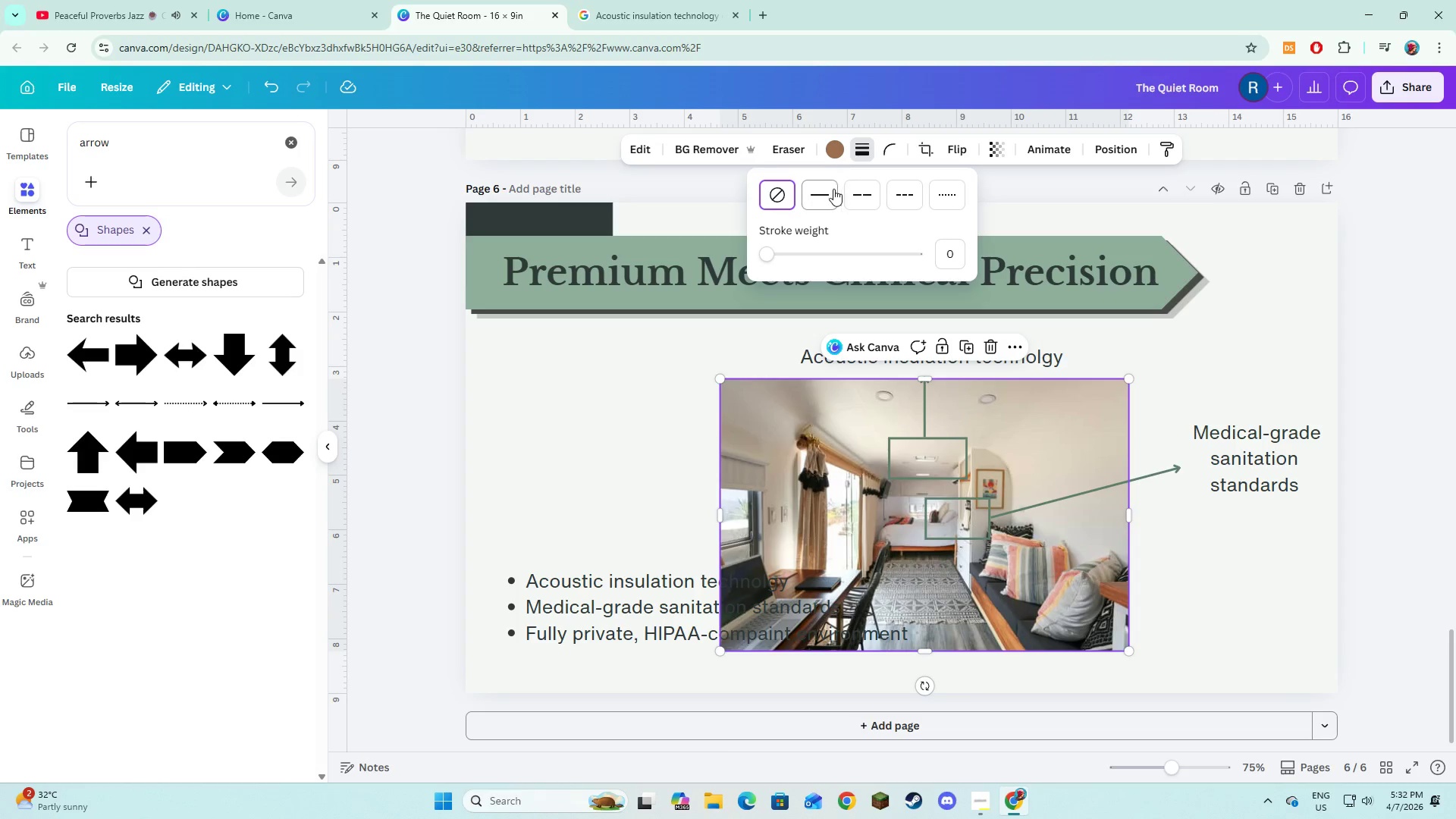 
left_click([831, 200])
 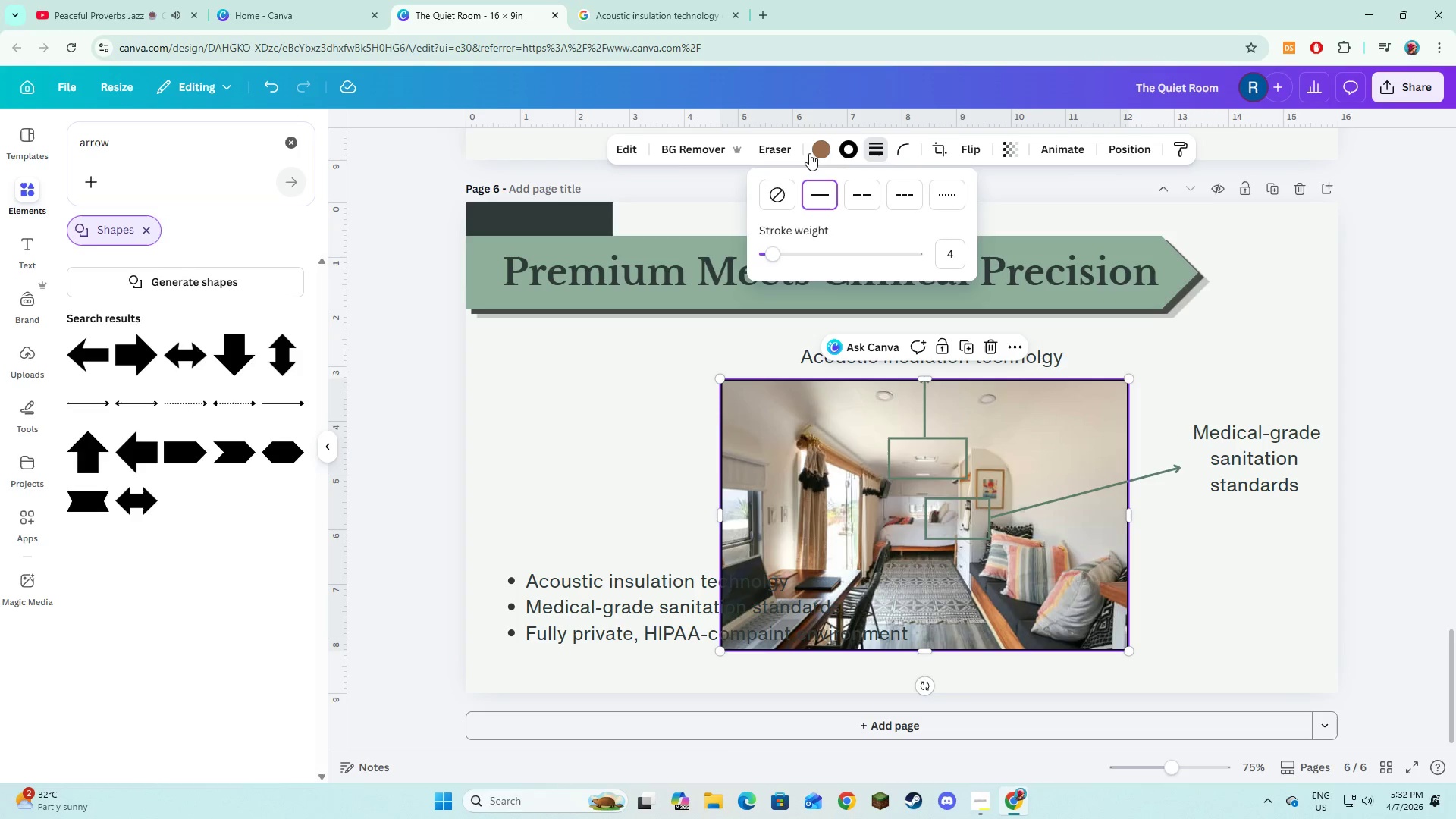 
left_click([843, 152])
 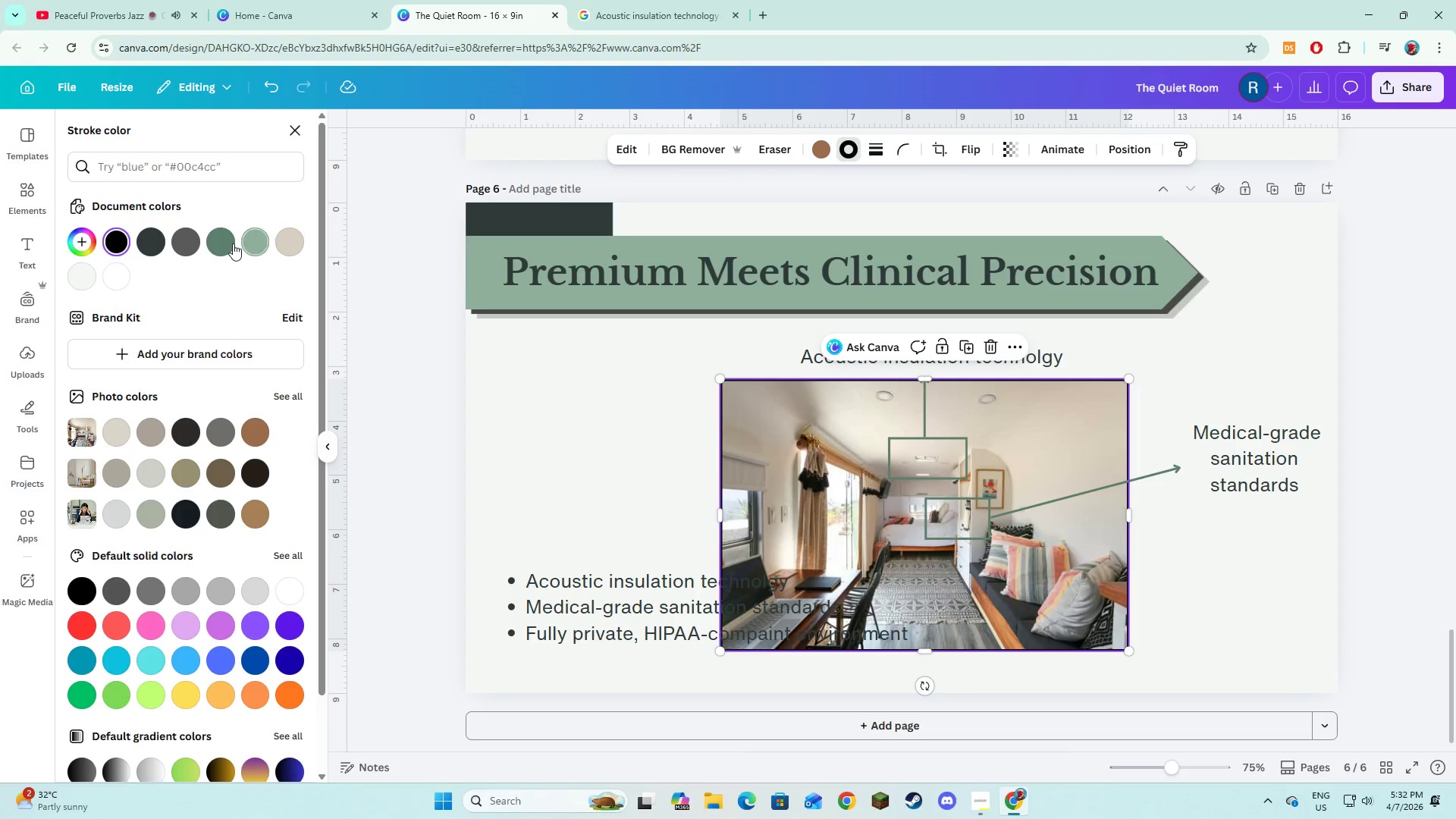 
left_click([230, 243])
 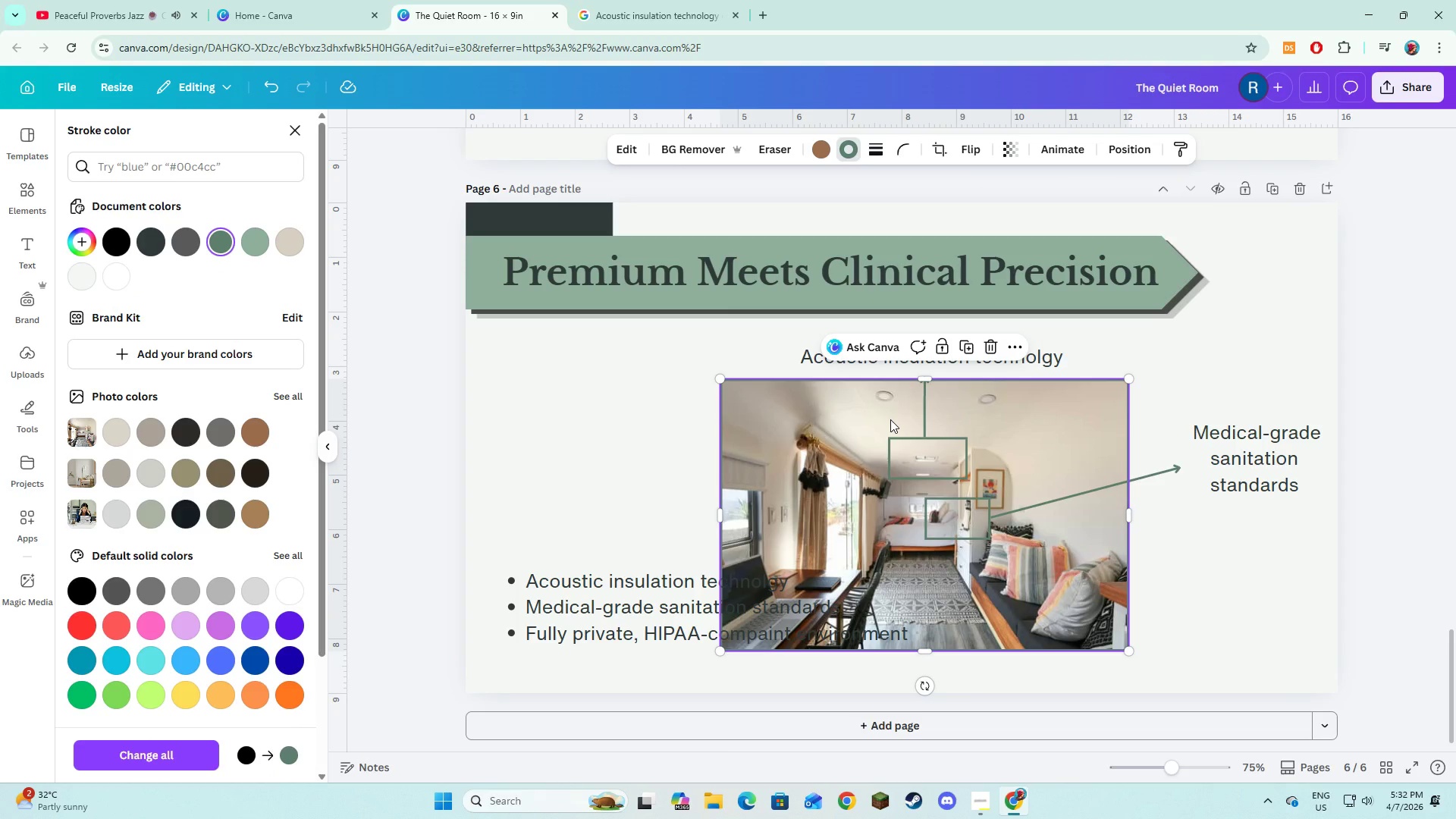 
left_click([818, 144])
 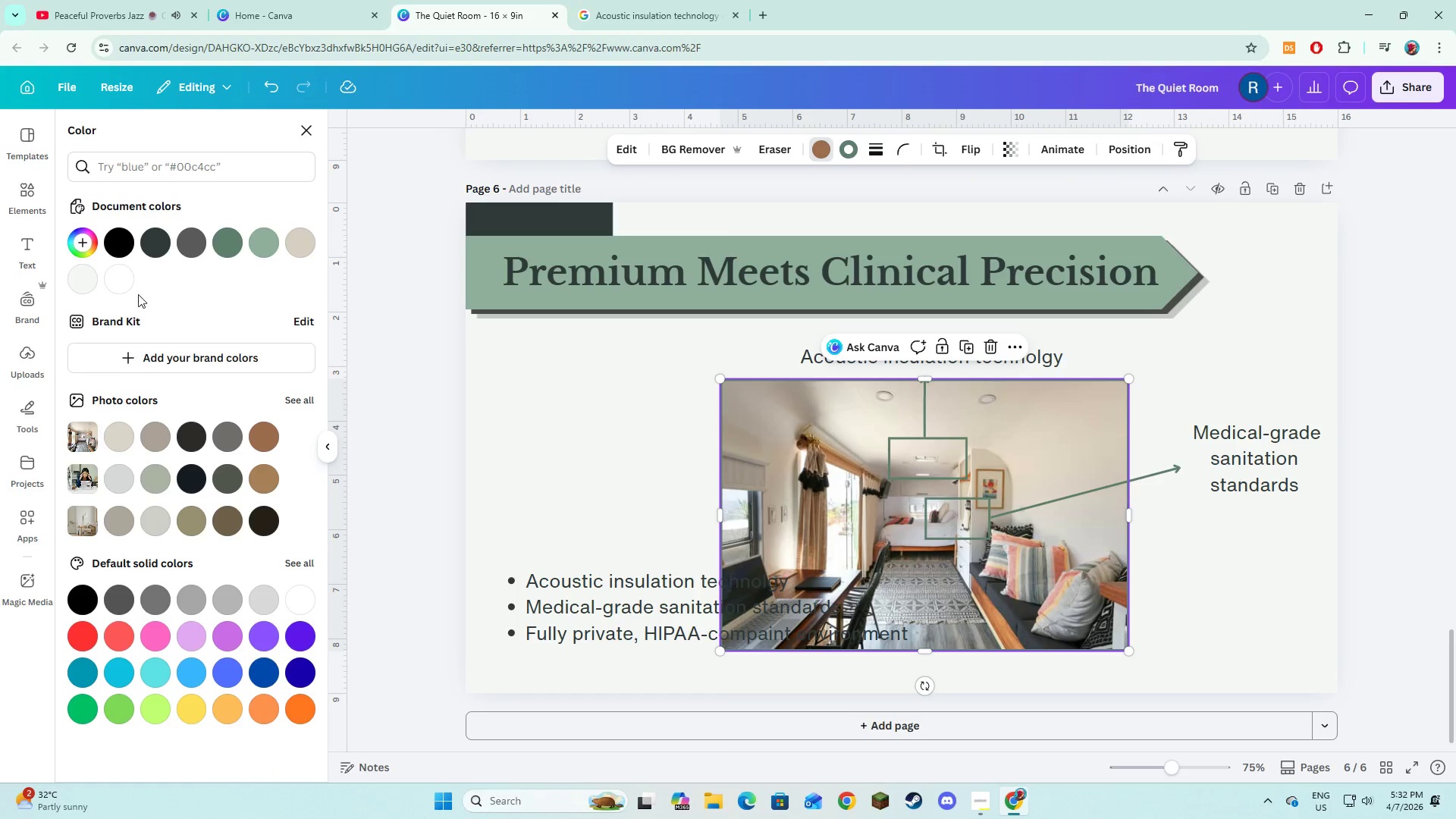 
left_click([564, 543])
 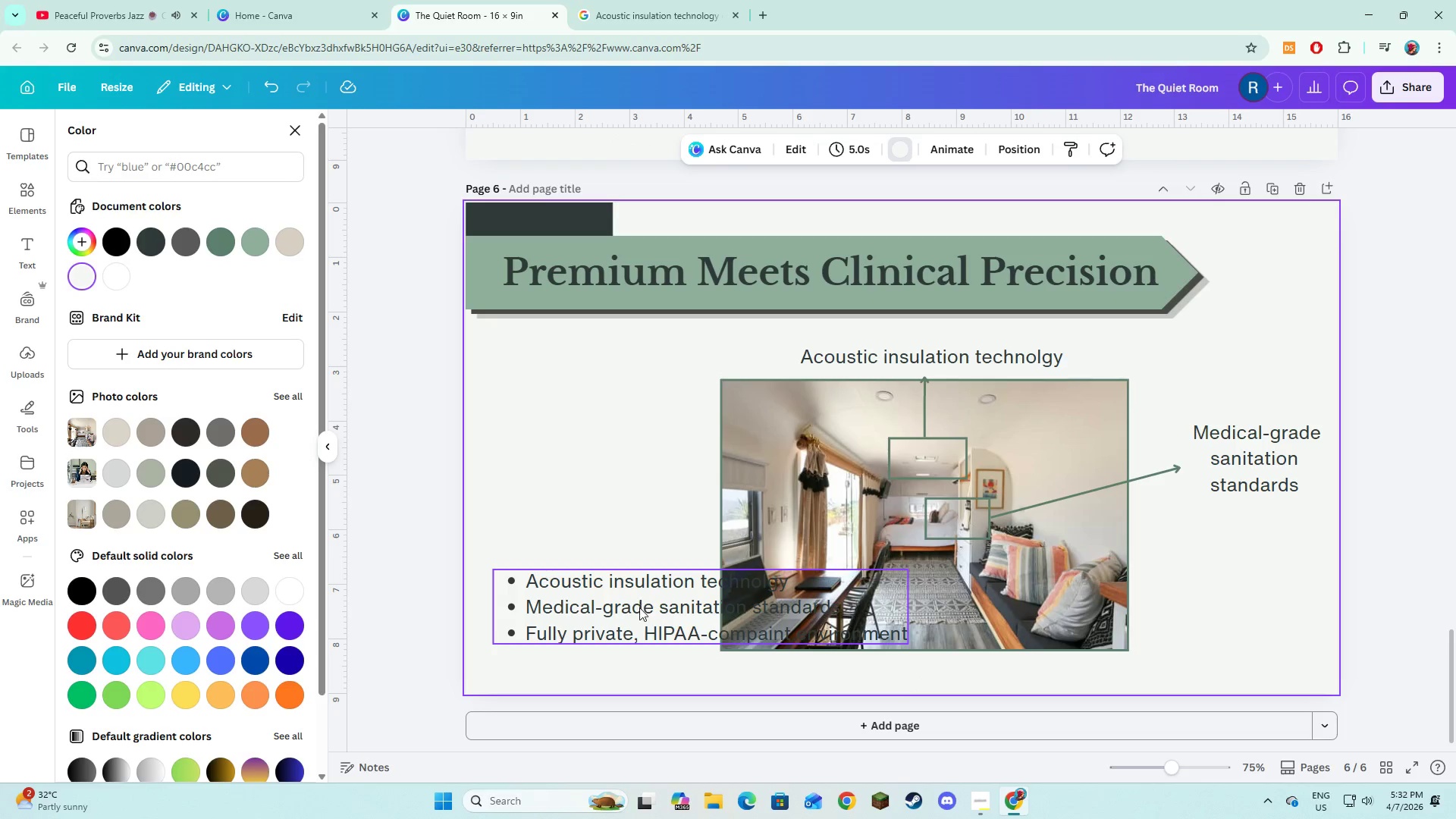 
left_click([639, 608])
 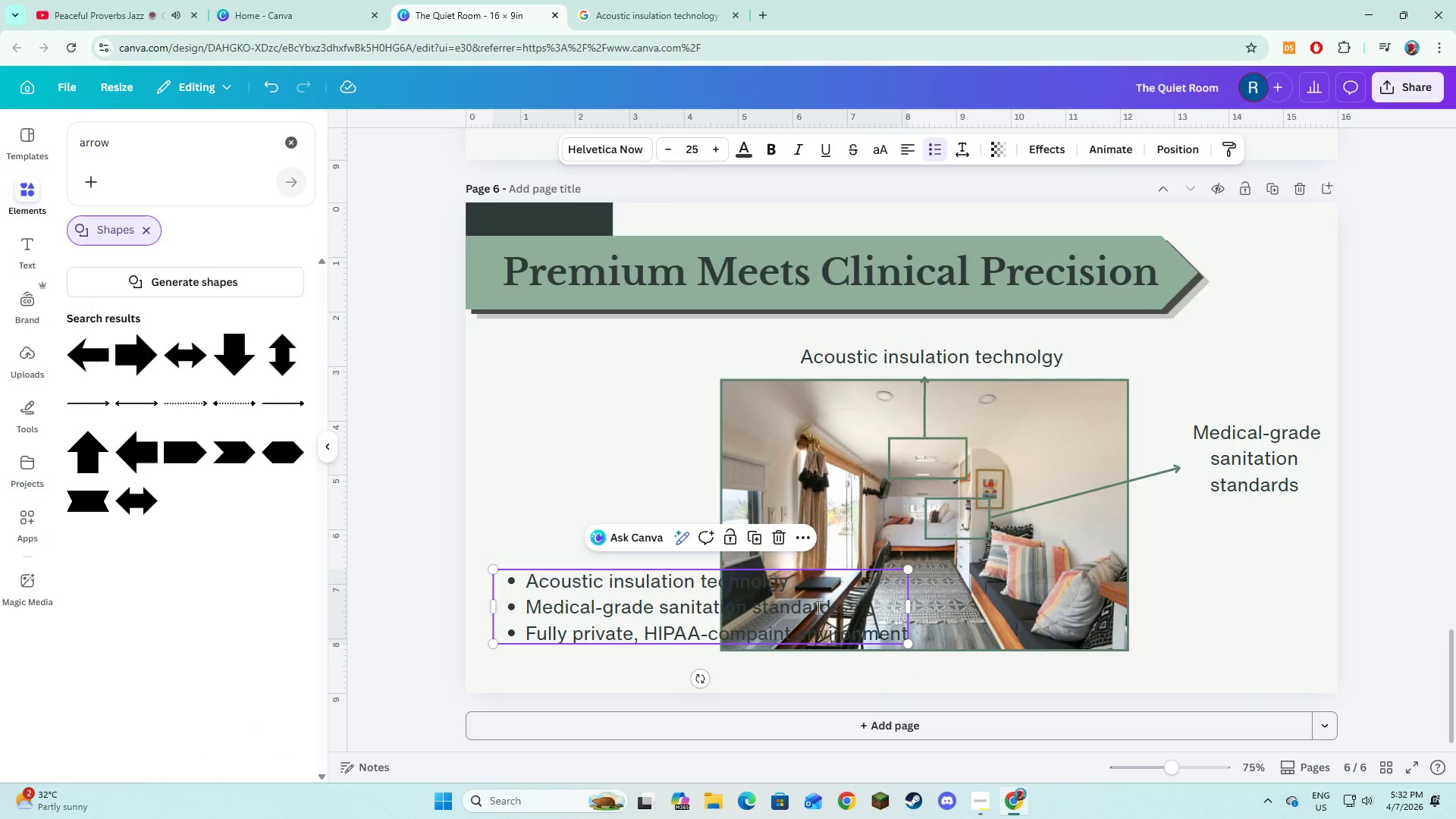 
left_click([873, 617])
 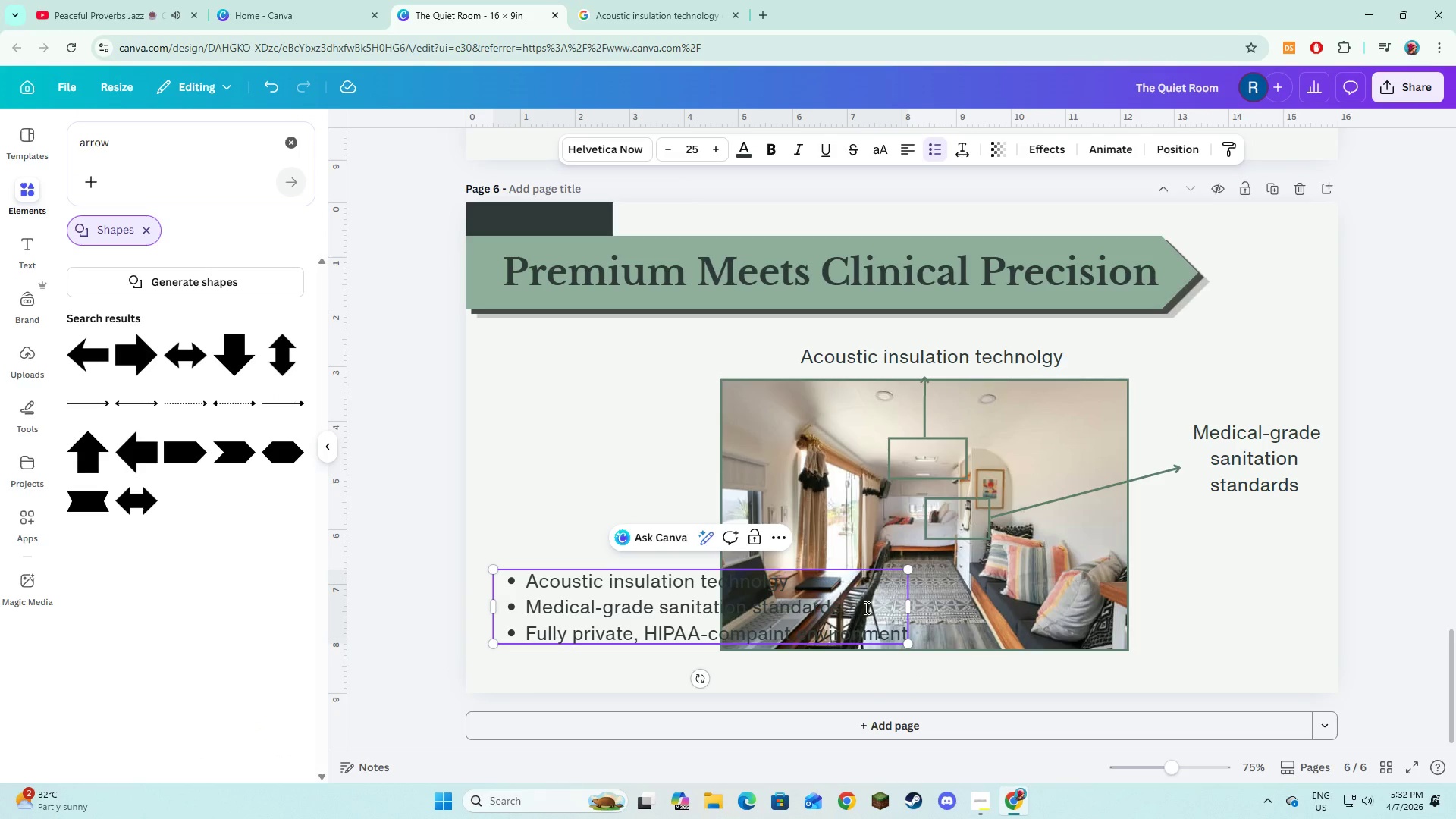 
left_click_drag(start_coordinate=[865, 607], to_coordinate=[496, 585])
 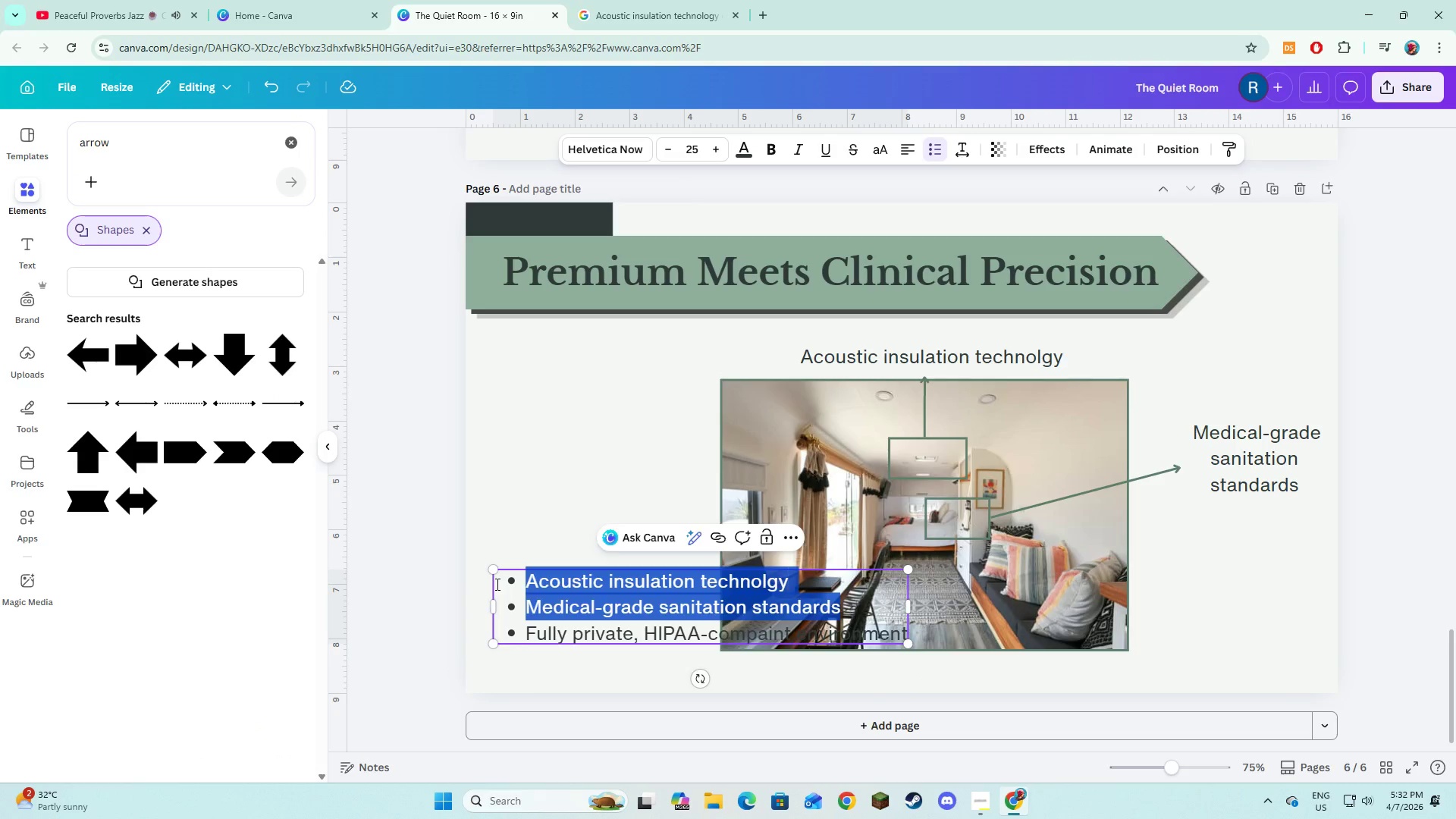 
key(Backspace)
 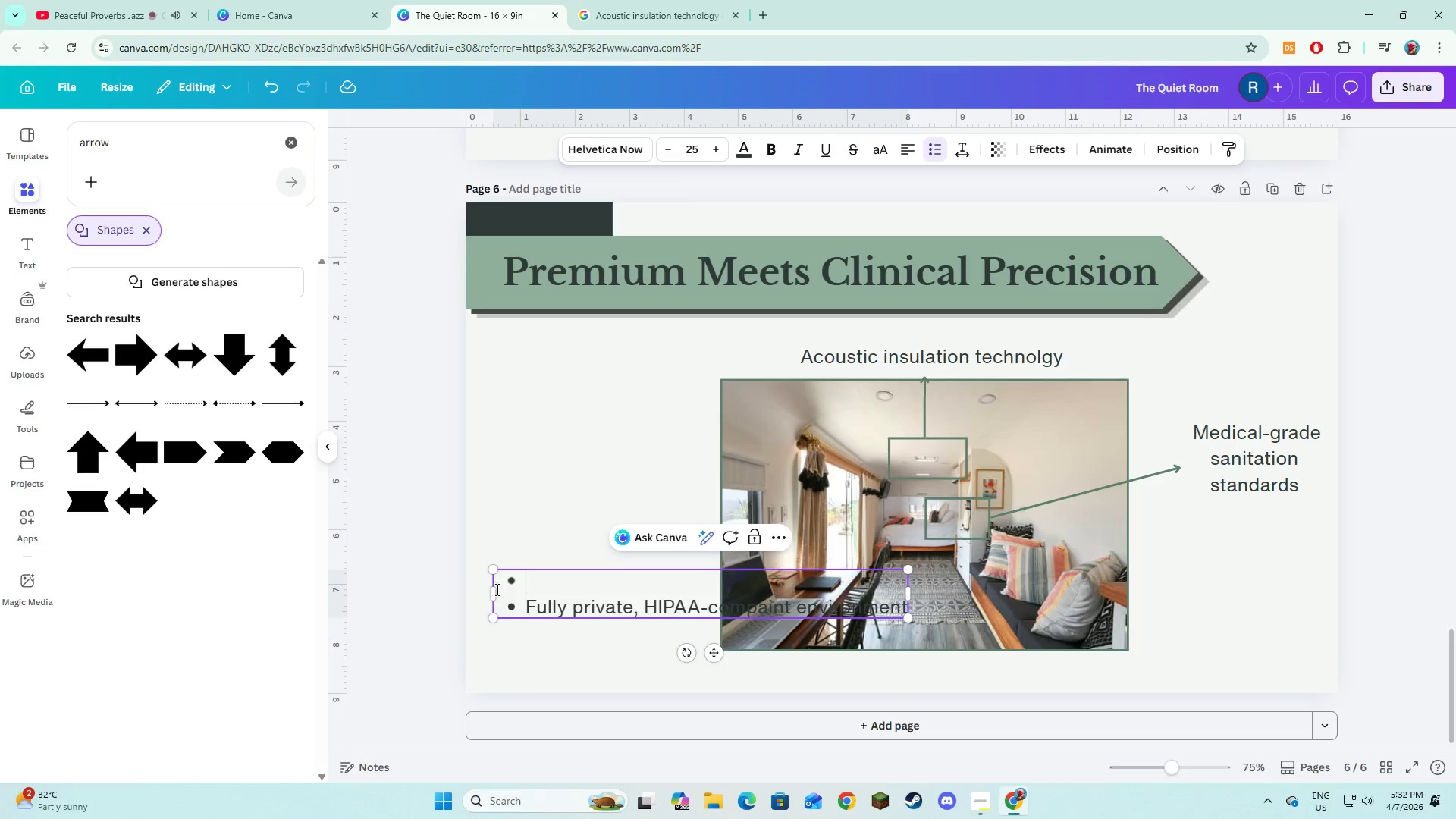 
key(Backspace)
 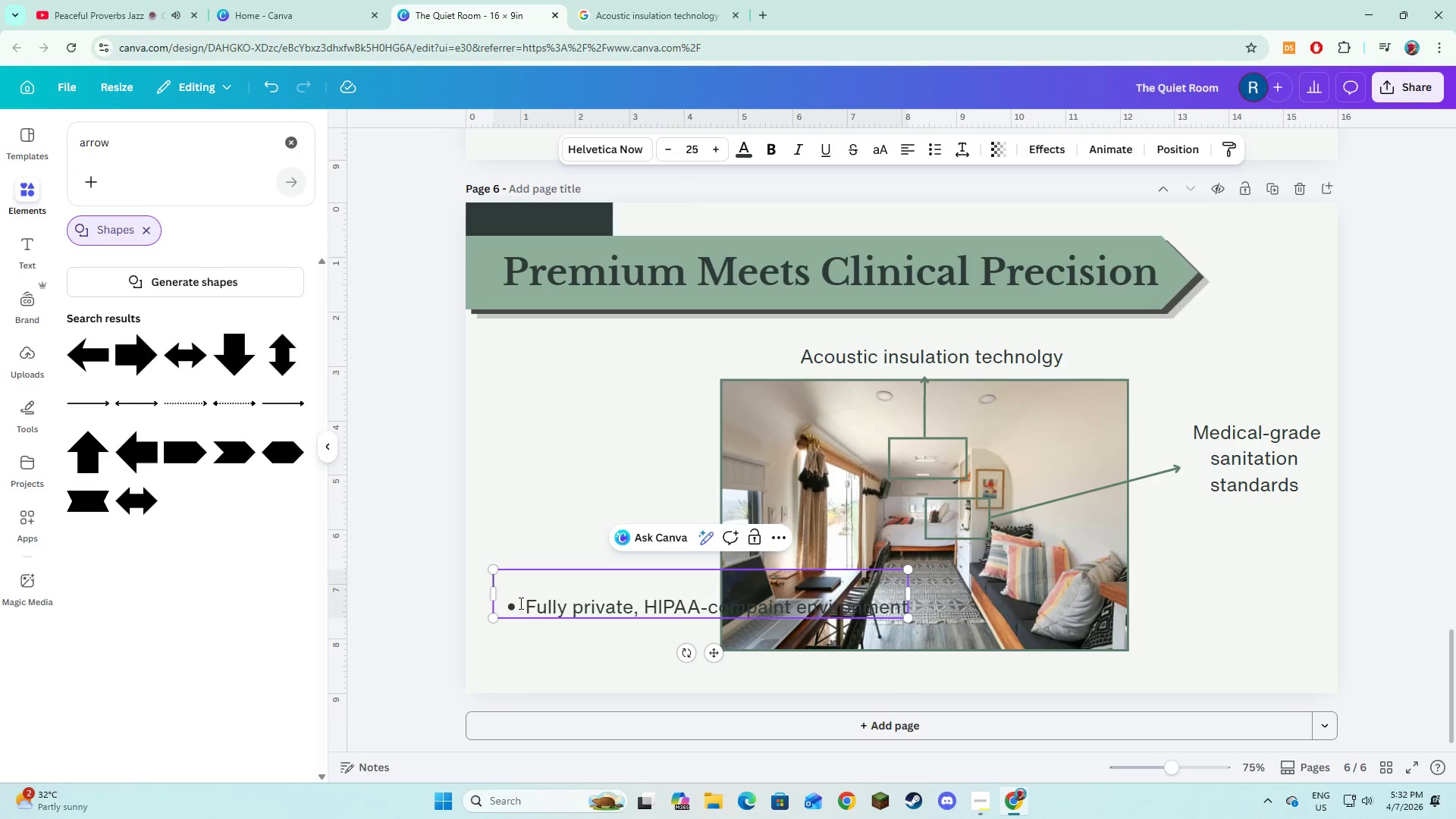 
left_click([520, 604])
 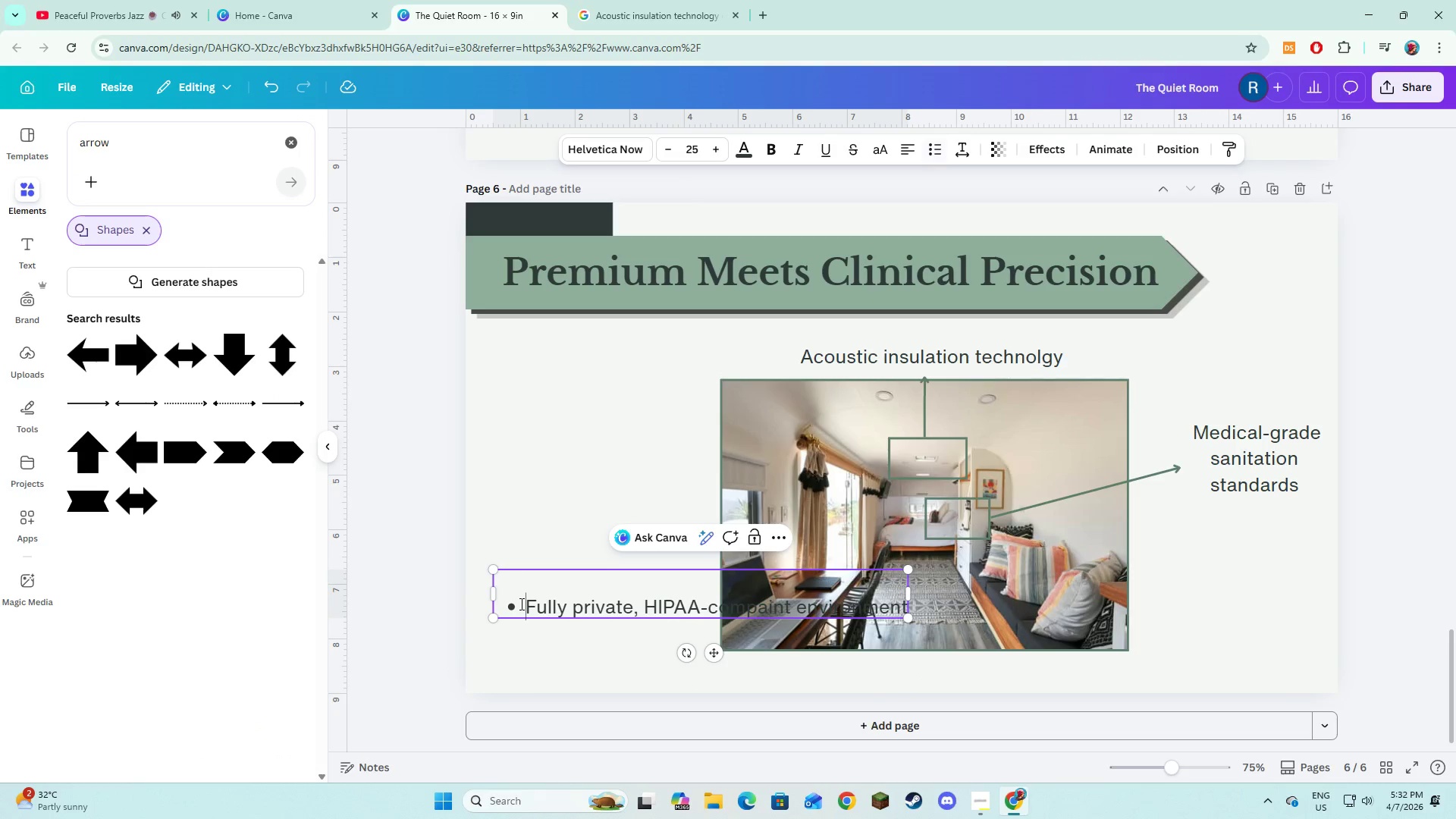 
key(Backspace)
 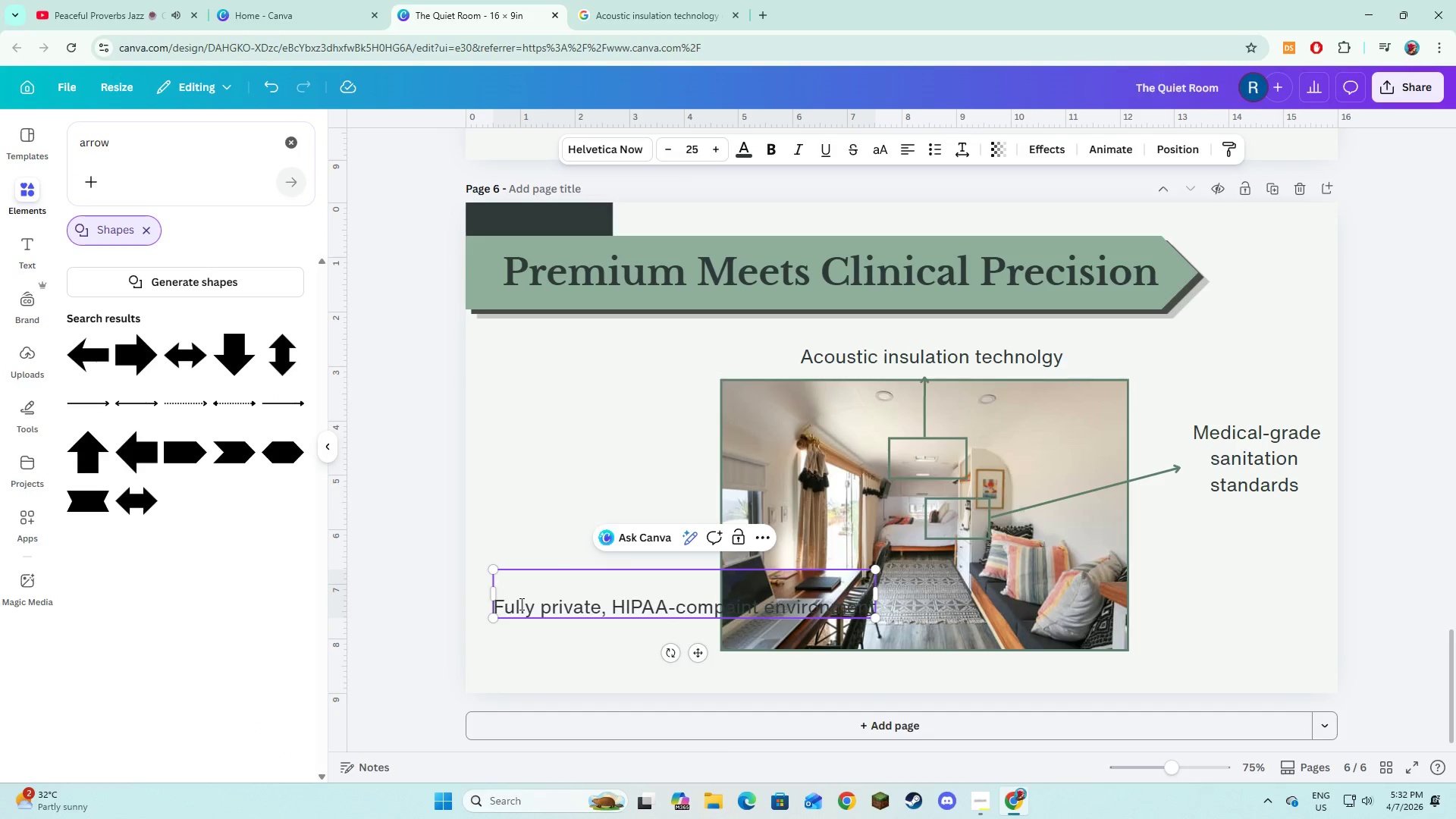 
key(Backspace)
 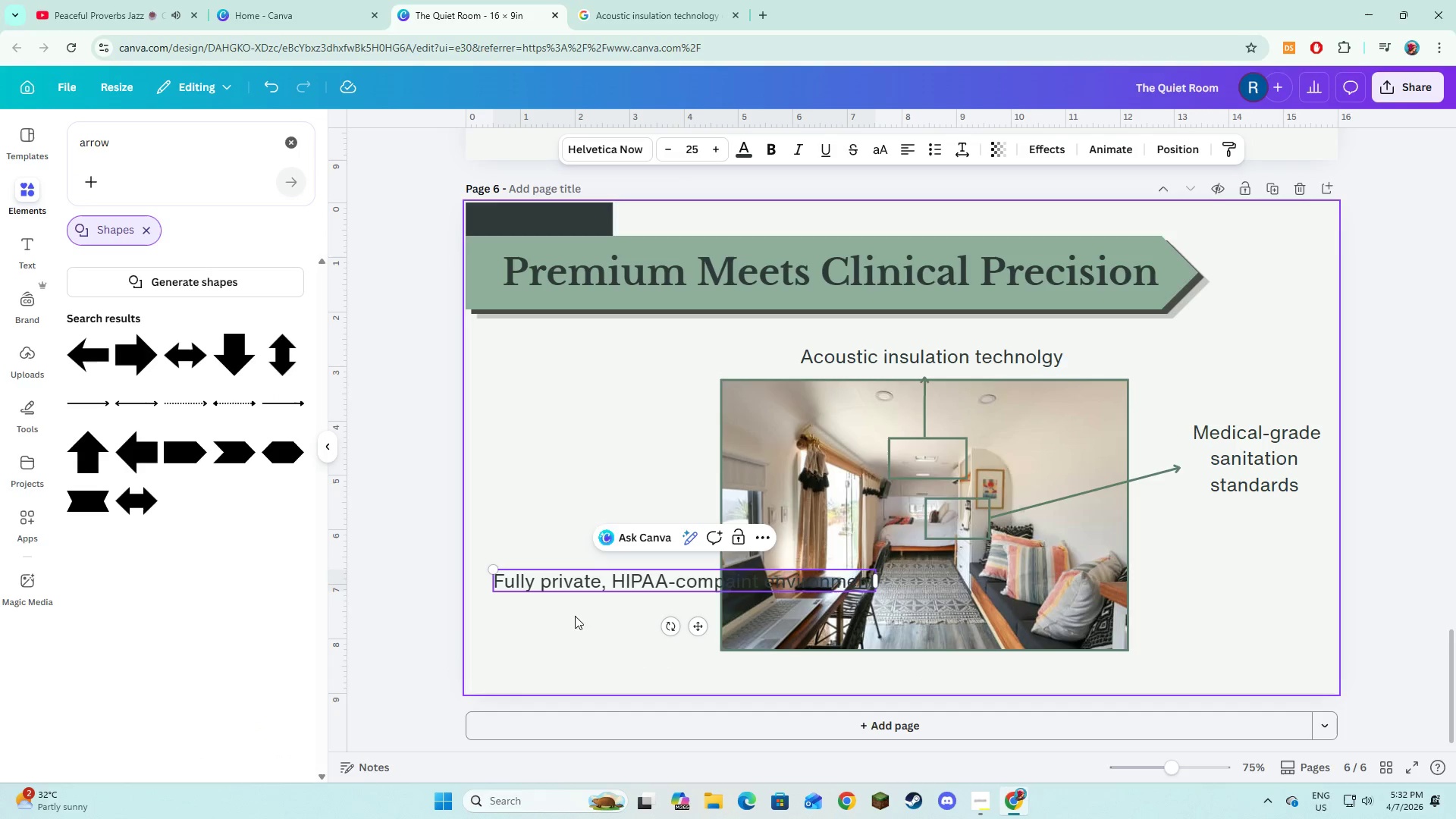 
left_click([555, 639])
 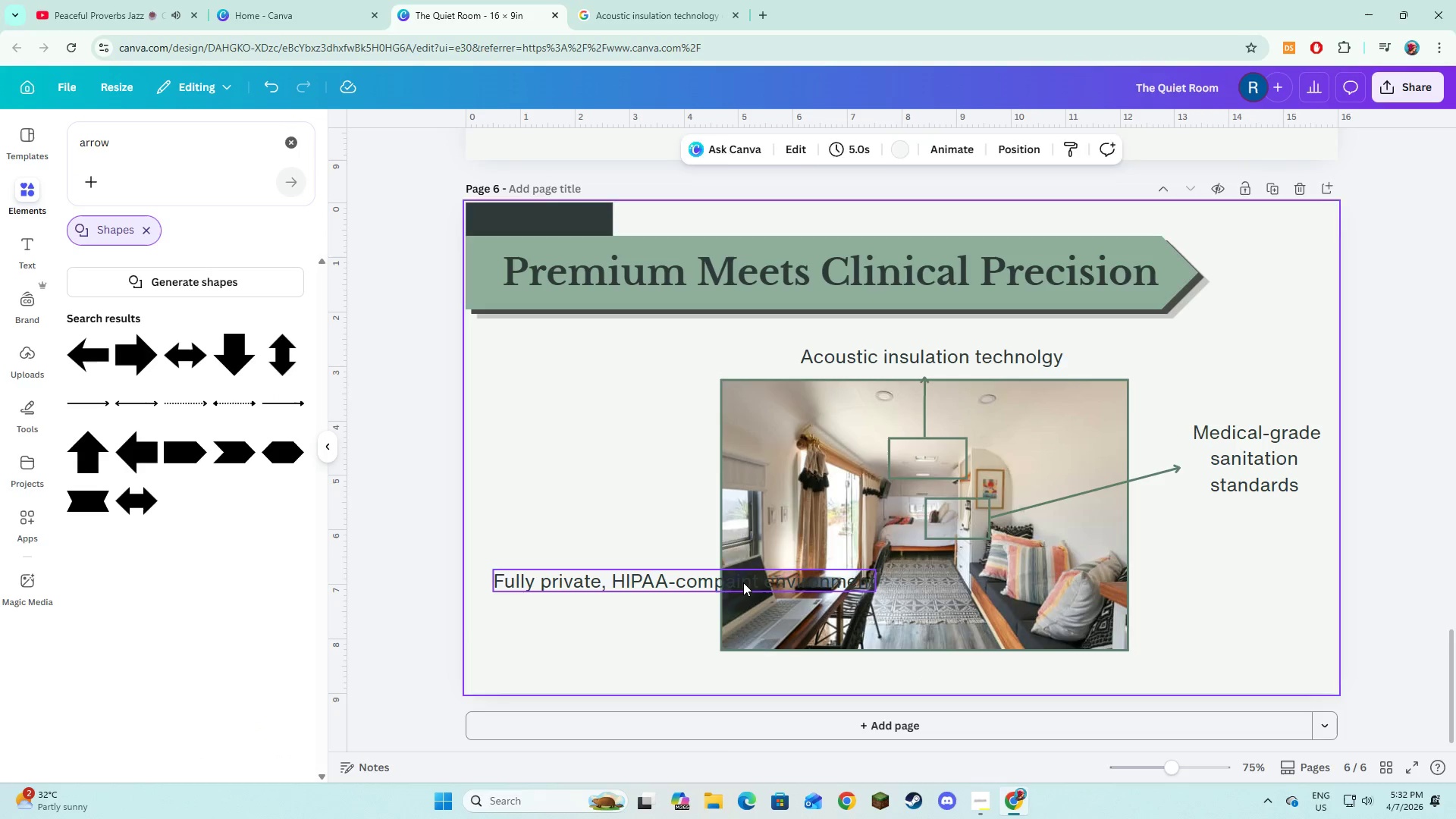 
left_click([743, 582])
 